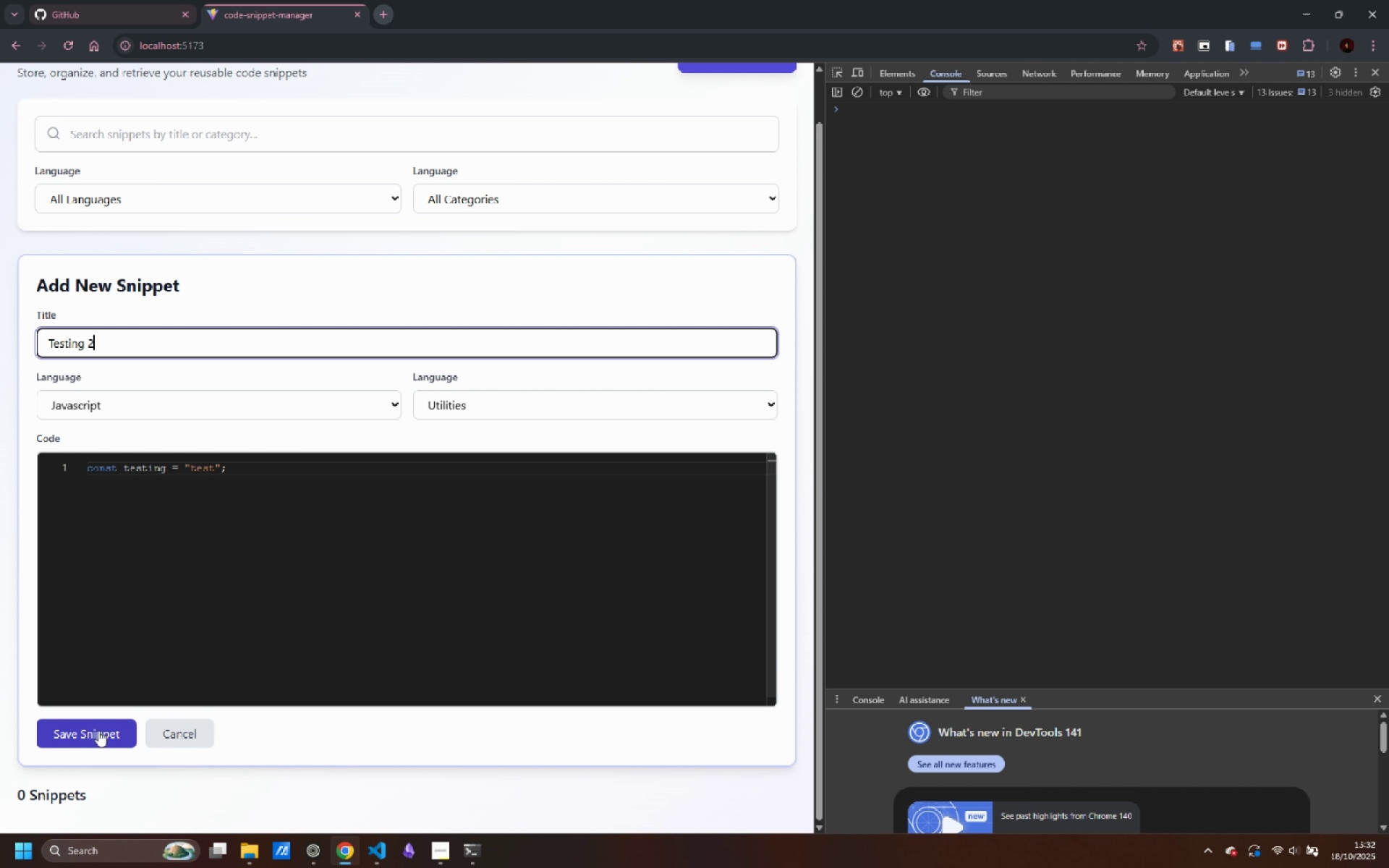 
left_click([98, 731])
 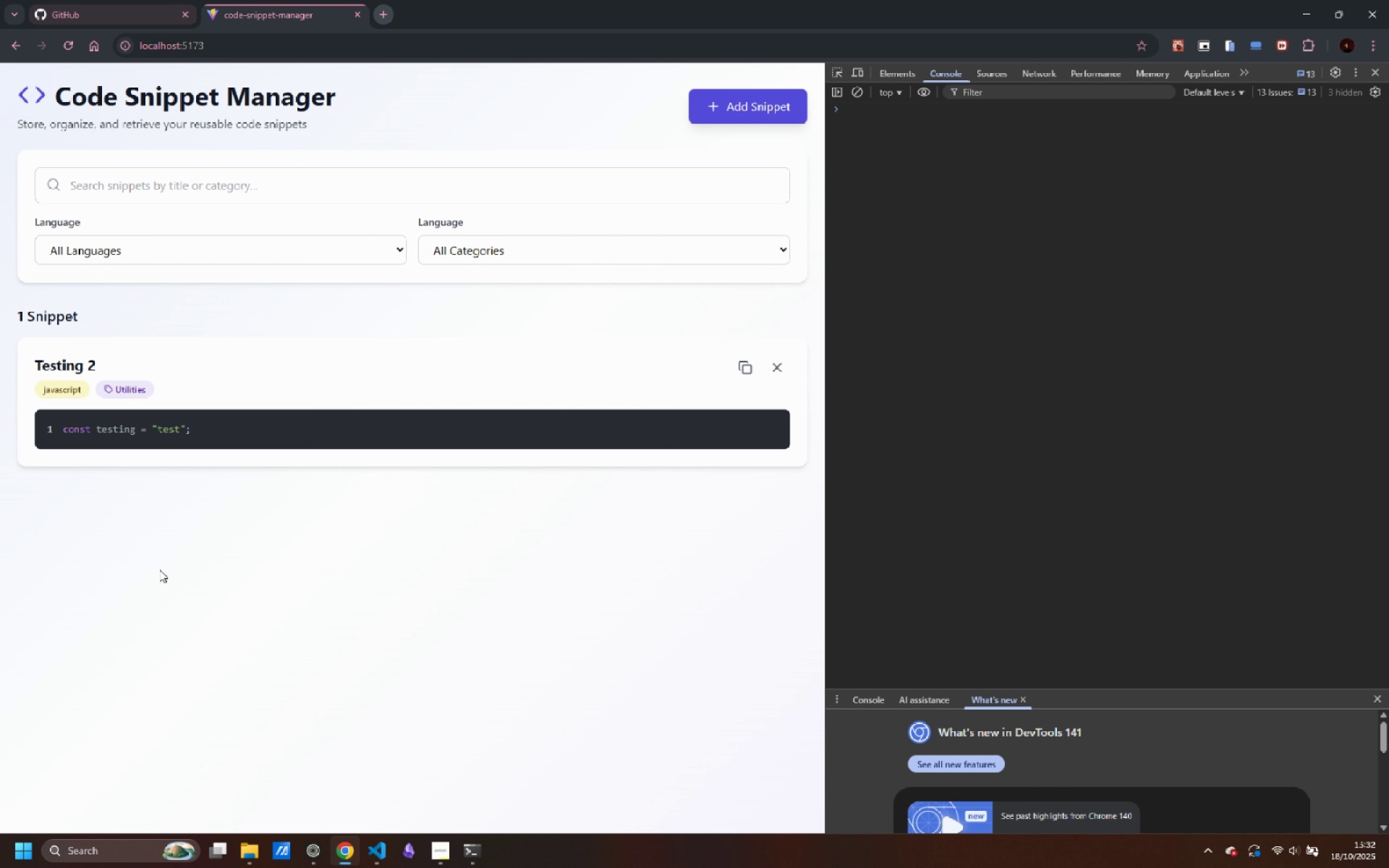 
scroll: coordinate [163, 552], scroll_direction: none, amount: 0.0
 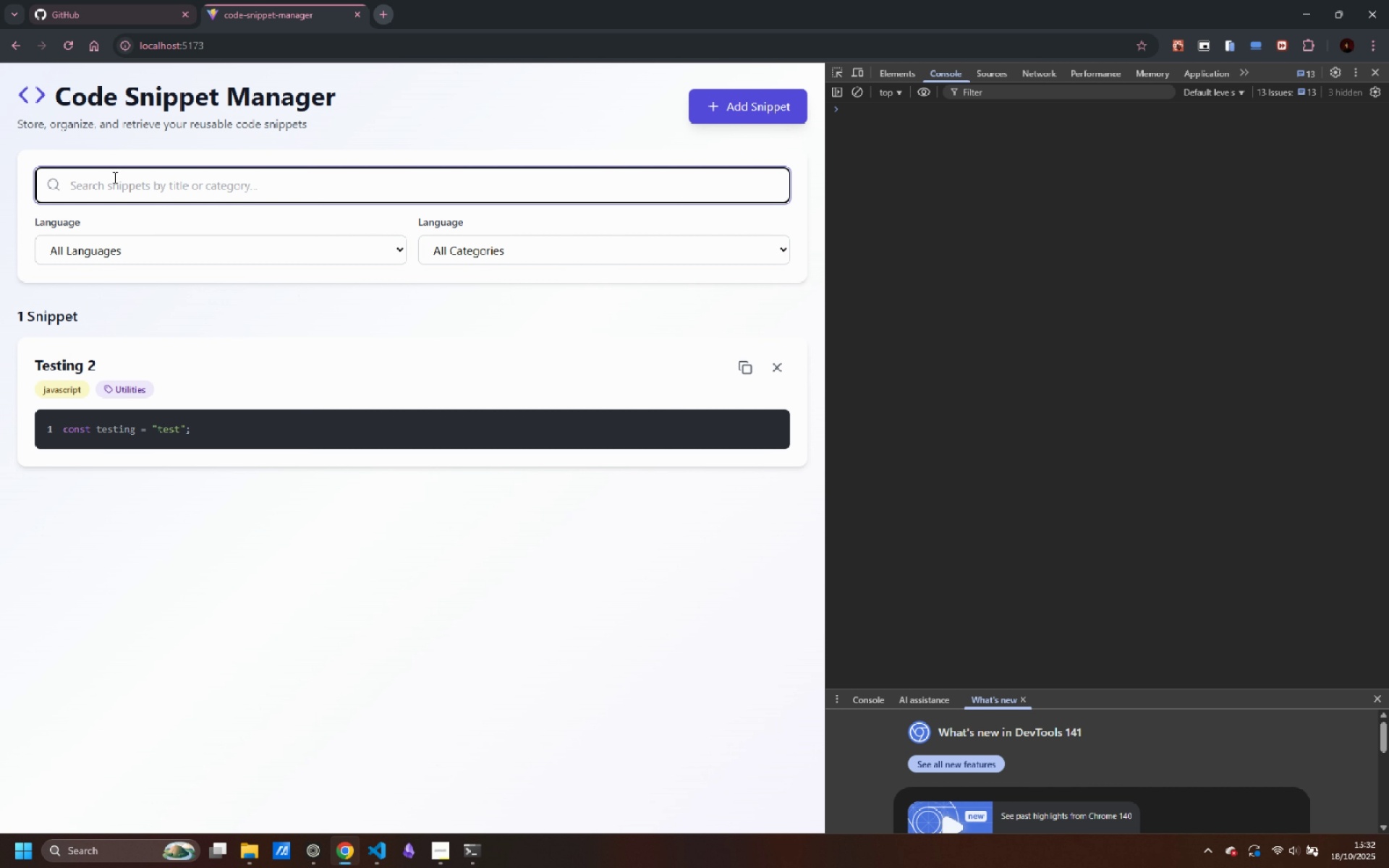 
type(coba)
 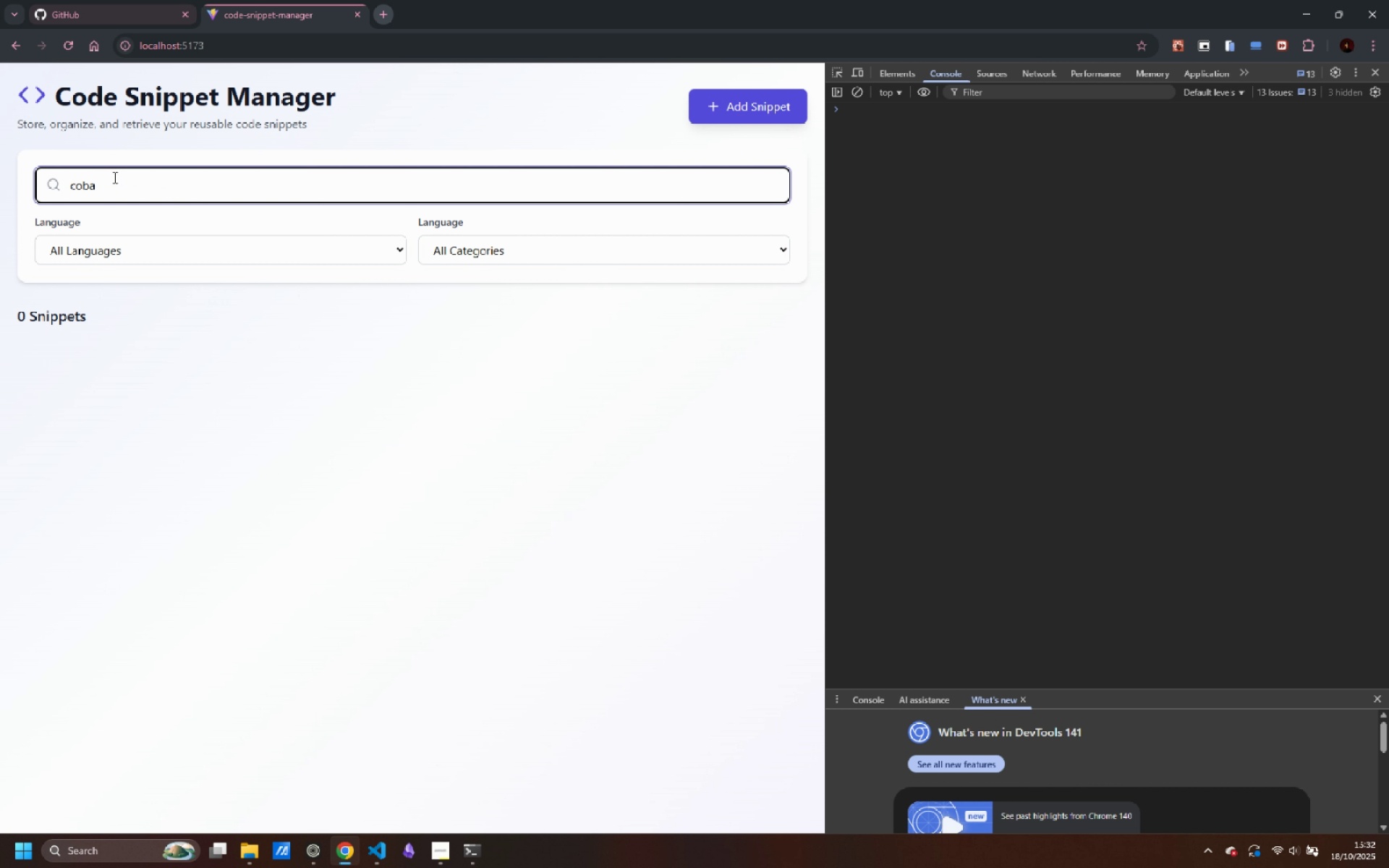 
key(Control+ControlLeft)
 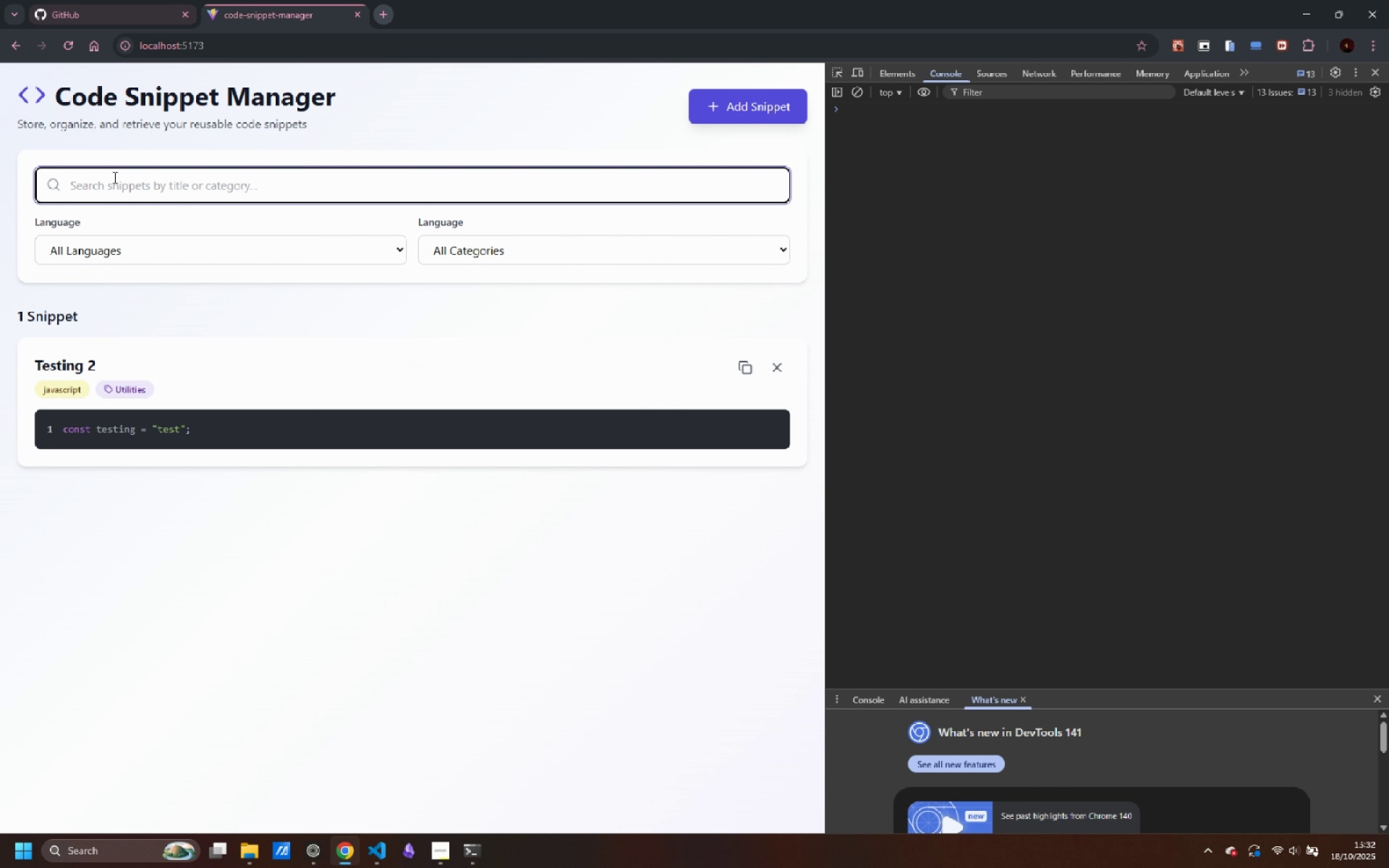 
key(Control+Backspace)
 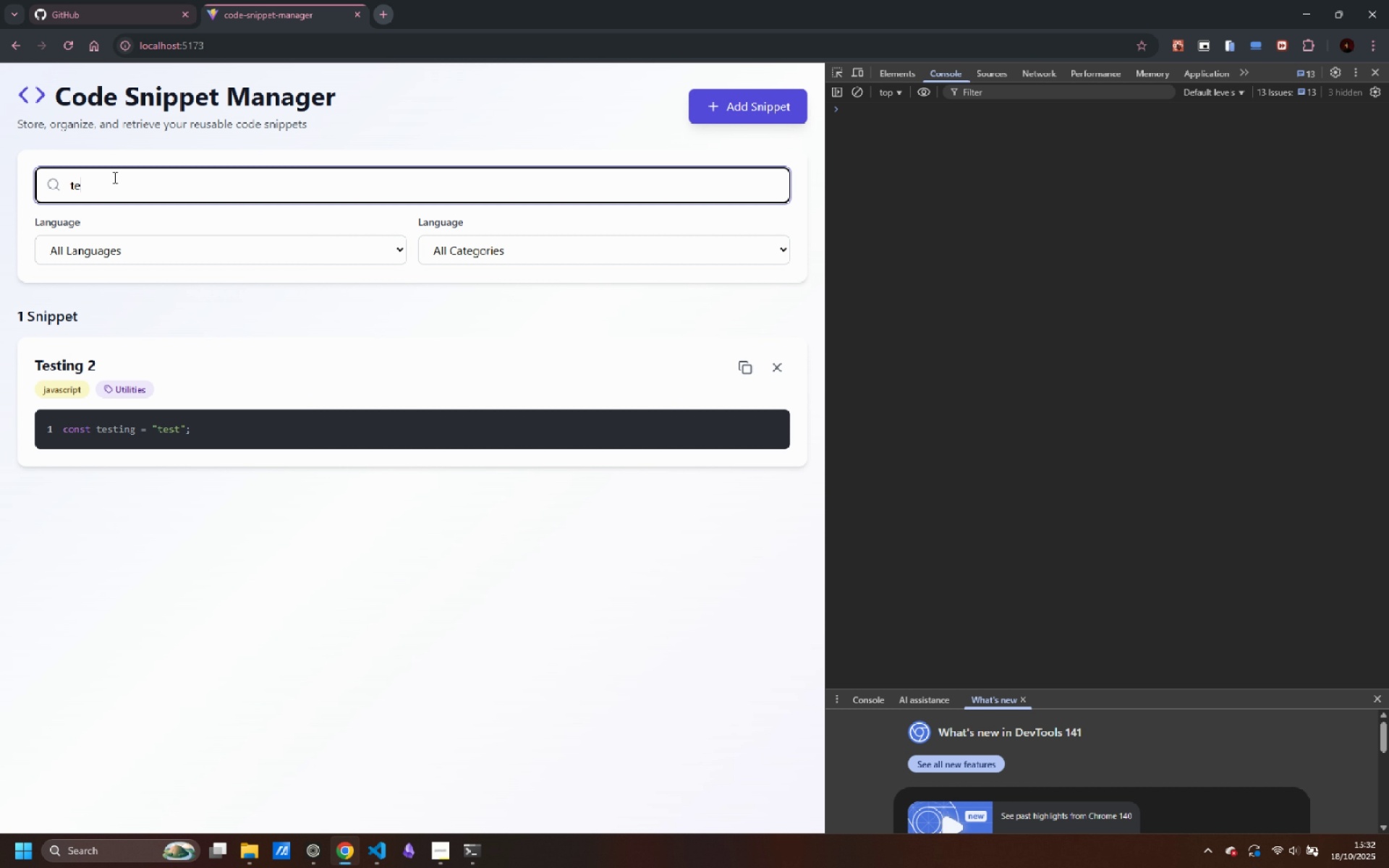 
type(tes)
 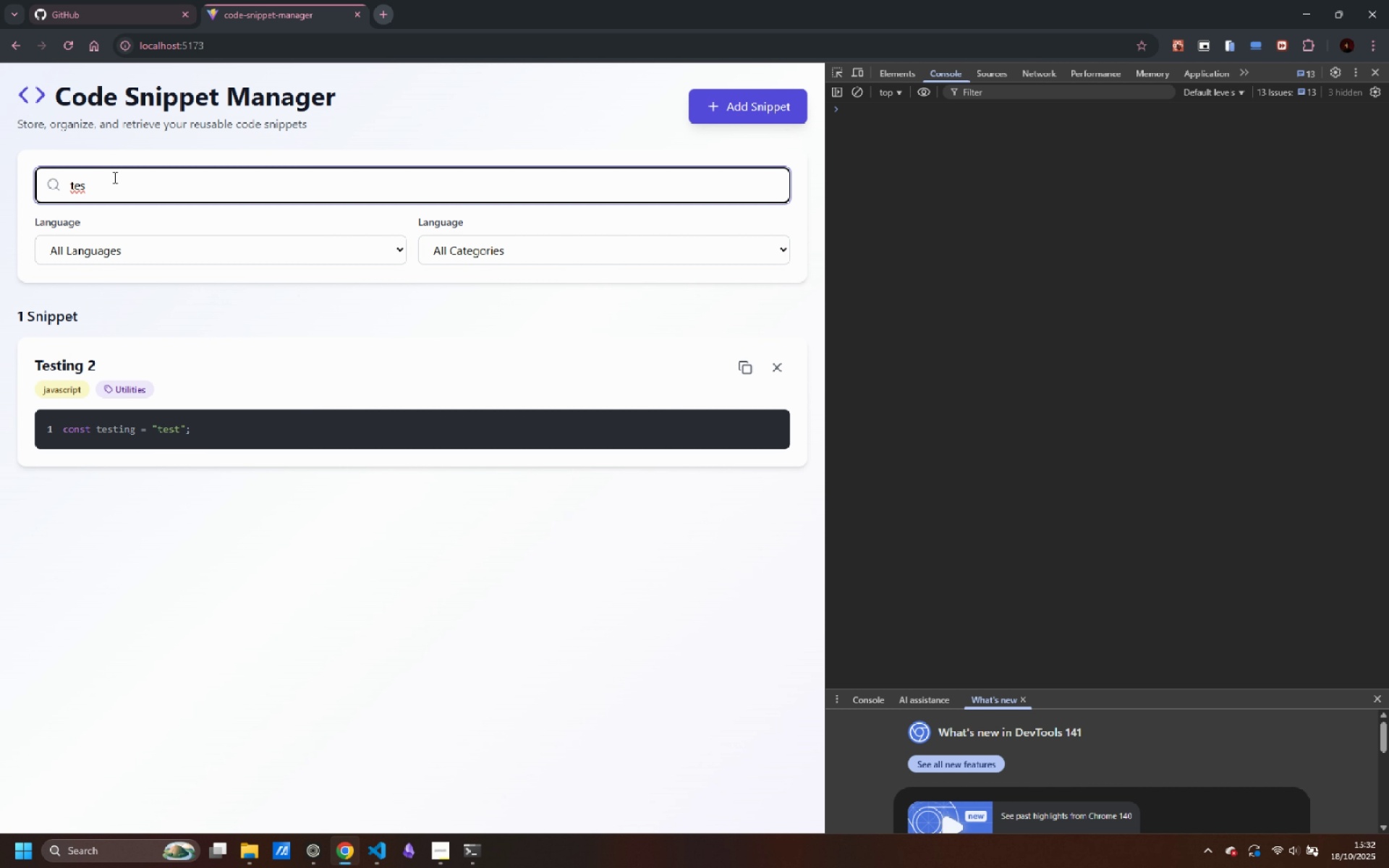 
key(Control+ControlLeft)
 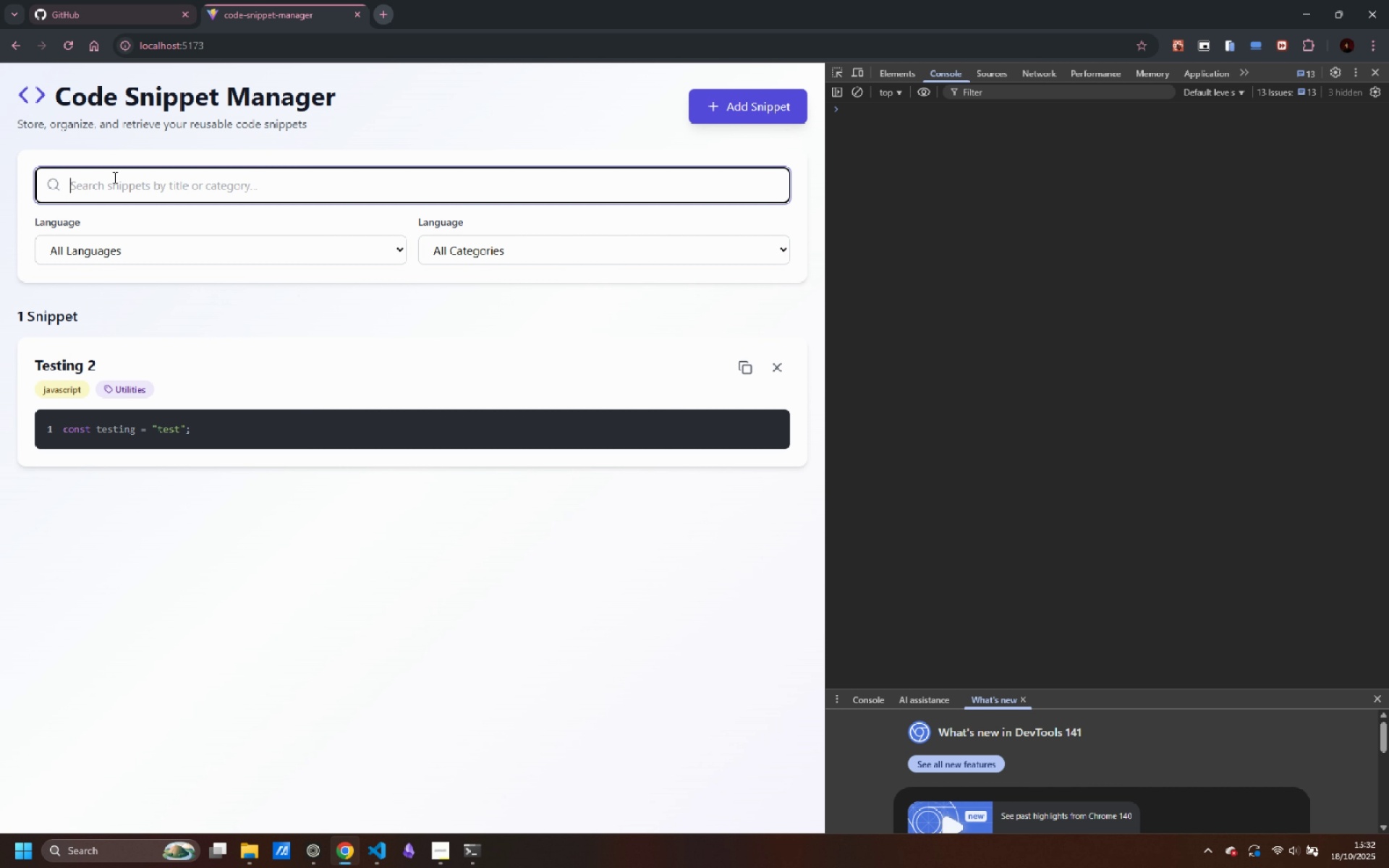 
key(Control+Backspace)
 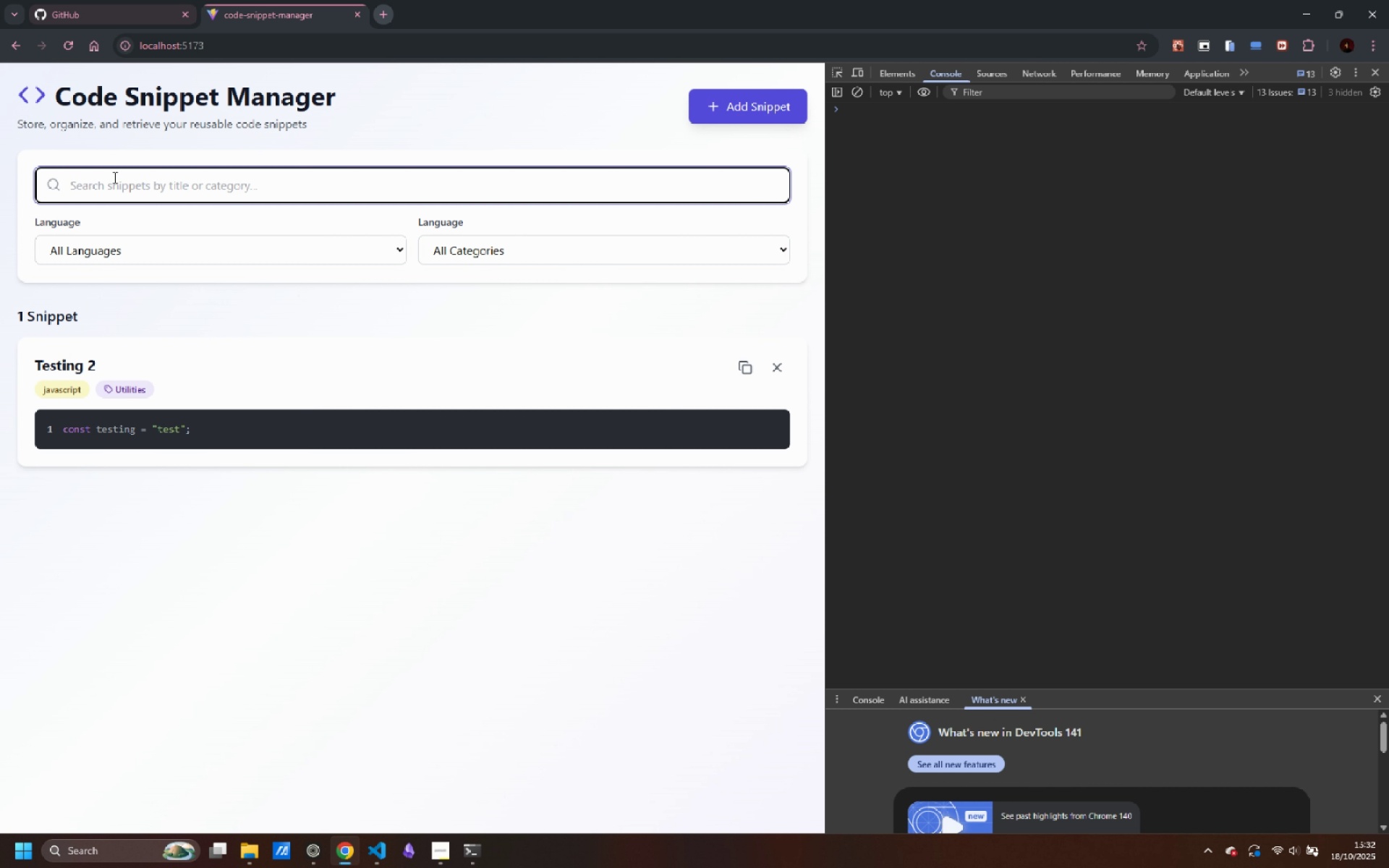 
type(cona)
key(Backspace)
key(Backspace)
key(Backspace)
key(Backspace)
 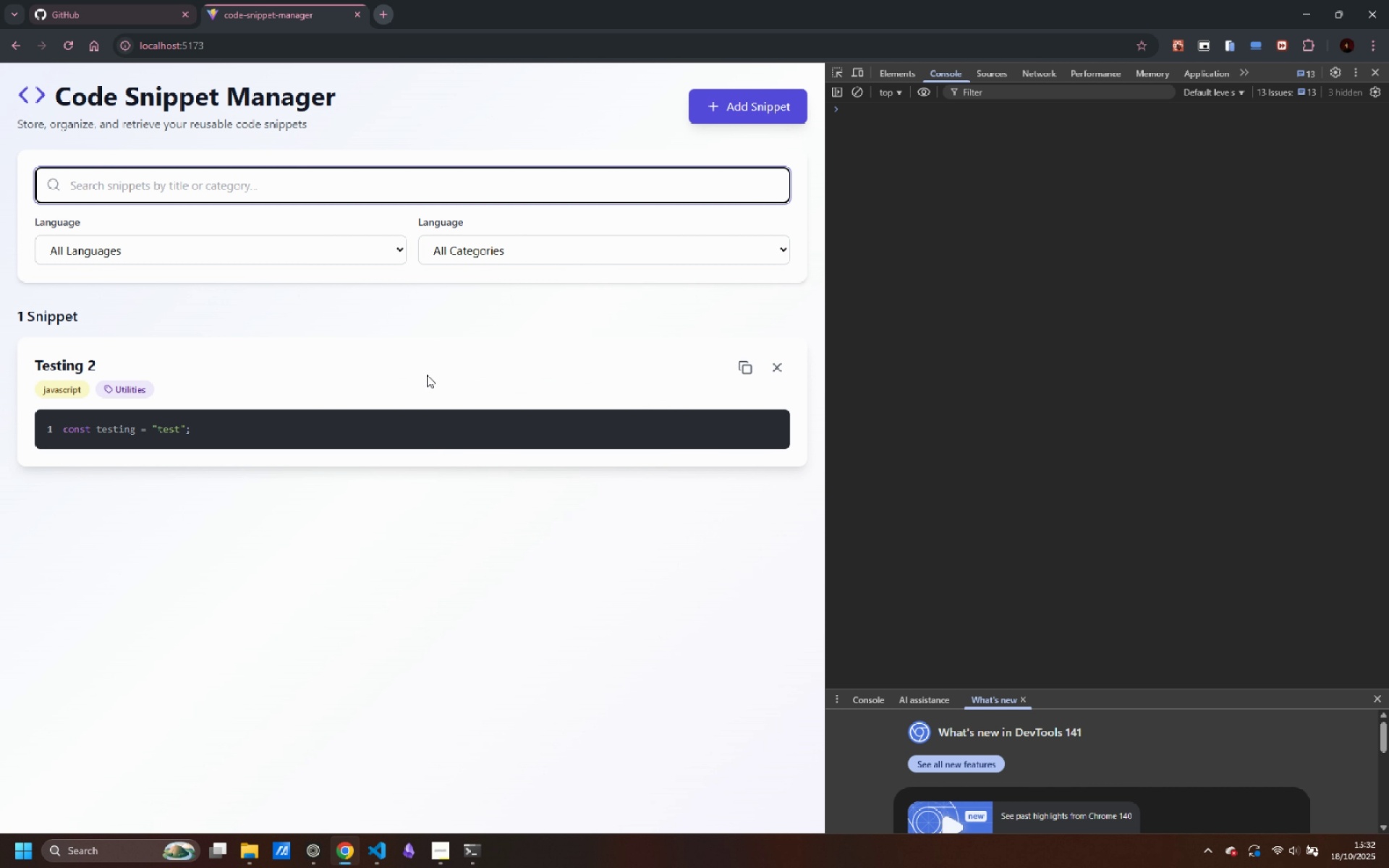 
left_click([468, 574])
 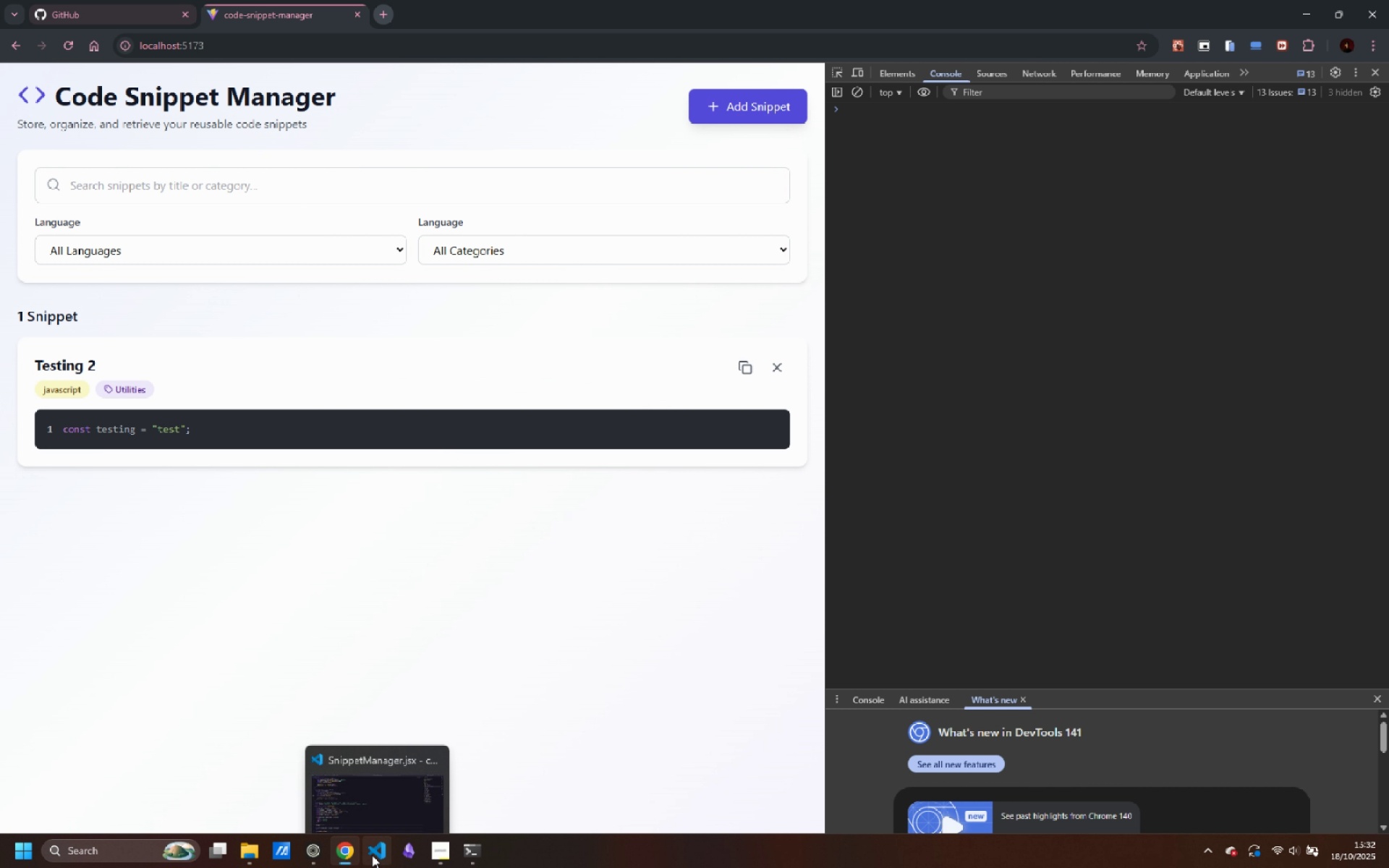 
left_click([368, 784])
 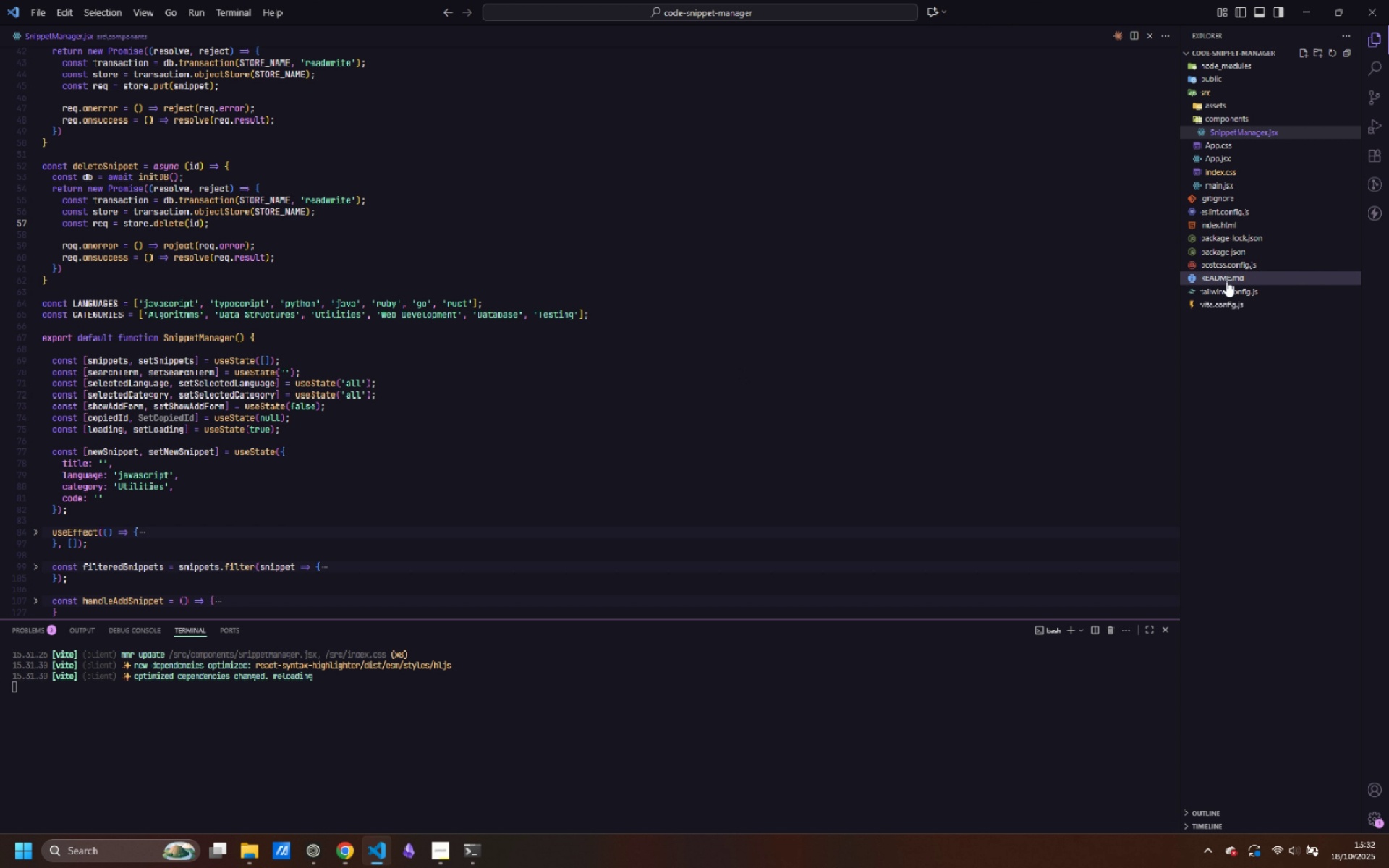 
scroll: coordinate [629, 336], scroll_direction: down, amount: 3.0
 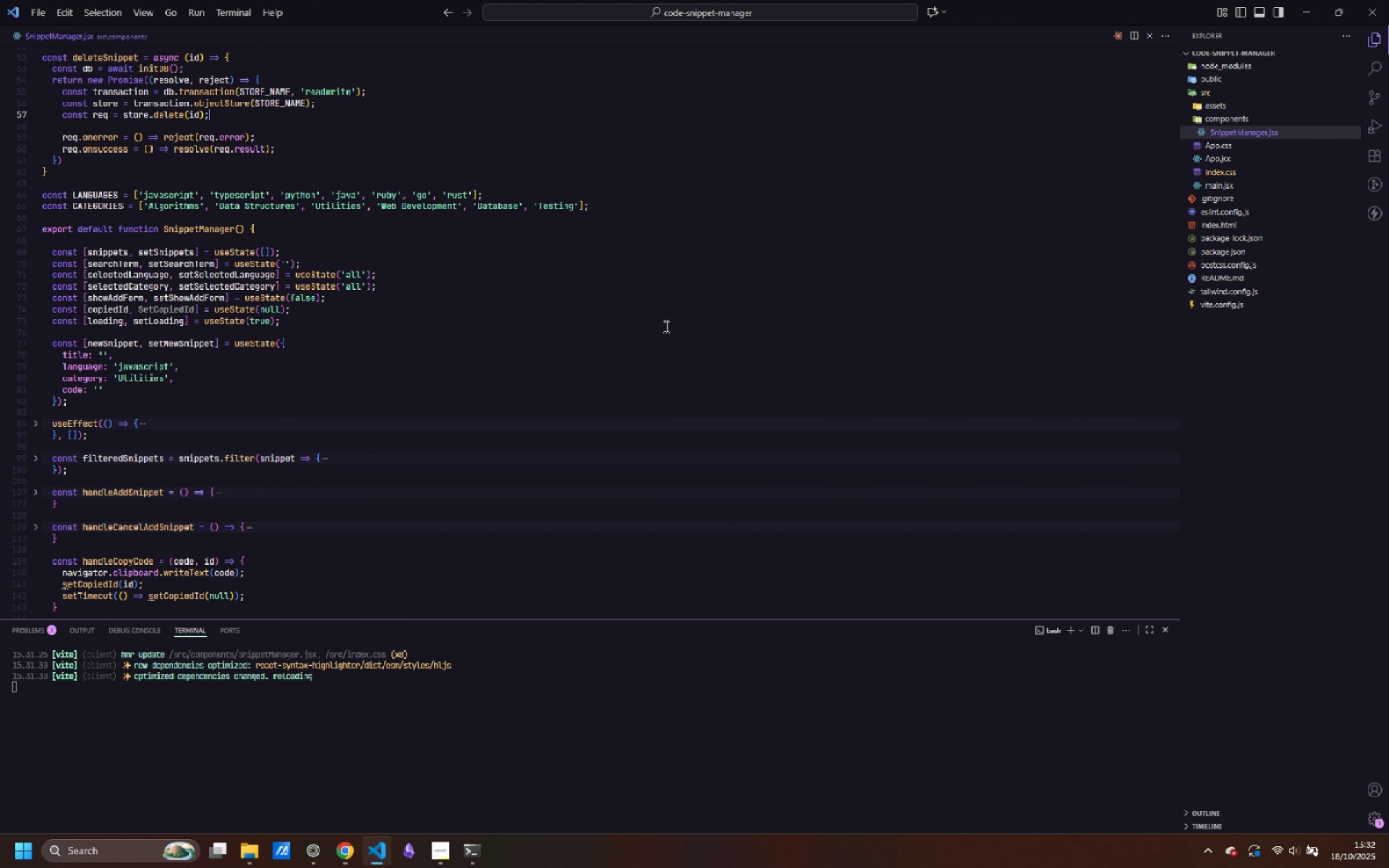 
scroll: coordinate [700, 318], scroll_direction: up, amount: 27.0
 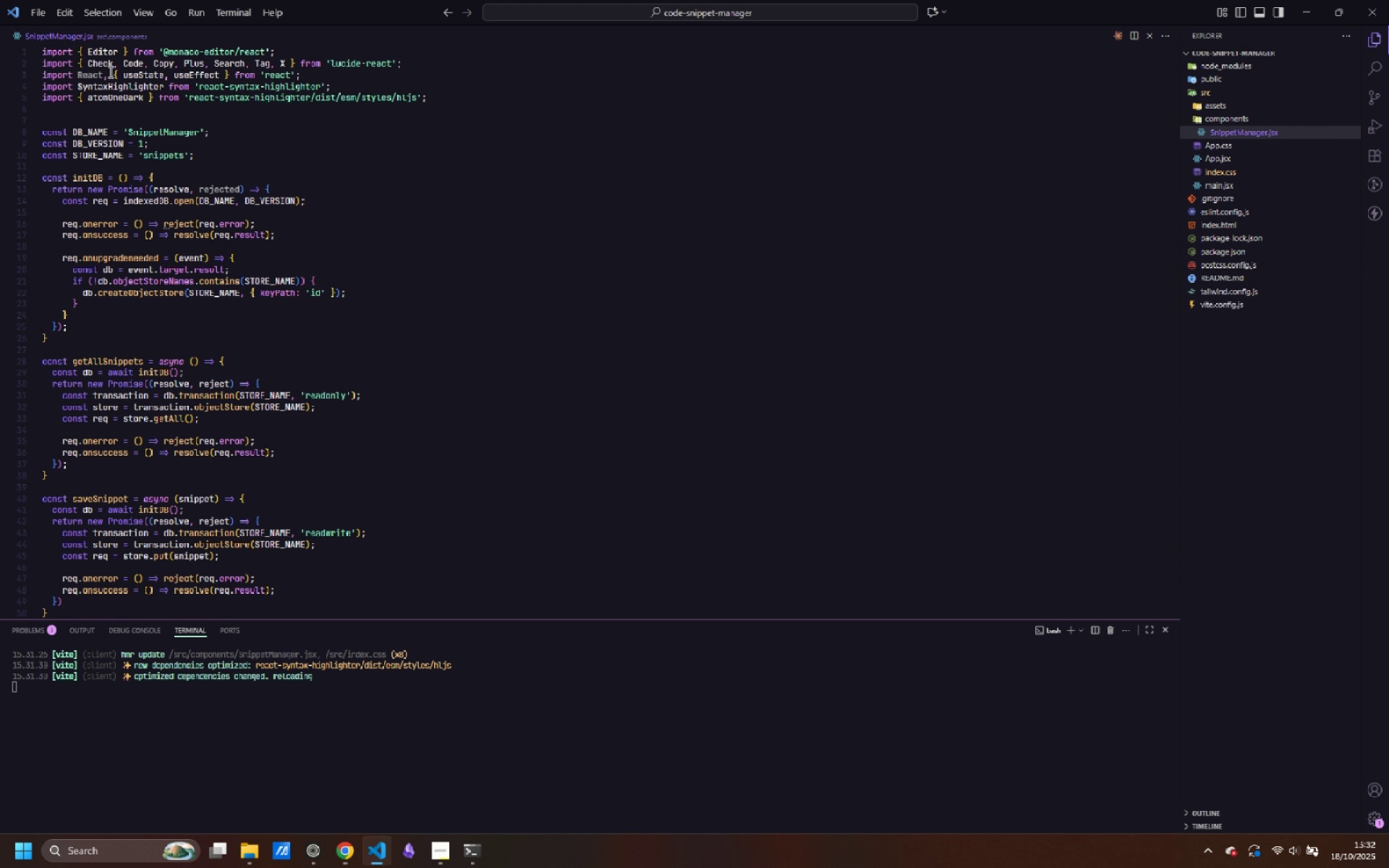 
left_click_drag(start_coordinate=[113, 73], to_coordinate=[78, 76])
 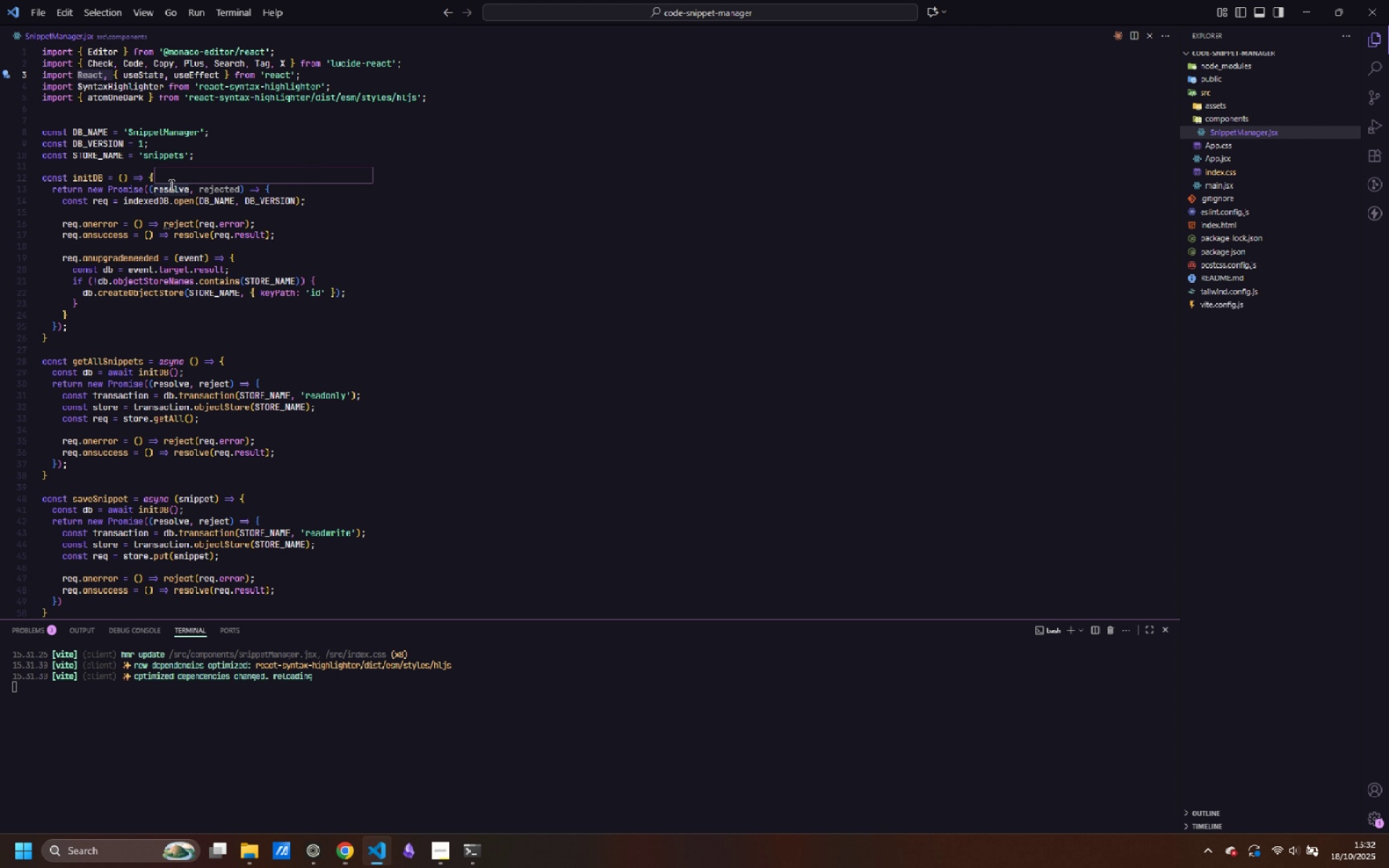 
key(Backspace)
 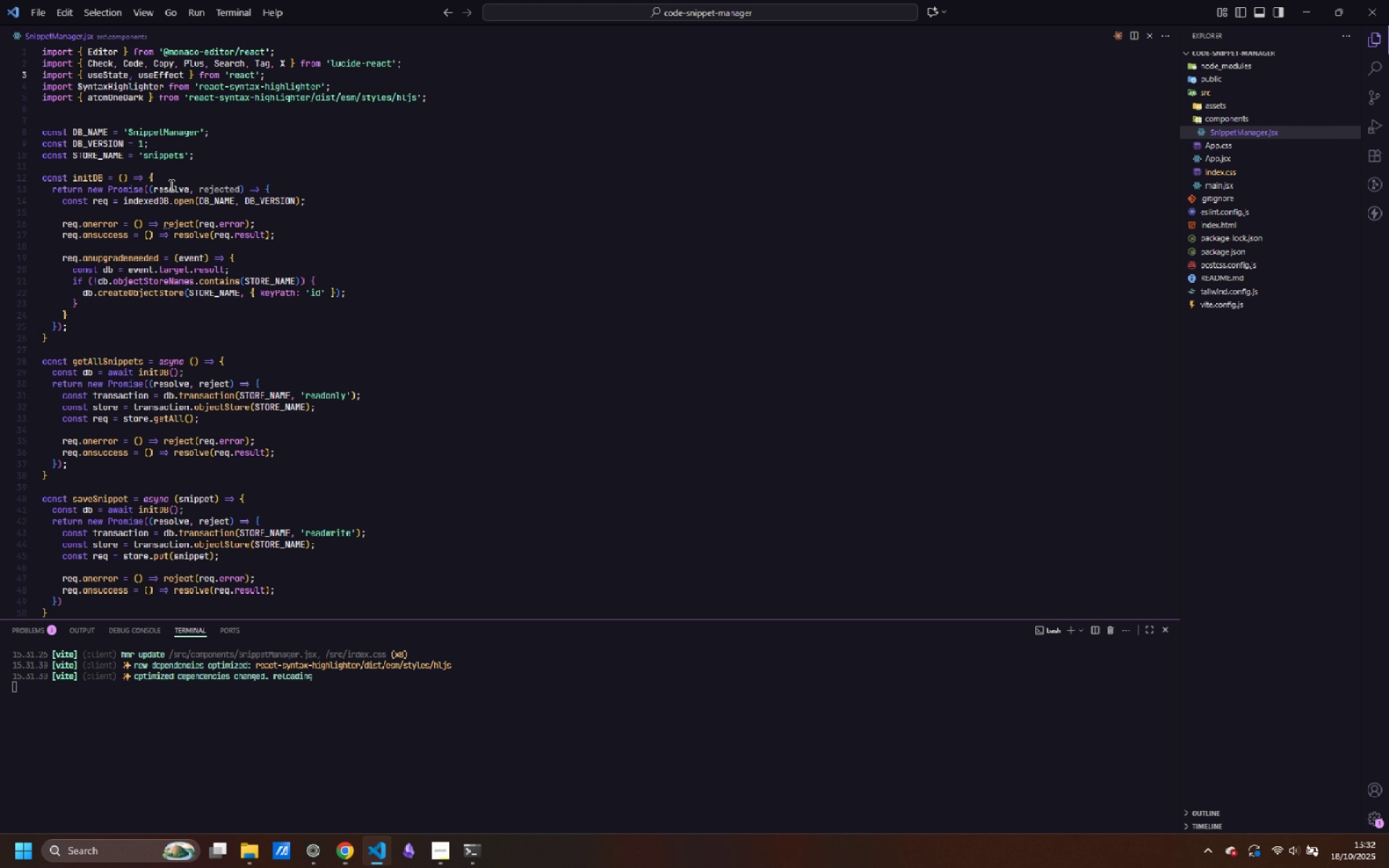 
key(Control+ControlLeft)
 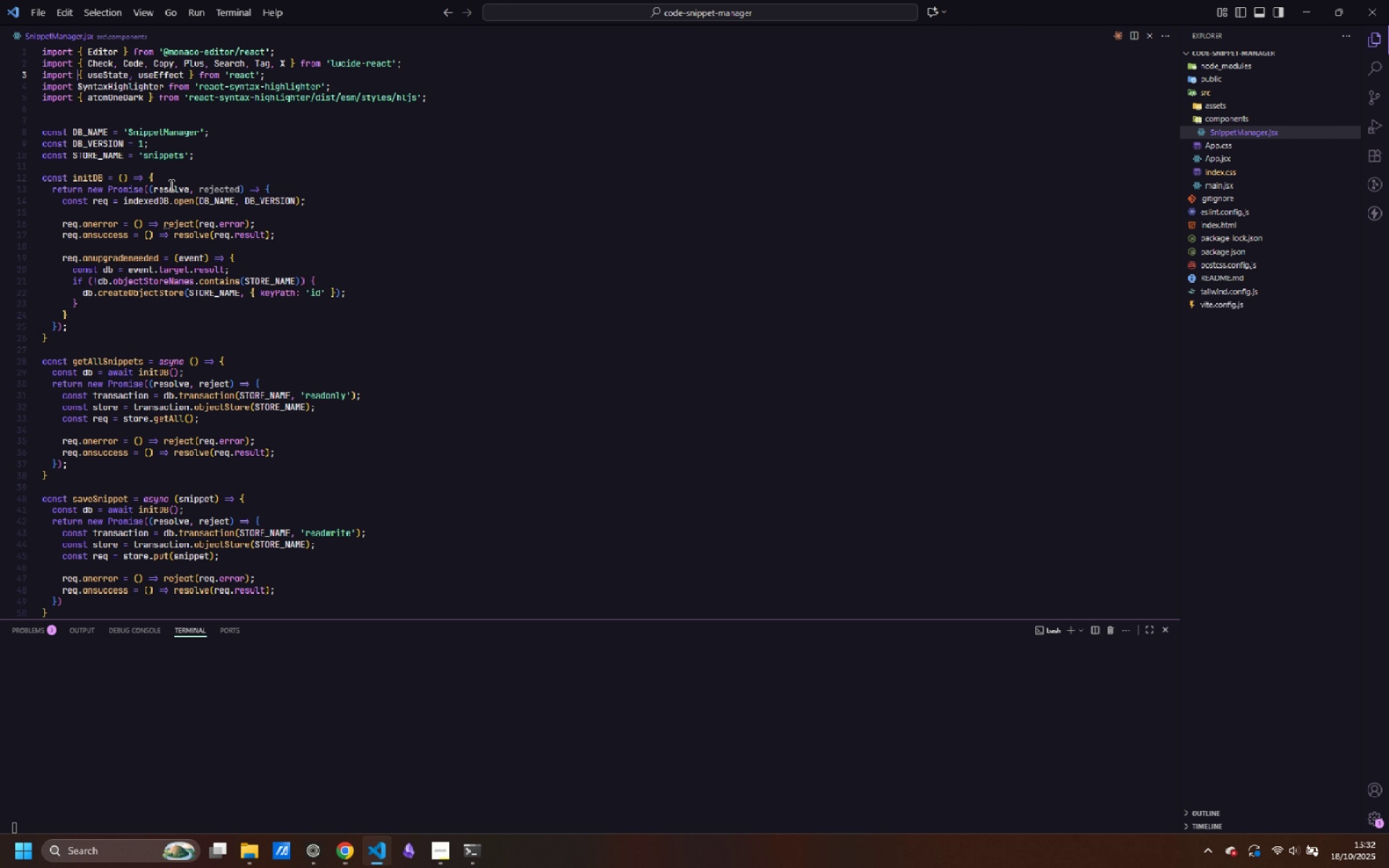 
key(Control+S)
 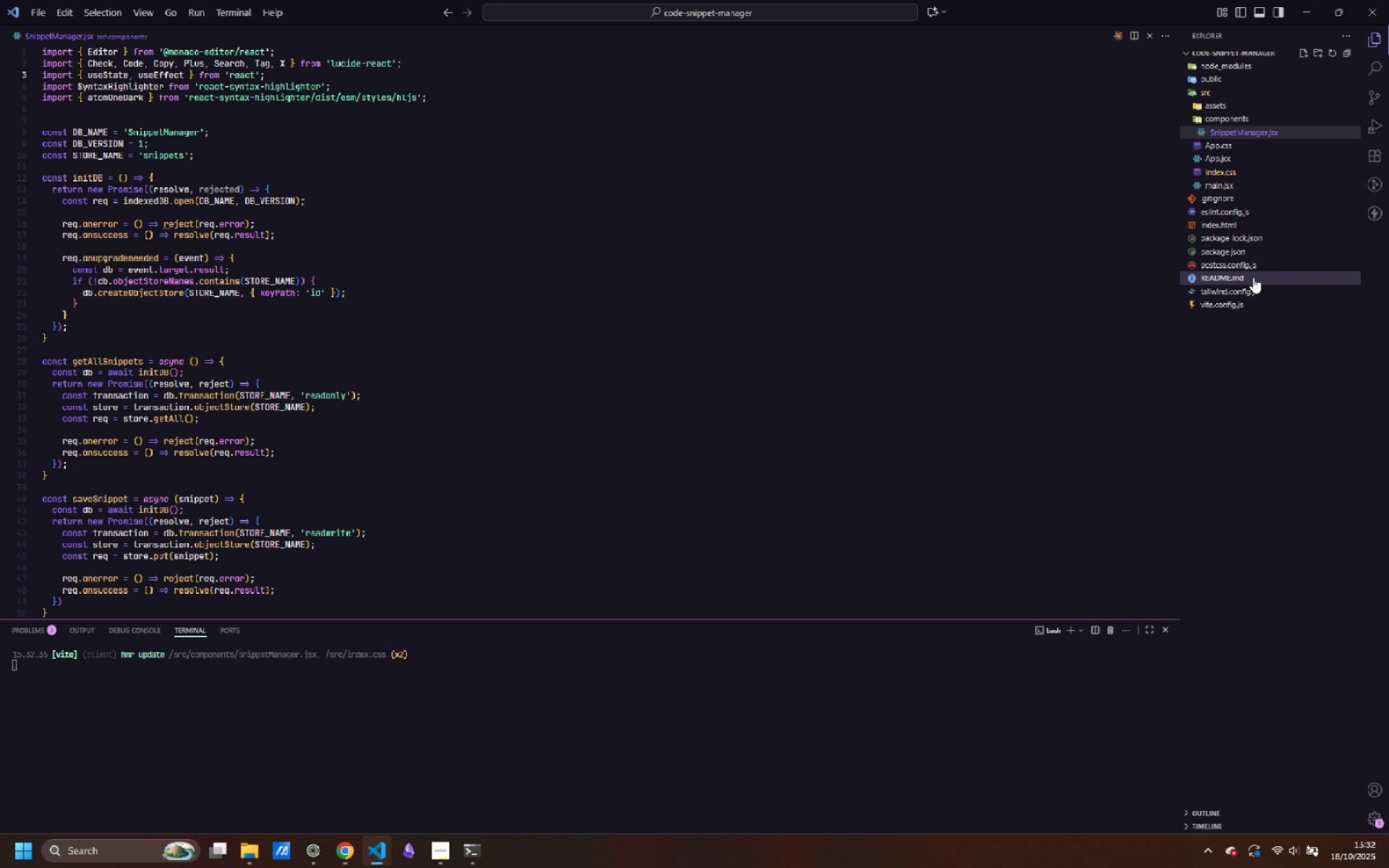 
left_click([1233, 276])
 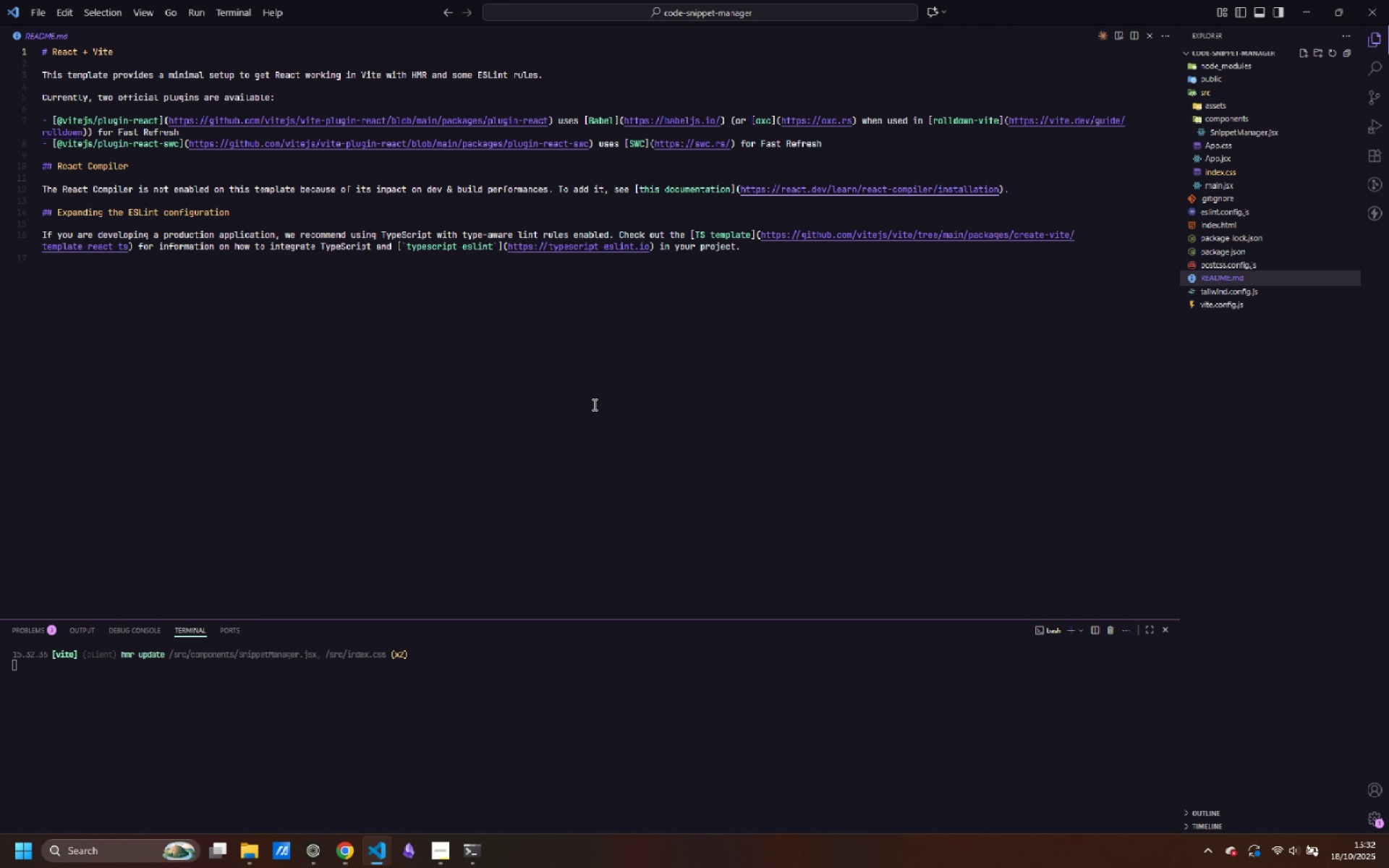 
left_click_drag(start_coordinate=[1008, 377], to_coordinate=[0, 0])
 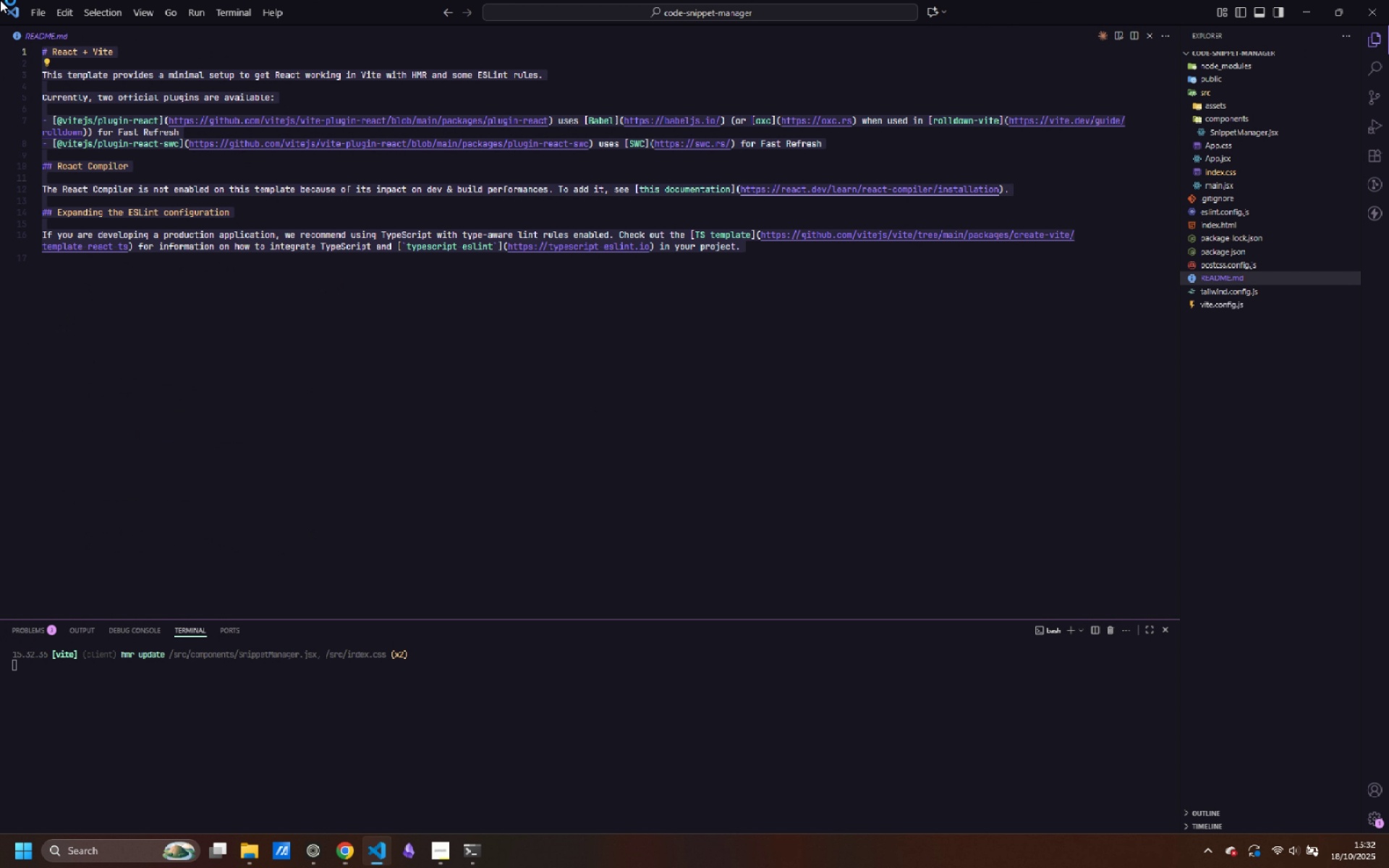 
key(Control+Backspace)
 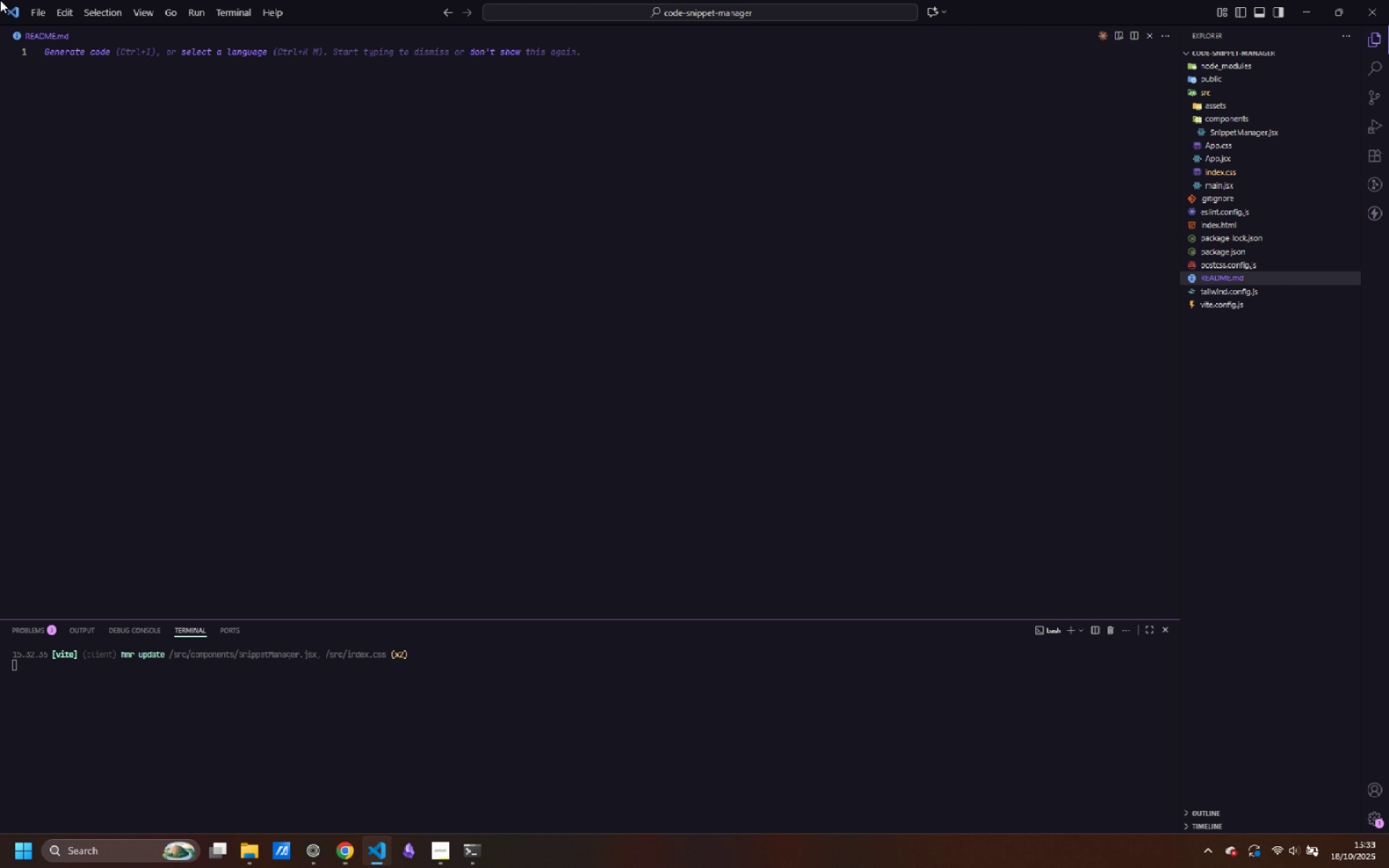 
wait(40.02)
 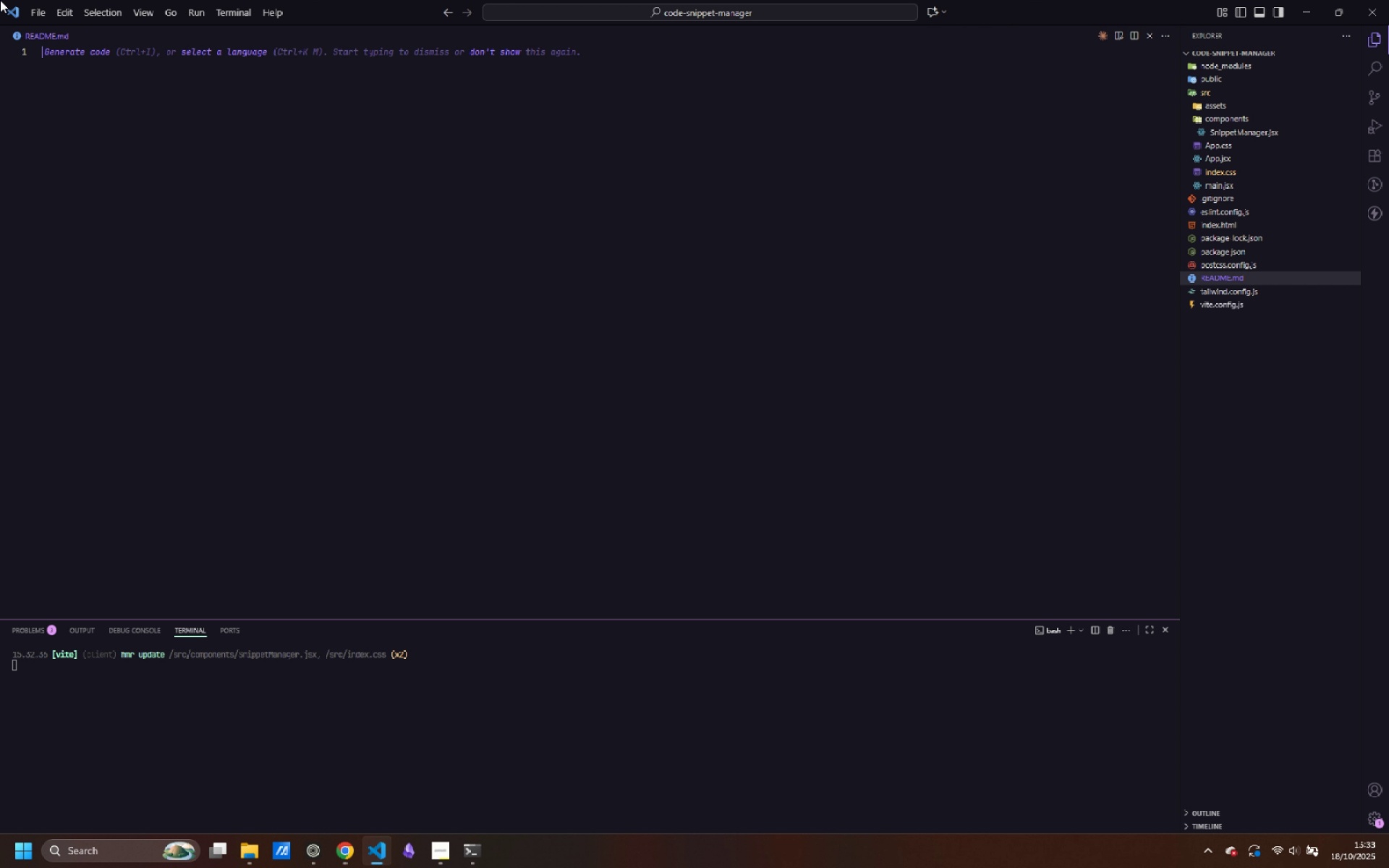 
key(Control+Shift+3)
 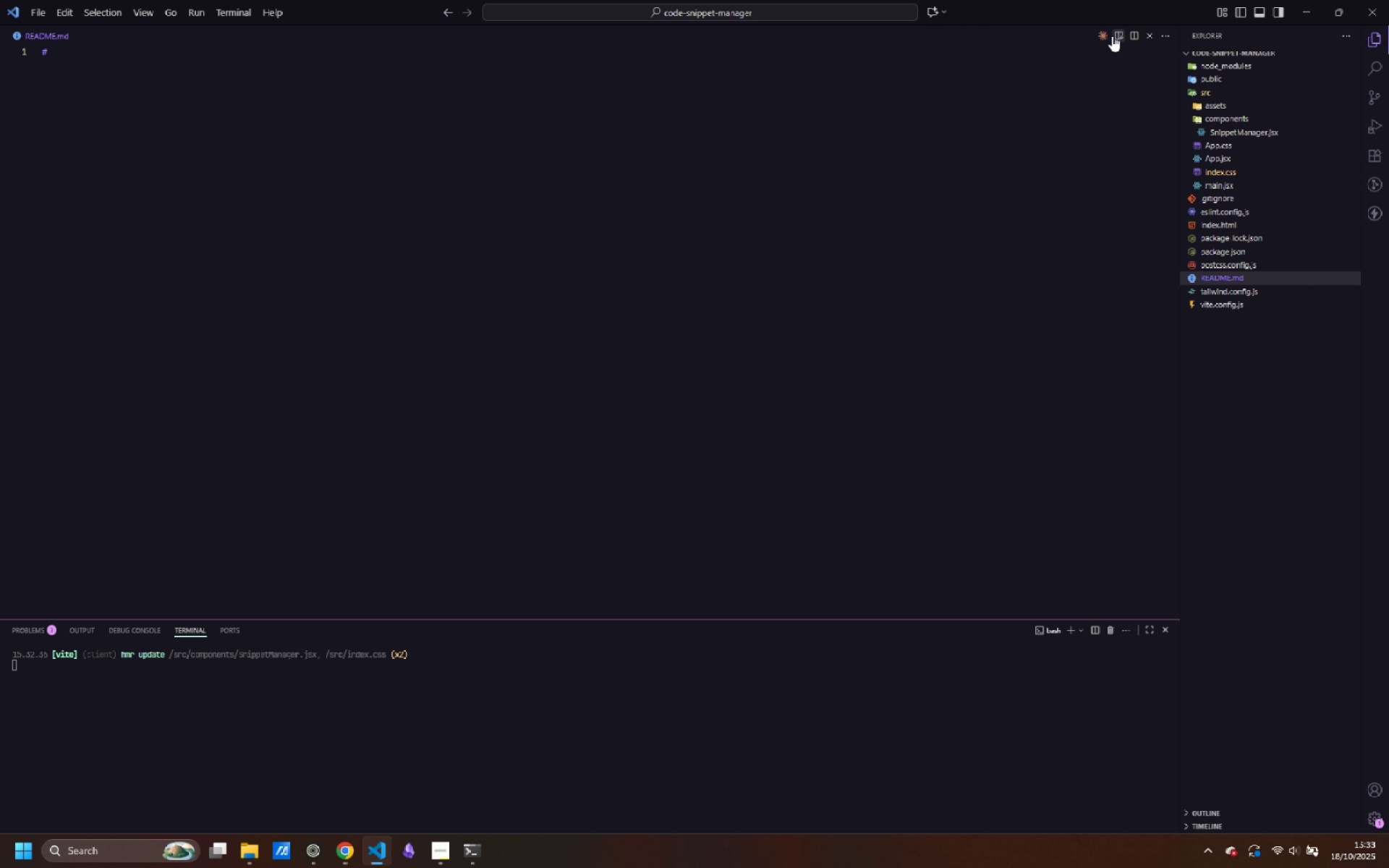 
left_click([1118, 35])
 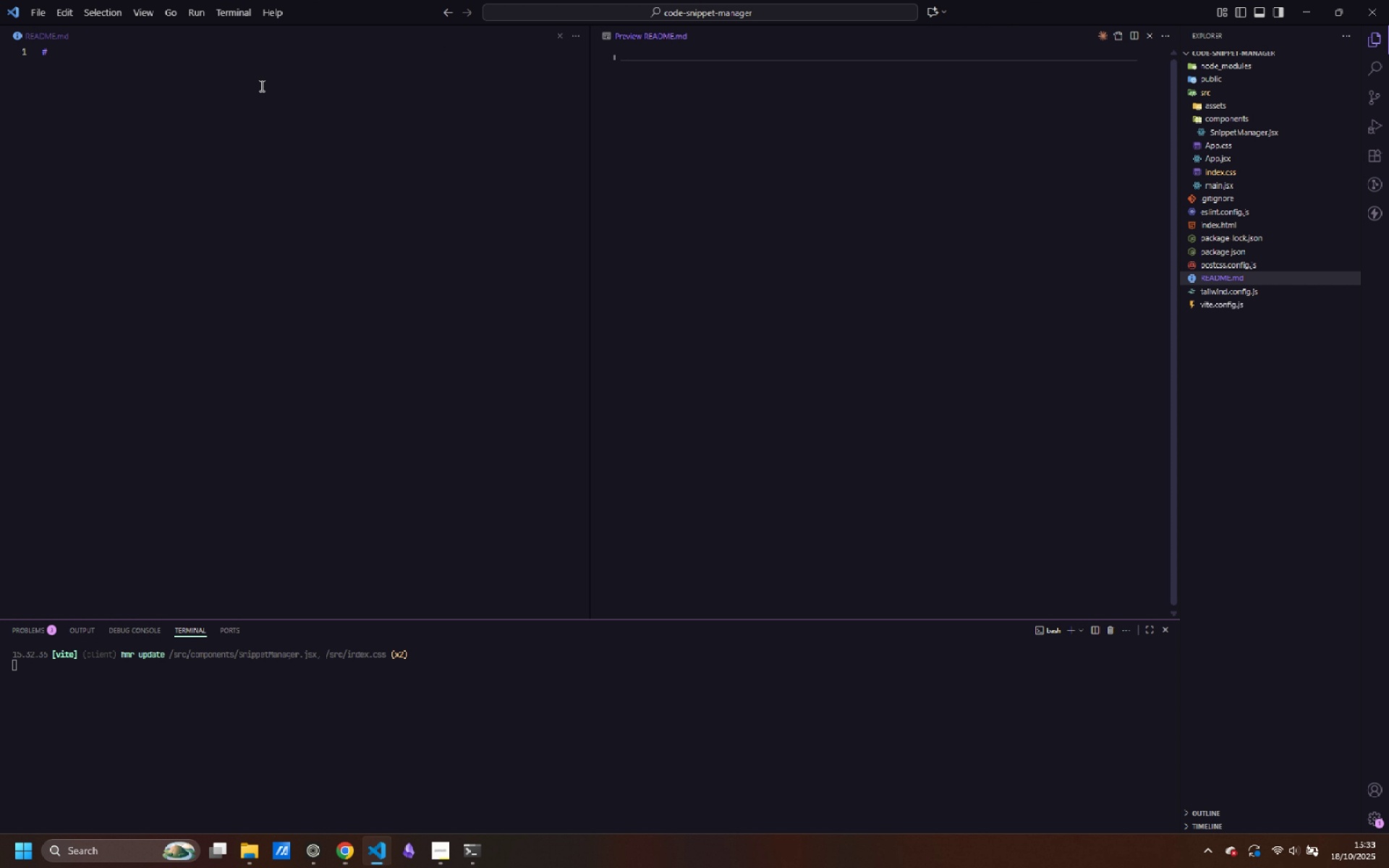 
left_click([259, 85])
 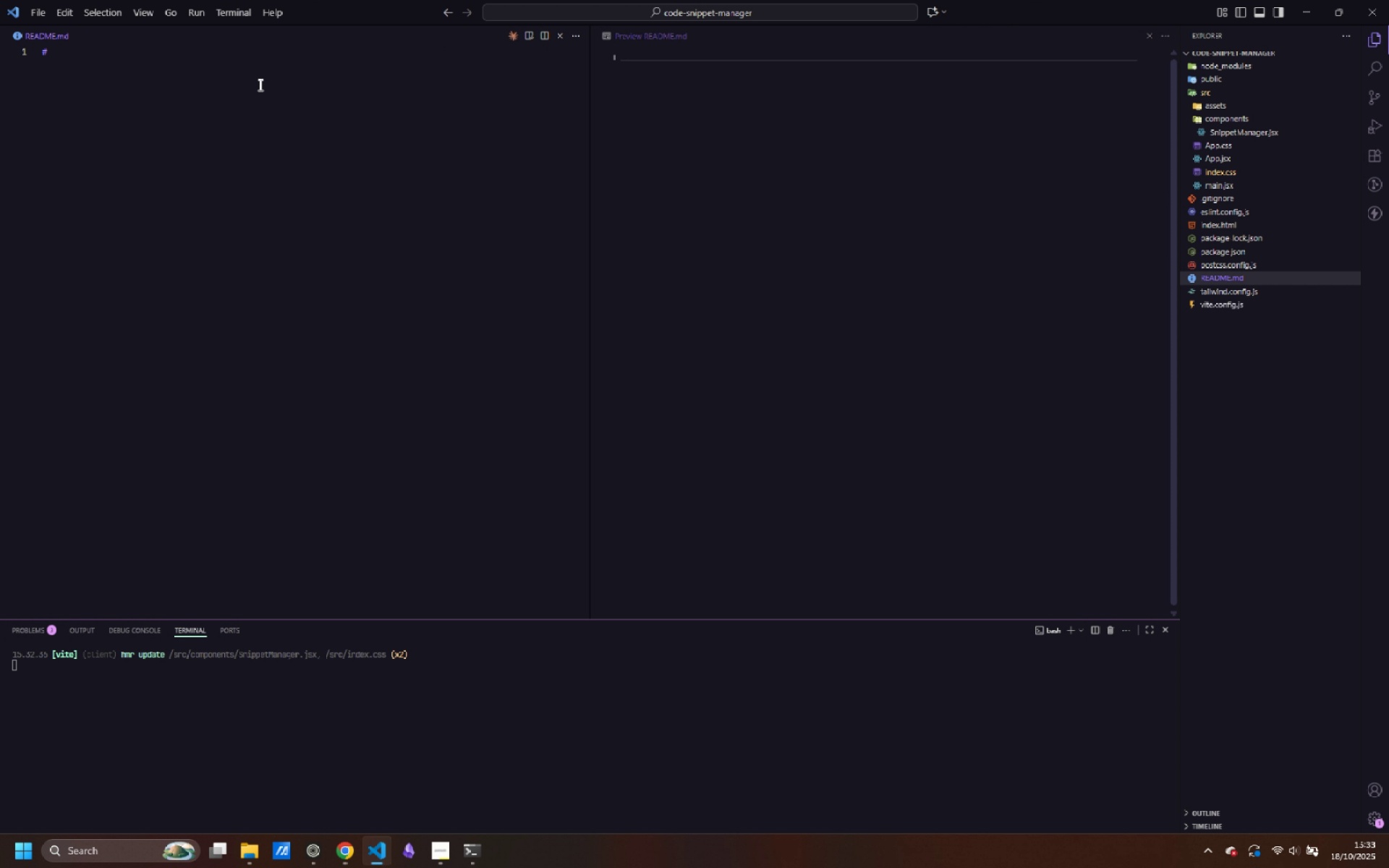 
type( Code Snippet Manager)
 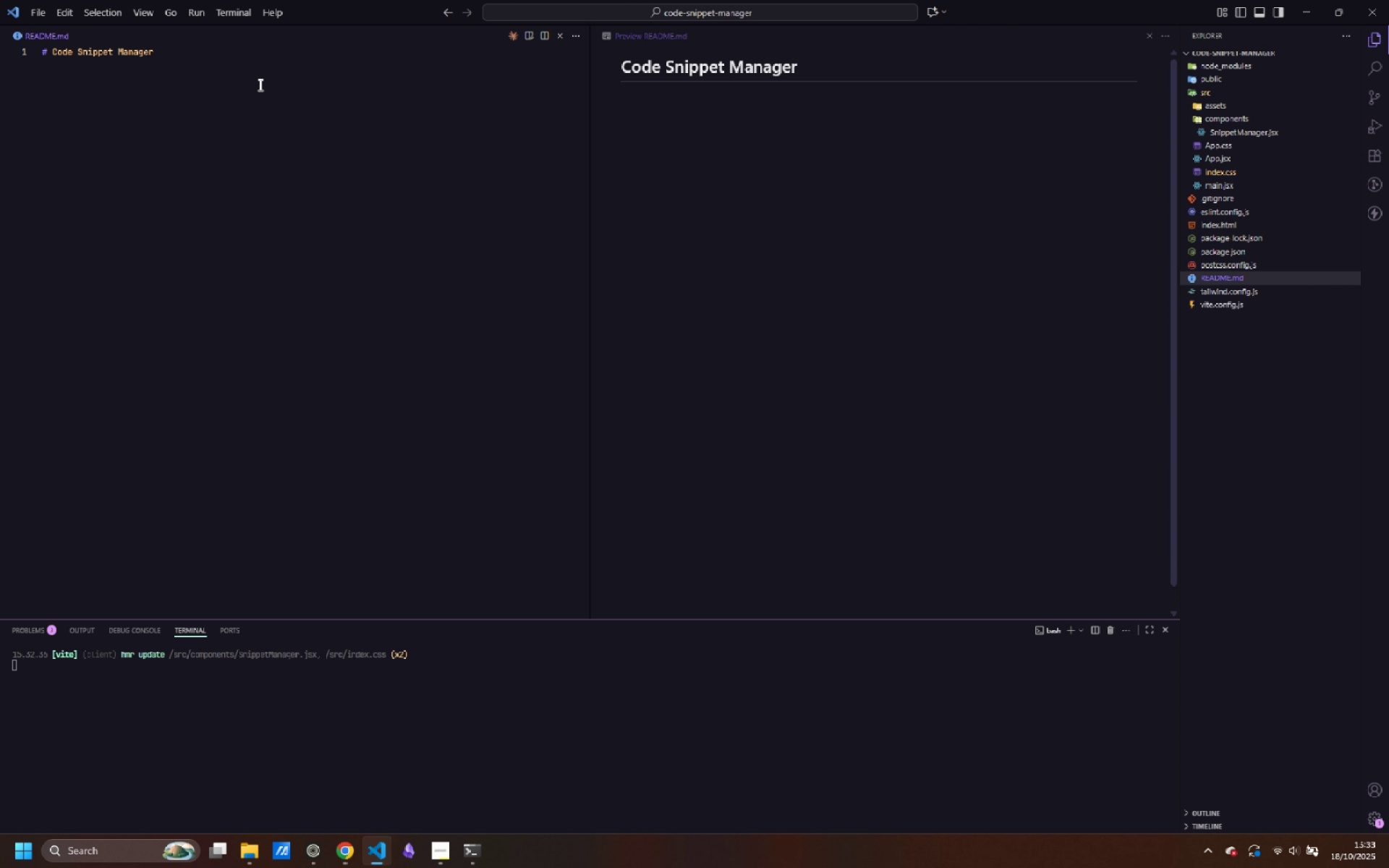 
key(Enter)
 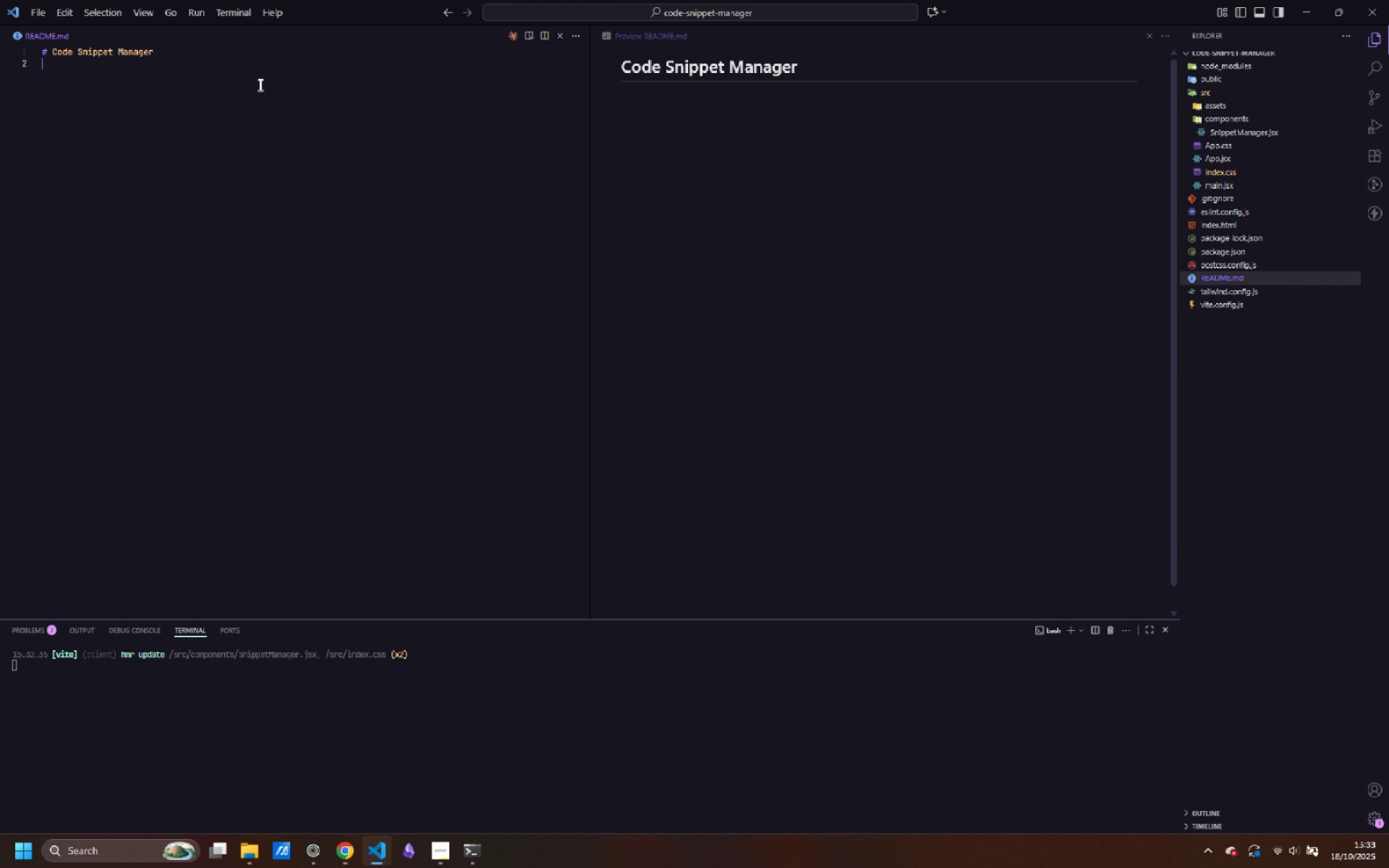 
key(Enter)
 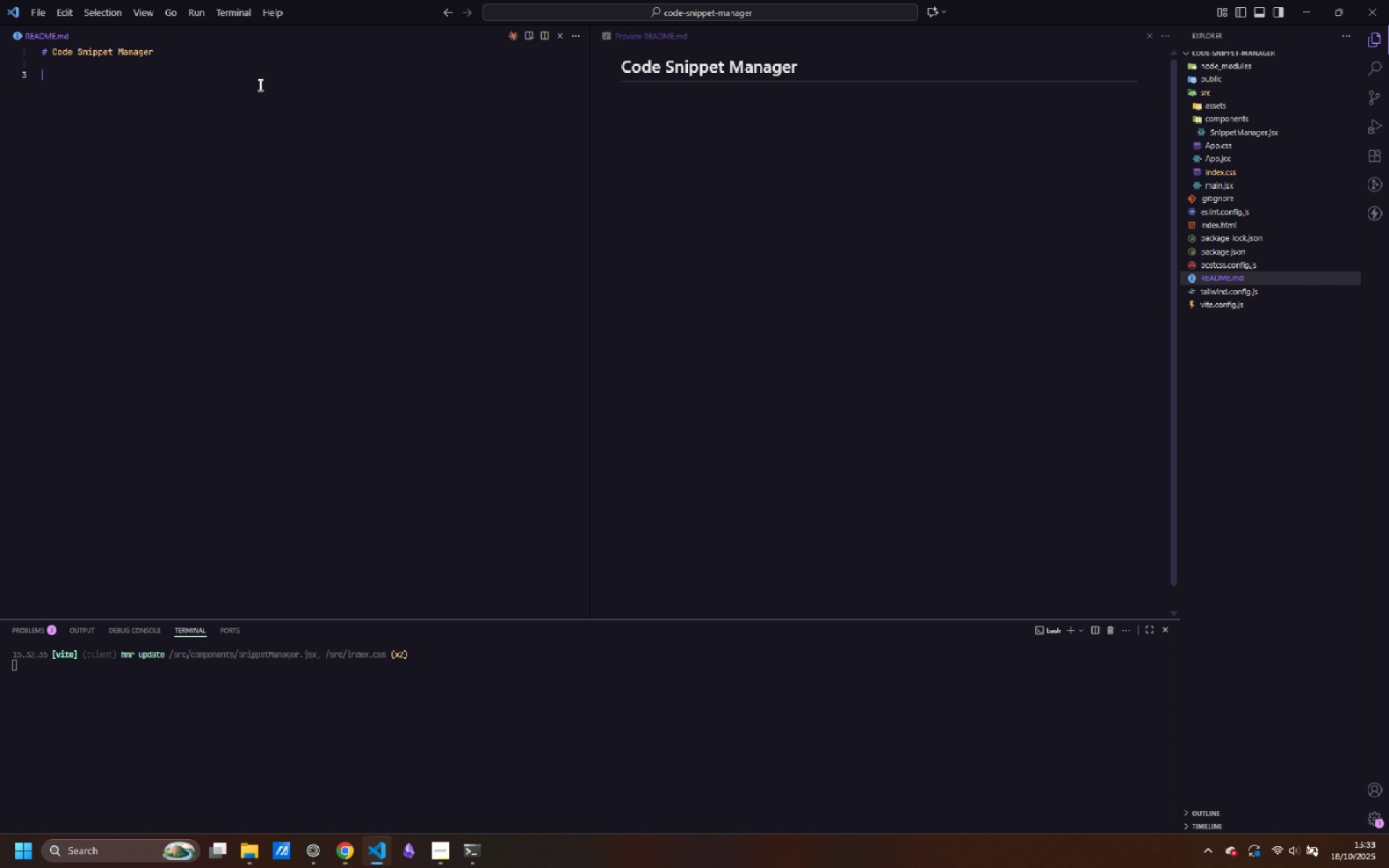 
type(A simple )
key(Backspace)
type(, user )
key(Backspace)
type(-friendly web app;oca)
key(Backspace)
key(Backspace)
key(Backspace)
key(Backspace)
type(lication designee)
key(Backspace)
type(d t)
key(Backspace)
type(for coding bootcamp students to store )
key(Backspace)
type(, categorized )
key(Backspace)
type(, and retrieve )
 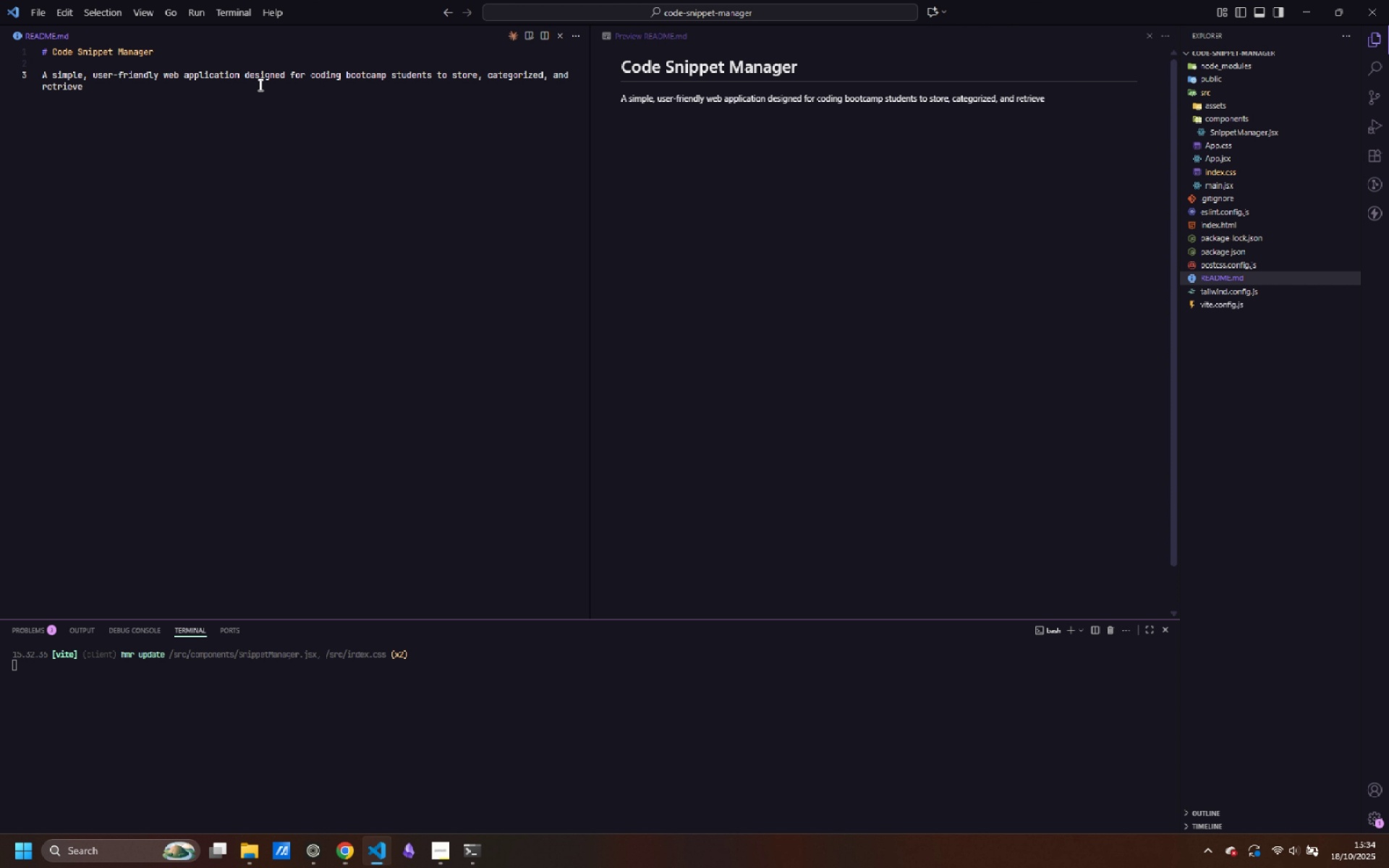 
type(reusable code snippets across various programming languages.)
 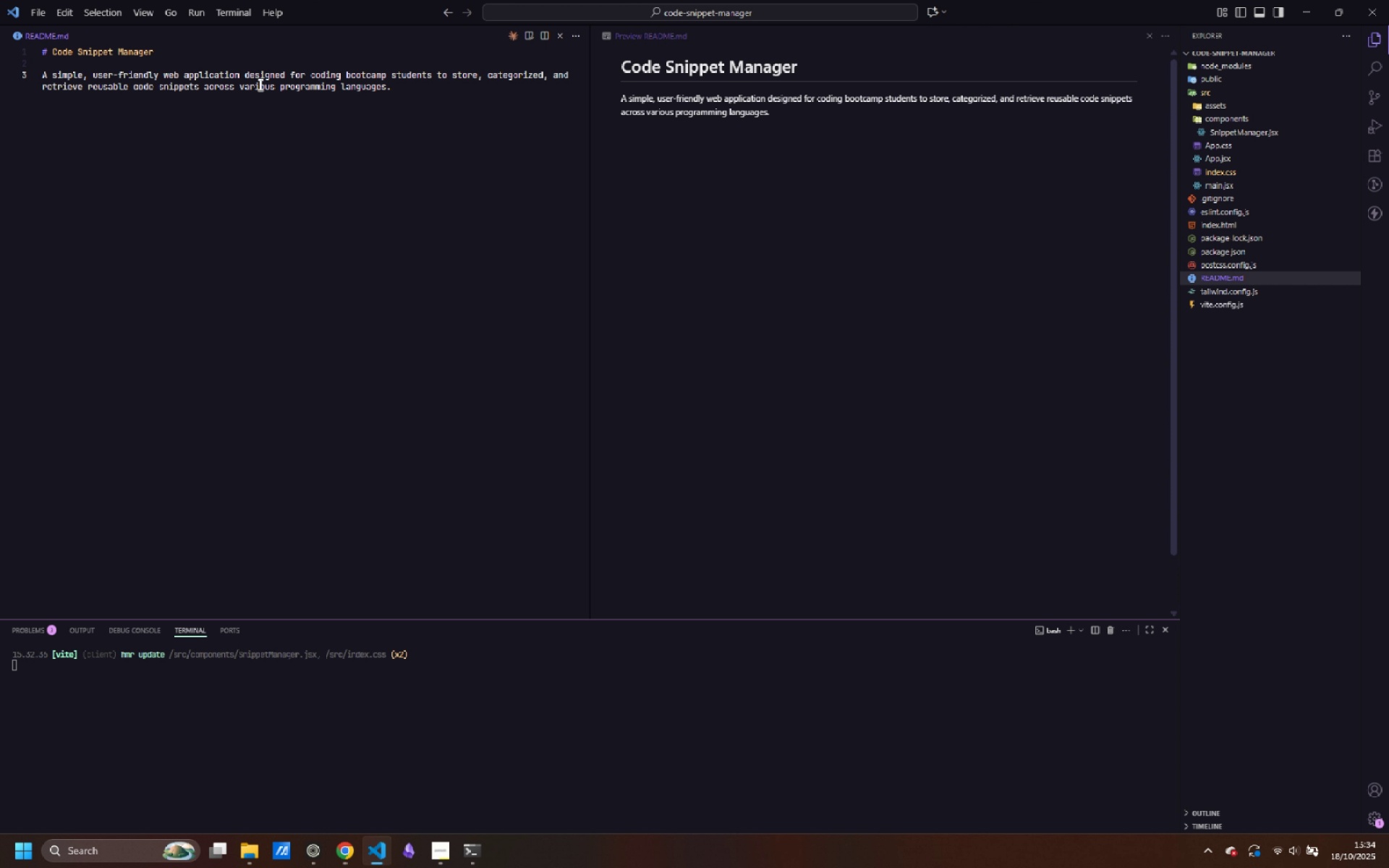 
key(Enter)
 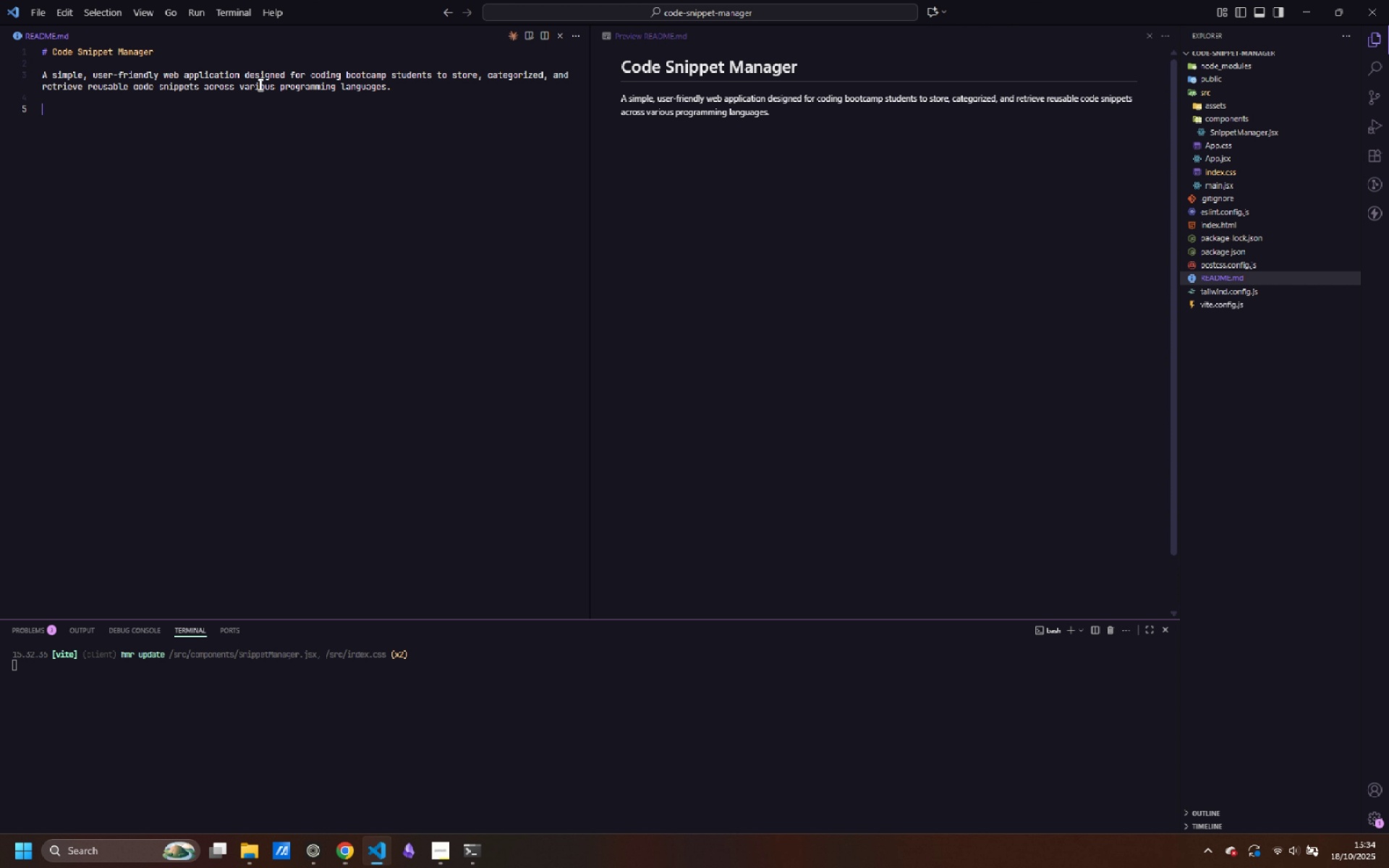 
key(Enter)
 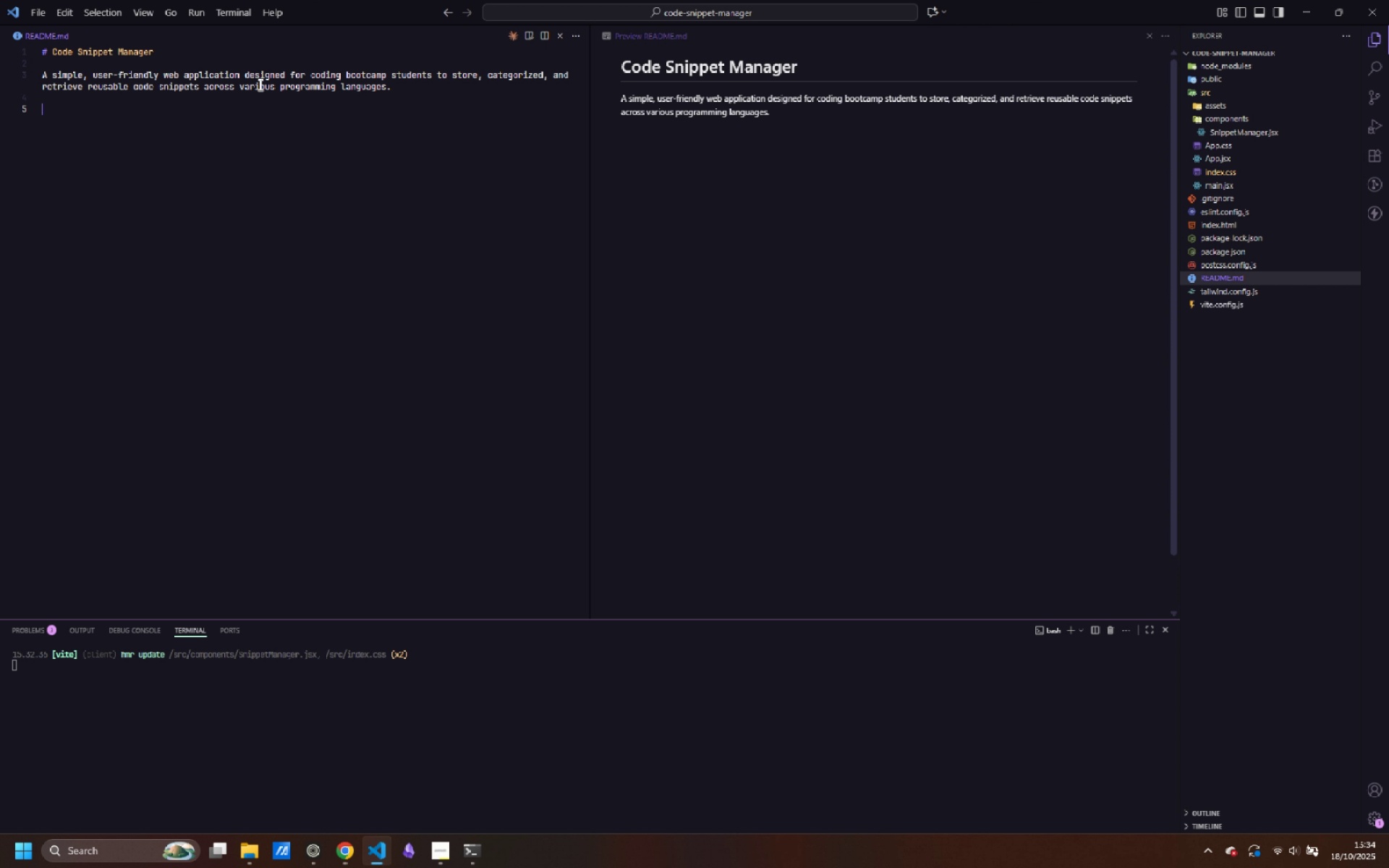 
type(## Features)
 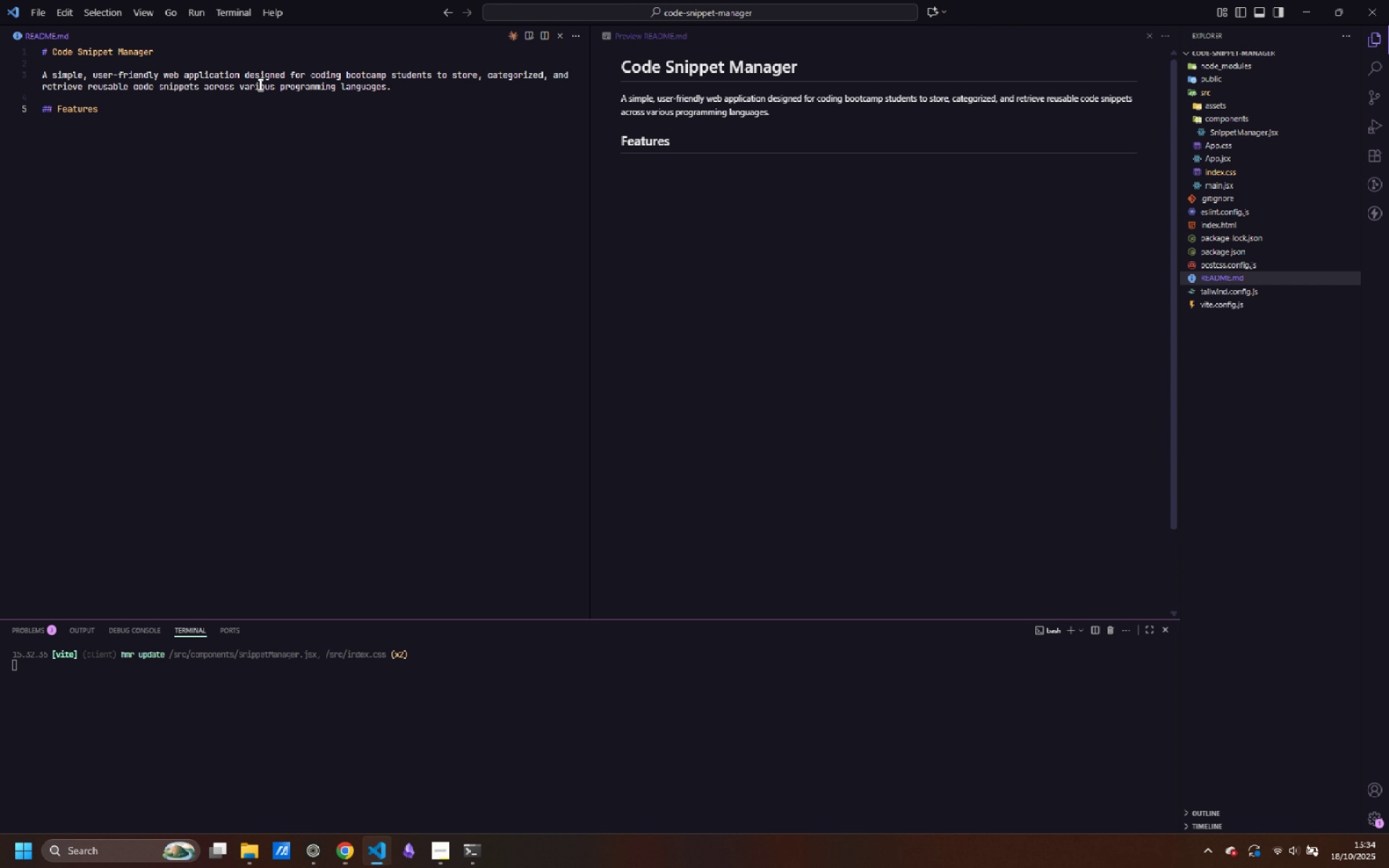 
key(Enter)
 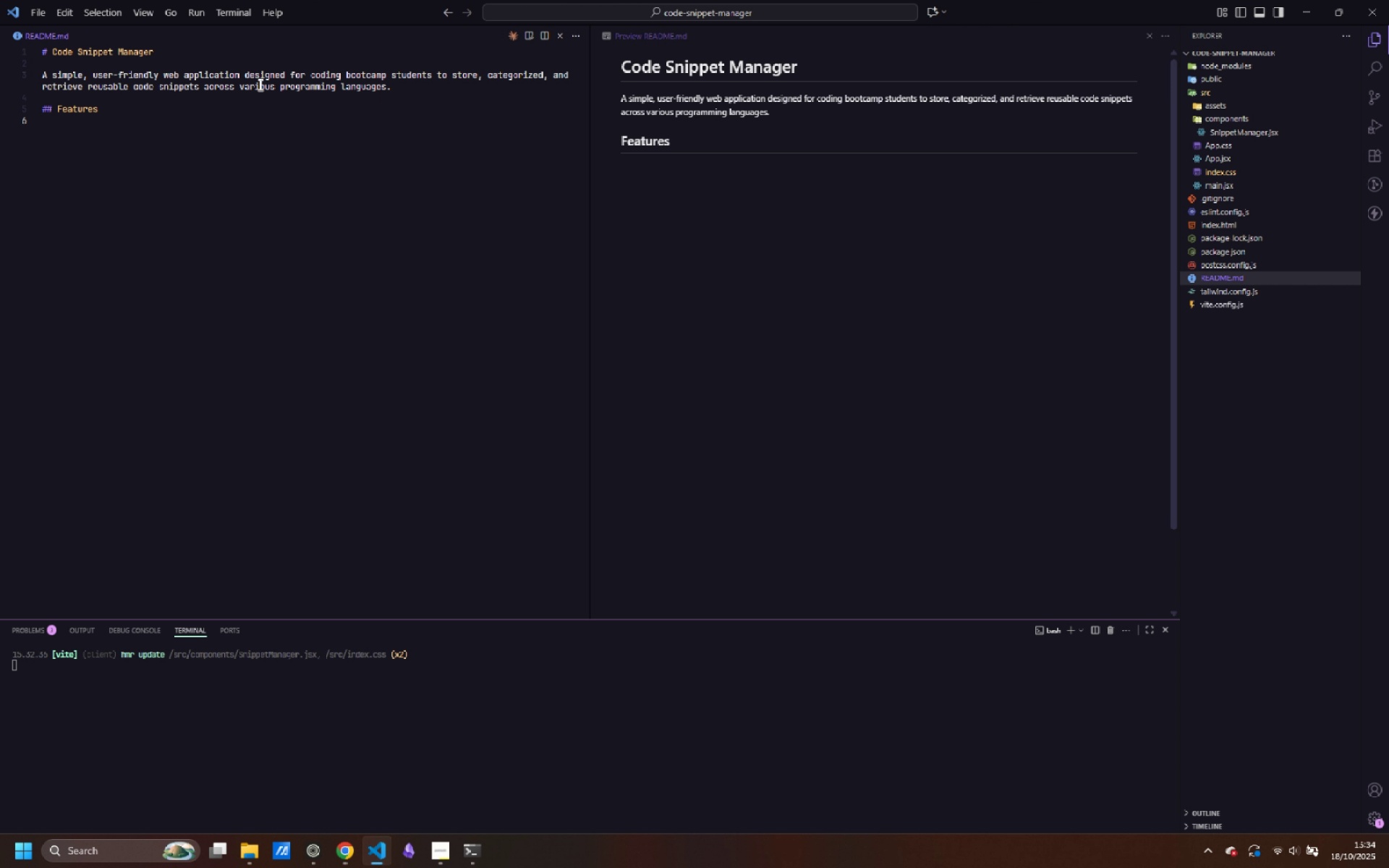 
type(- **Add Snippets)
 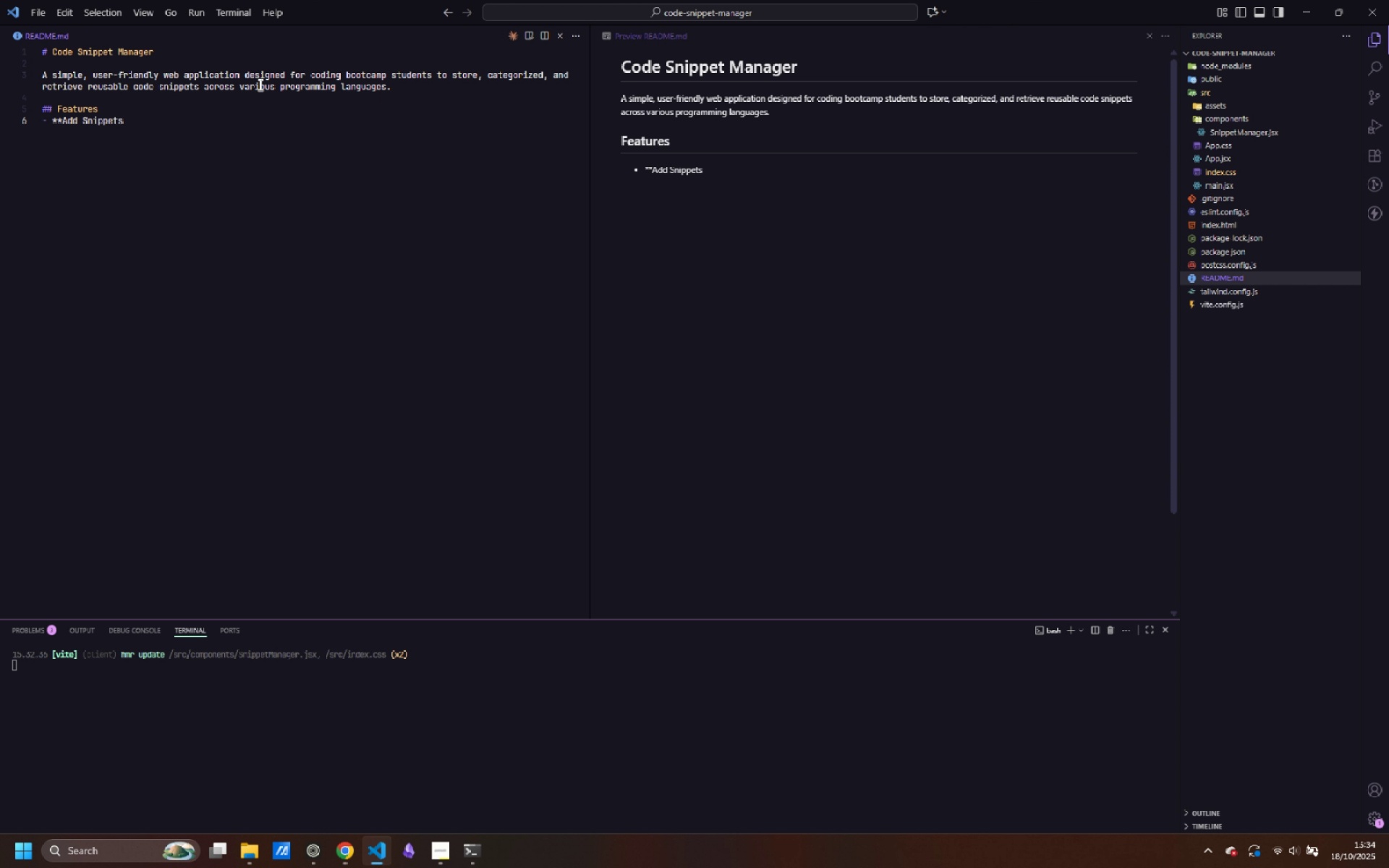 
type(**: Crea)
 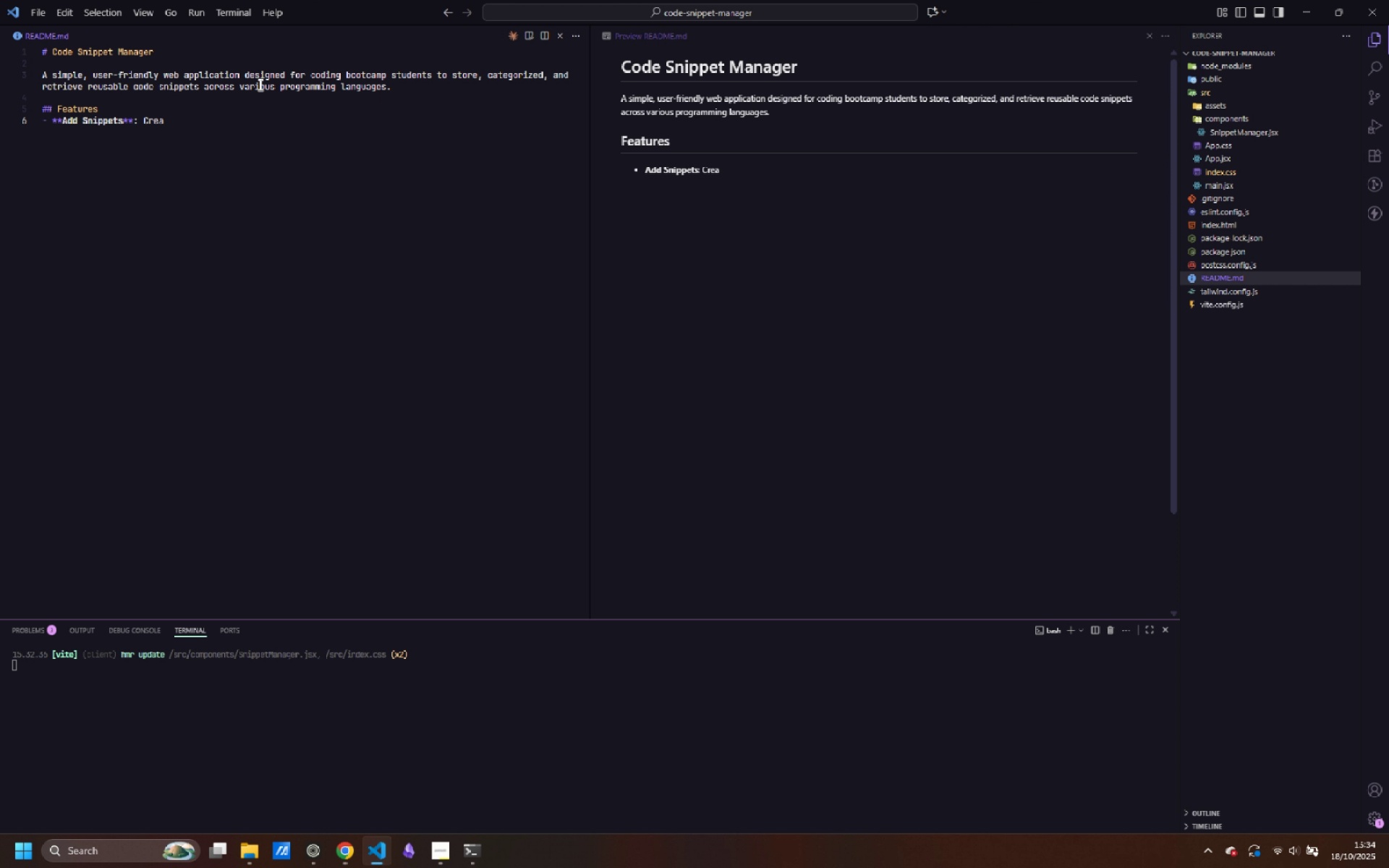 
wait(12.75)
 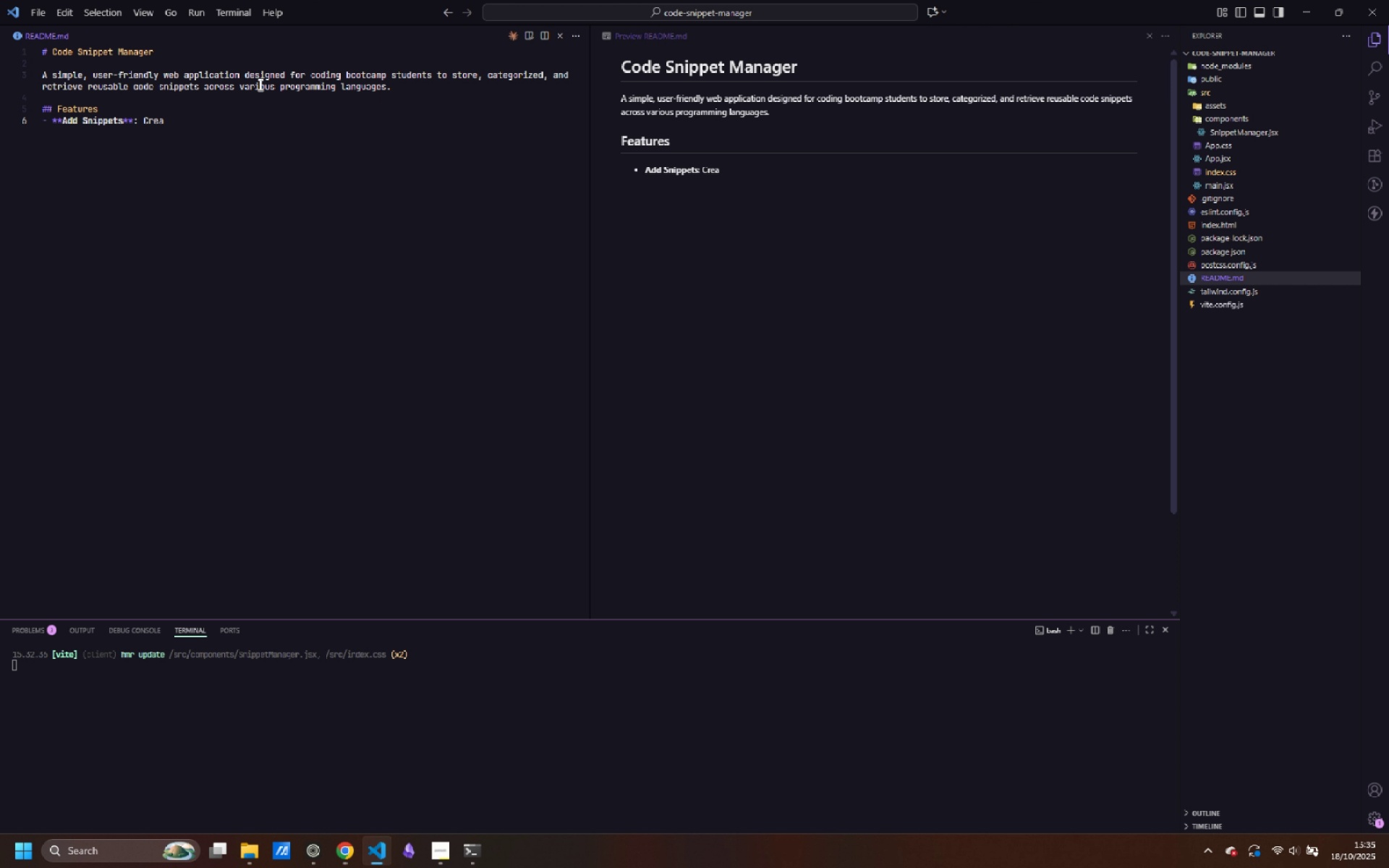 
type(te new code snippets with til)
key(Backspace)
type(tle, language, category, and code contex)
key(Backspace)
type(nt)
 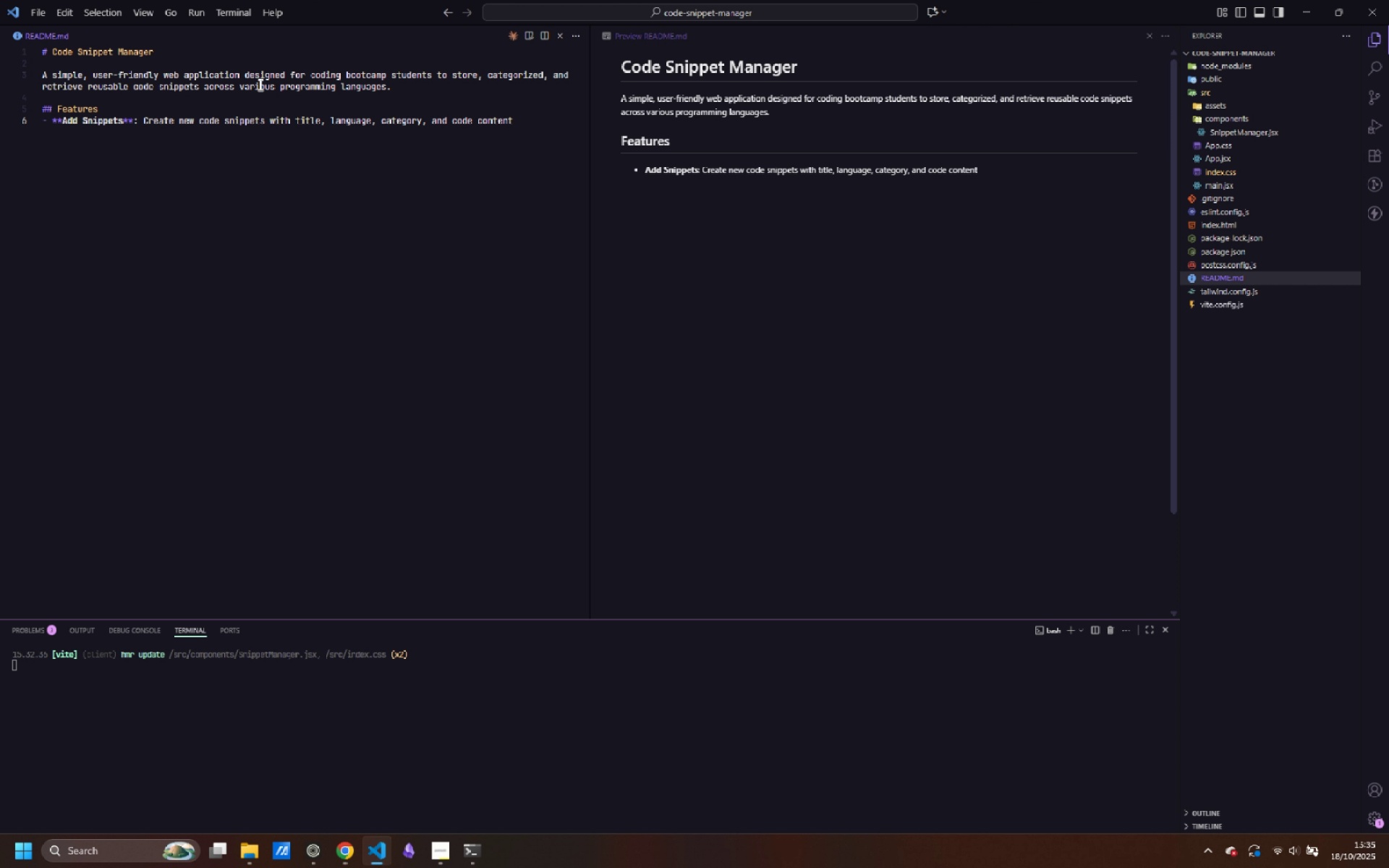 
key(Enter)
 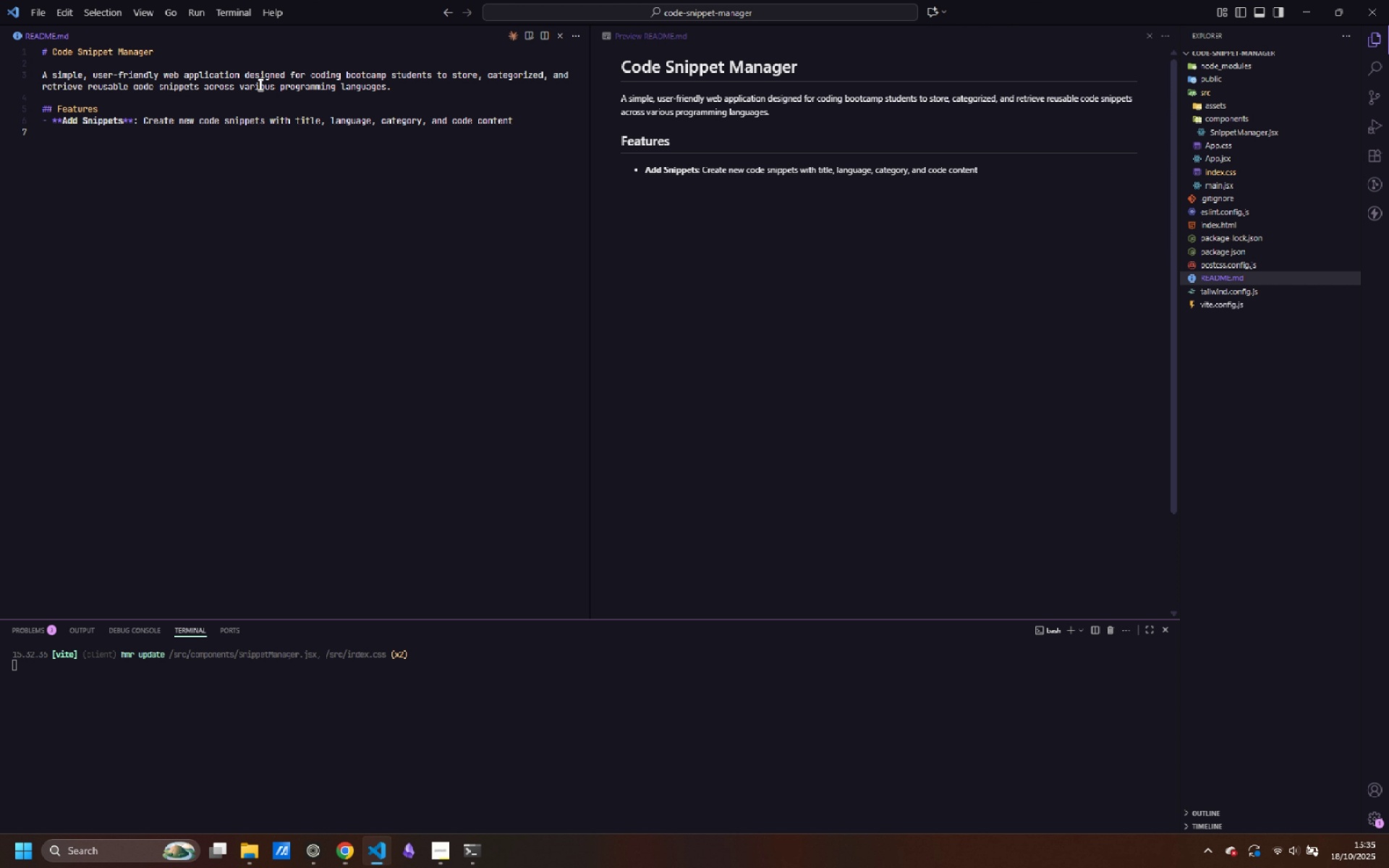 
type(- **Ser)
key(Backspace)
type(arch & Filter**: Search by title )
key(Backspace)
type(/category and filter by programming language)
 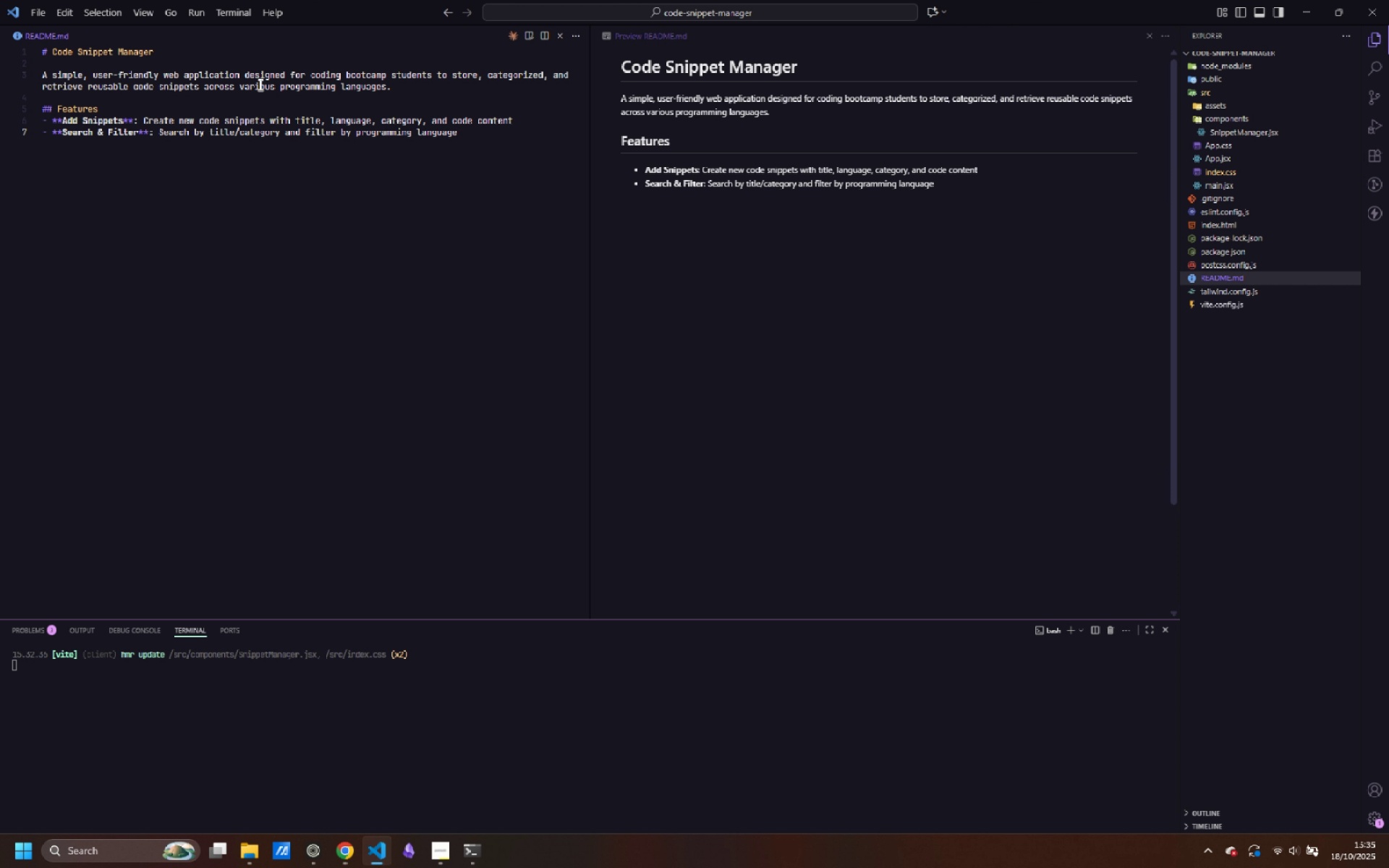 
key(Enter)
 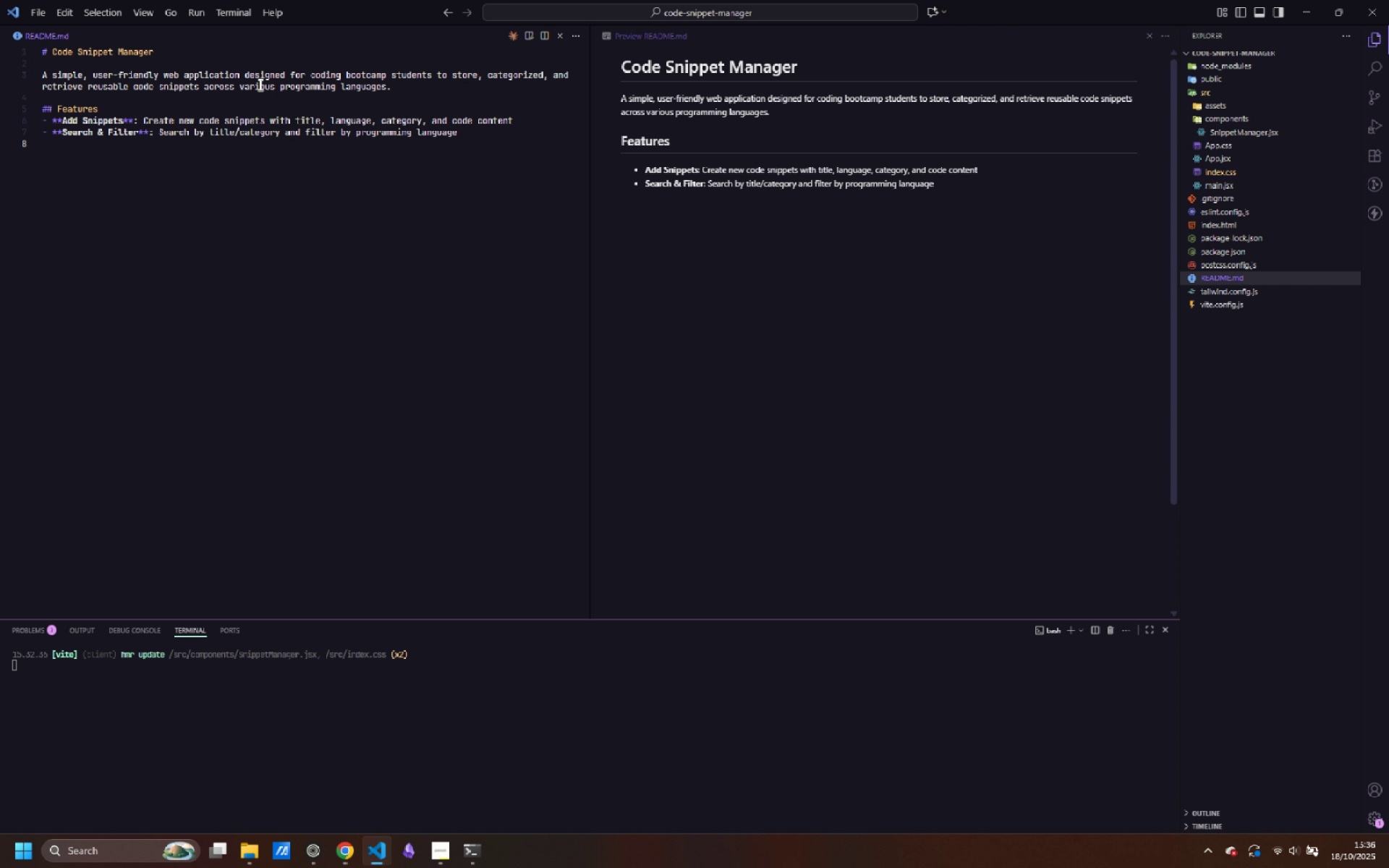 
type(- **Copy to Clipboard**: One-click code copying functionality)
 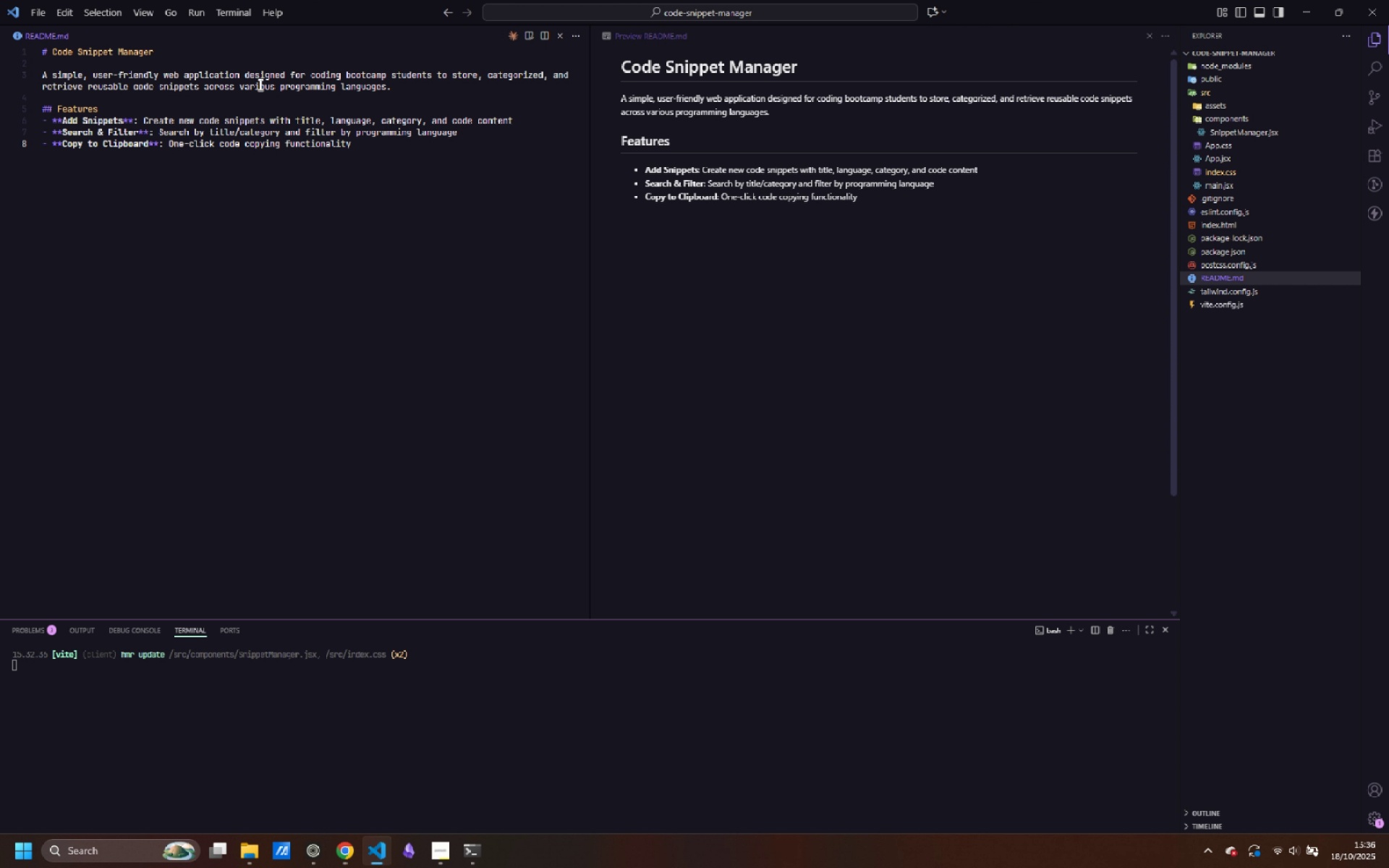 
key(Enter)
 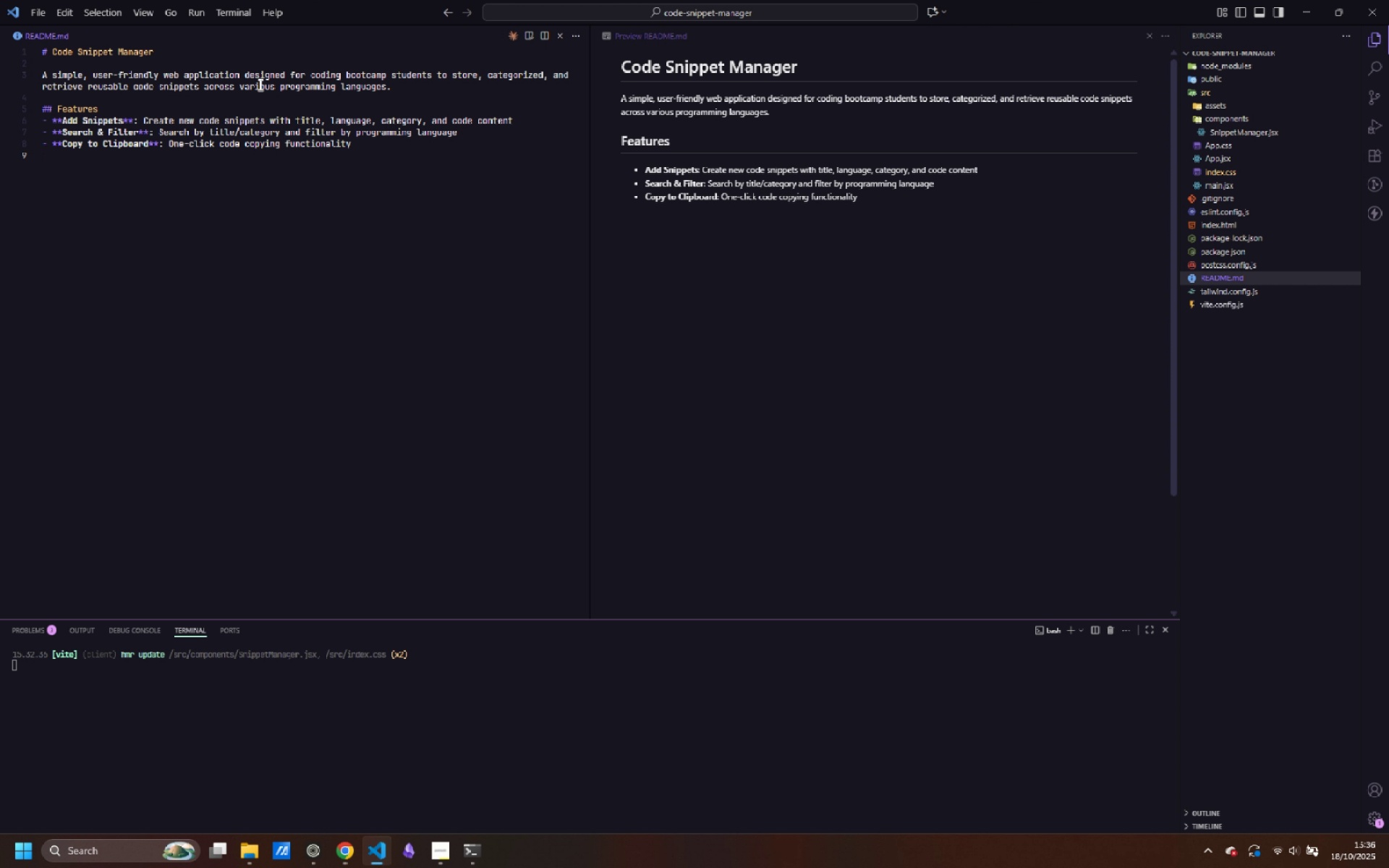 
type(- **DE)
key(Backspace)
type(elete Snippets**: Remove snippets you no longer need)
 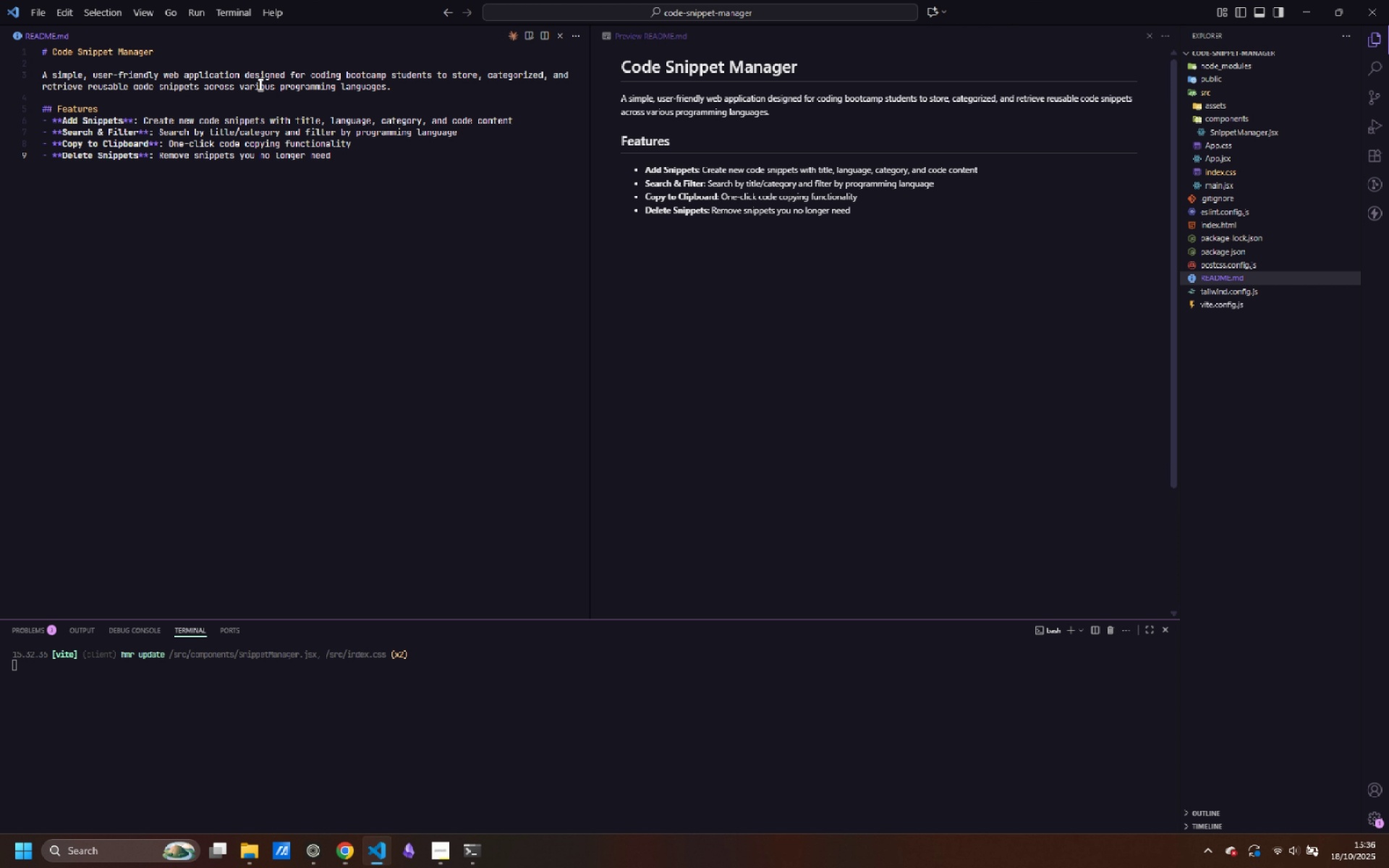 
key(Enter)
 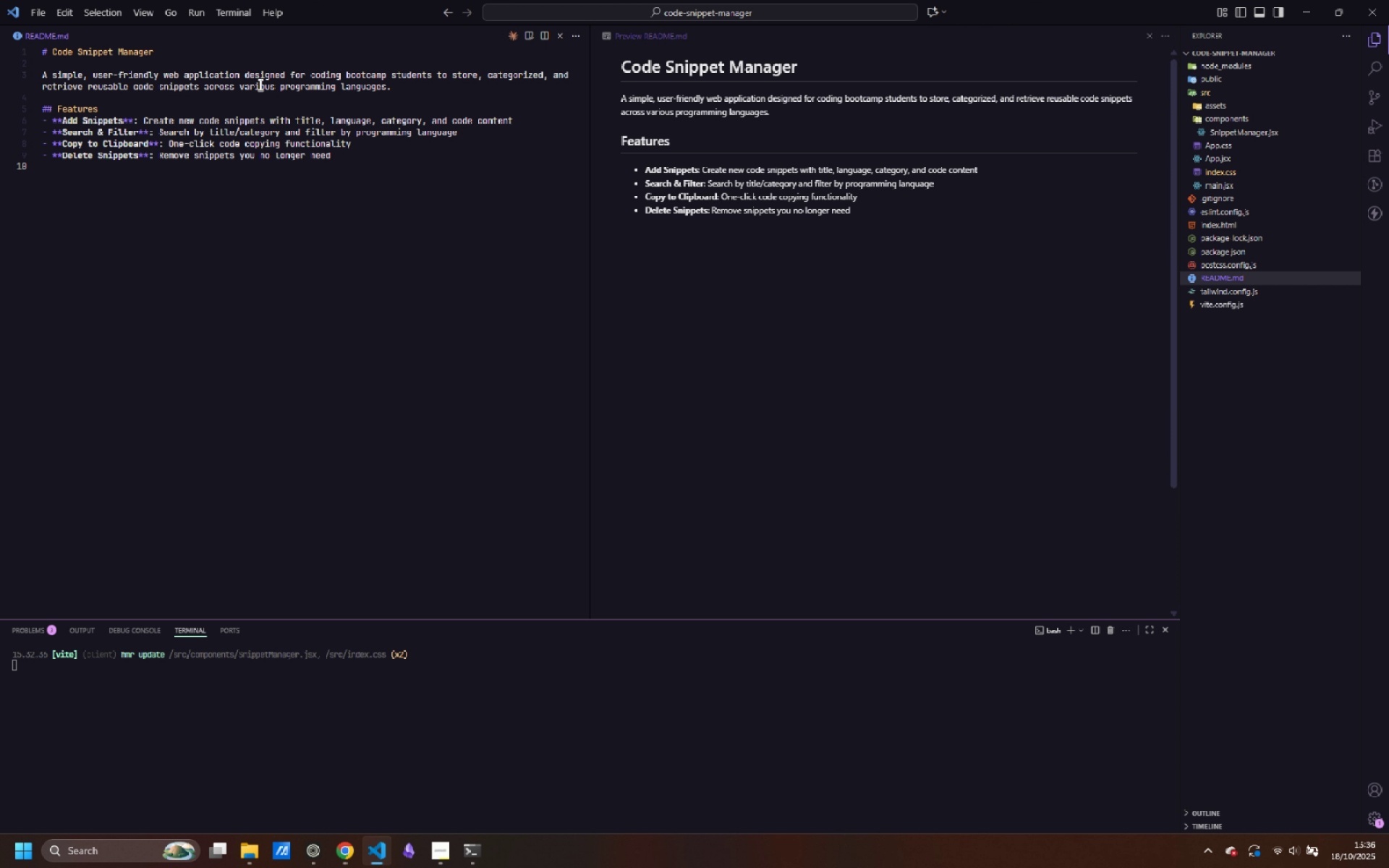 
key(Minus)
 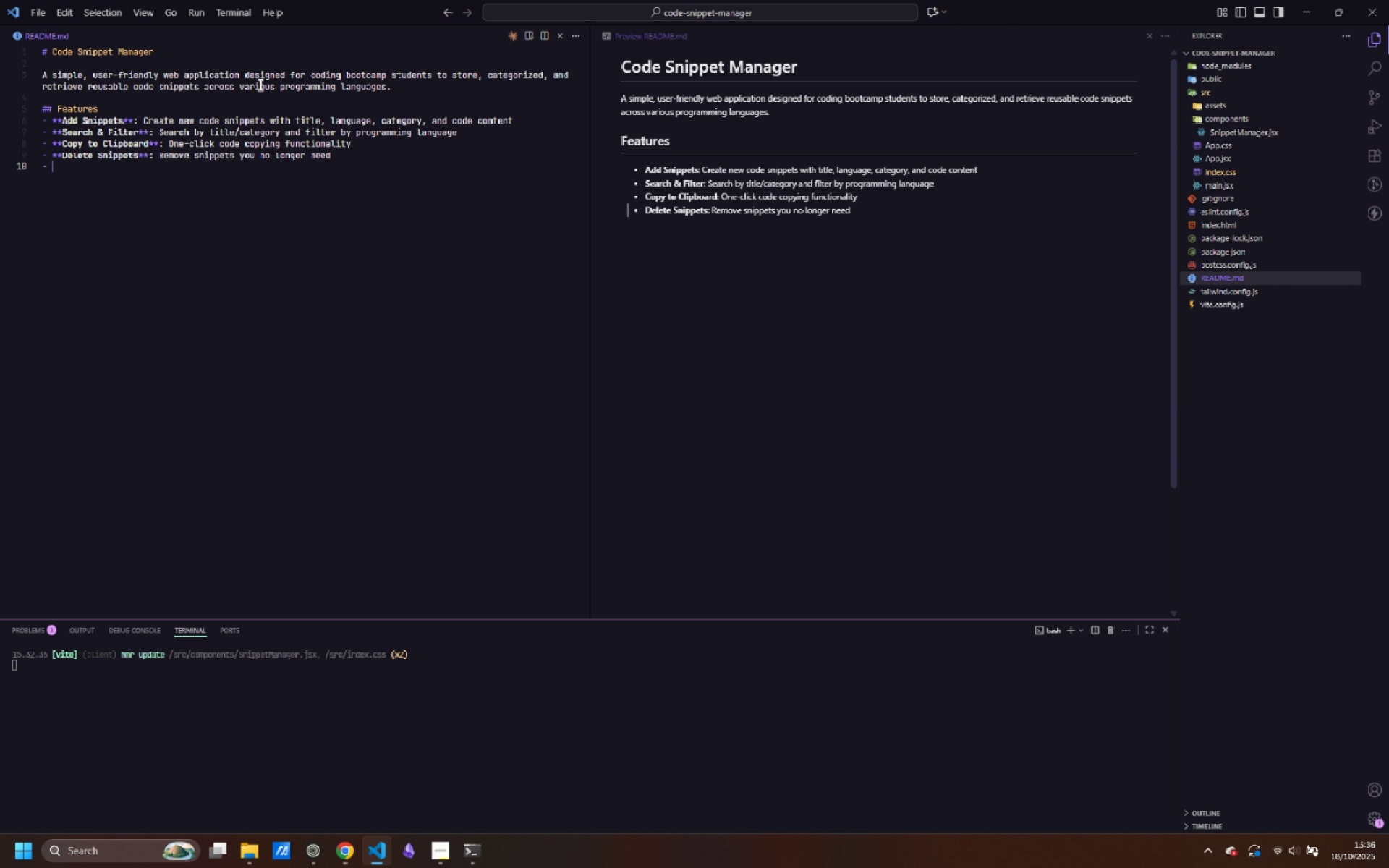 
key(Space)
 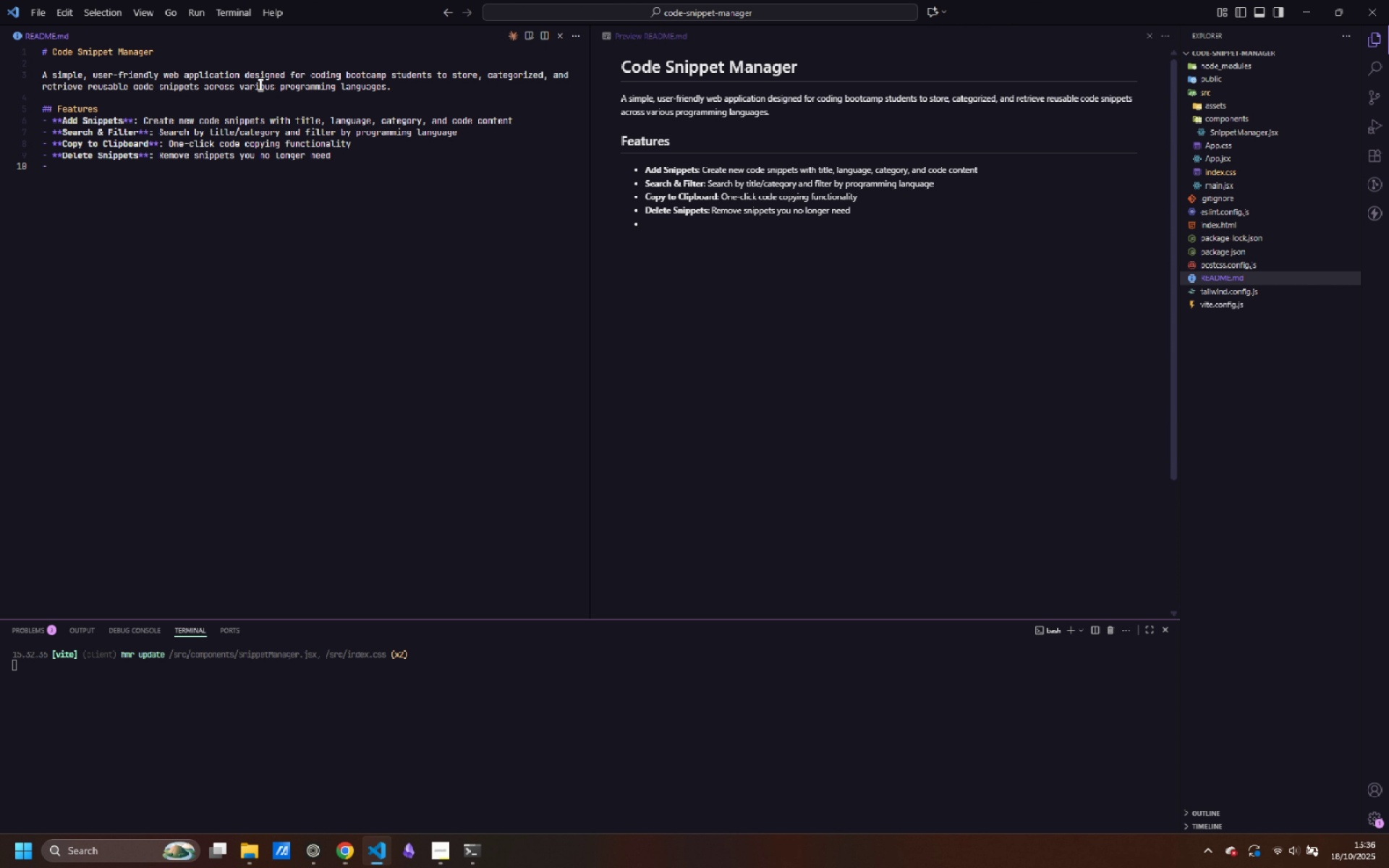 
wait(5.46)
 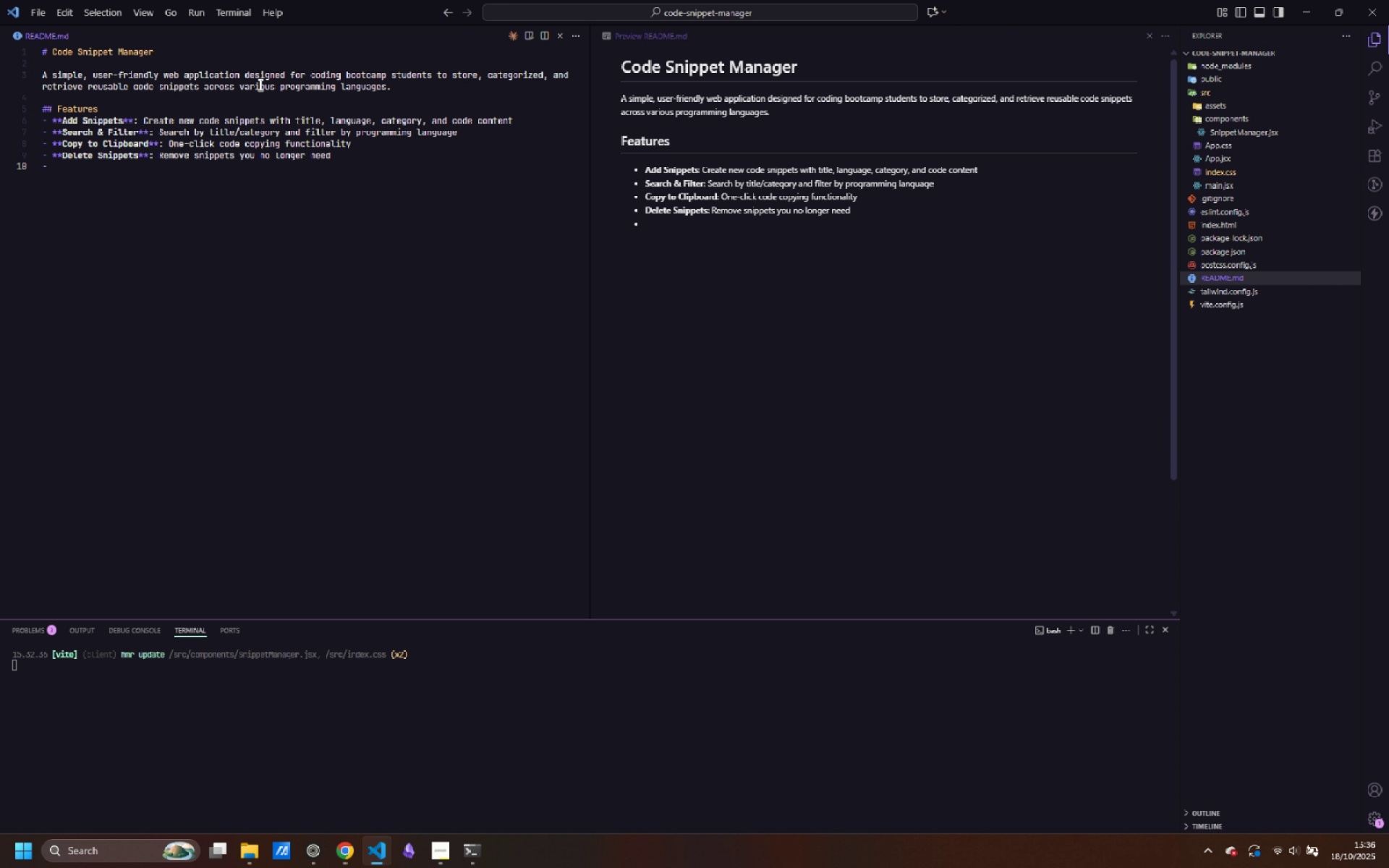 
type(**Response)
key(Backspace)
type(ive Deg)
key(Backspace)
type(sign**: Clear)
key(Backspace)
type(n, modern interface for all screen sized)
key(Backspace)
type(s)
 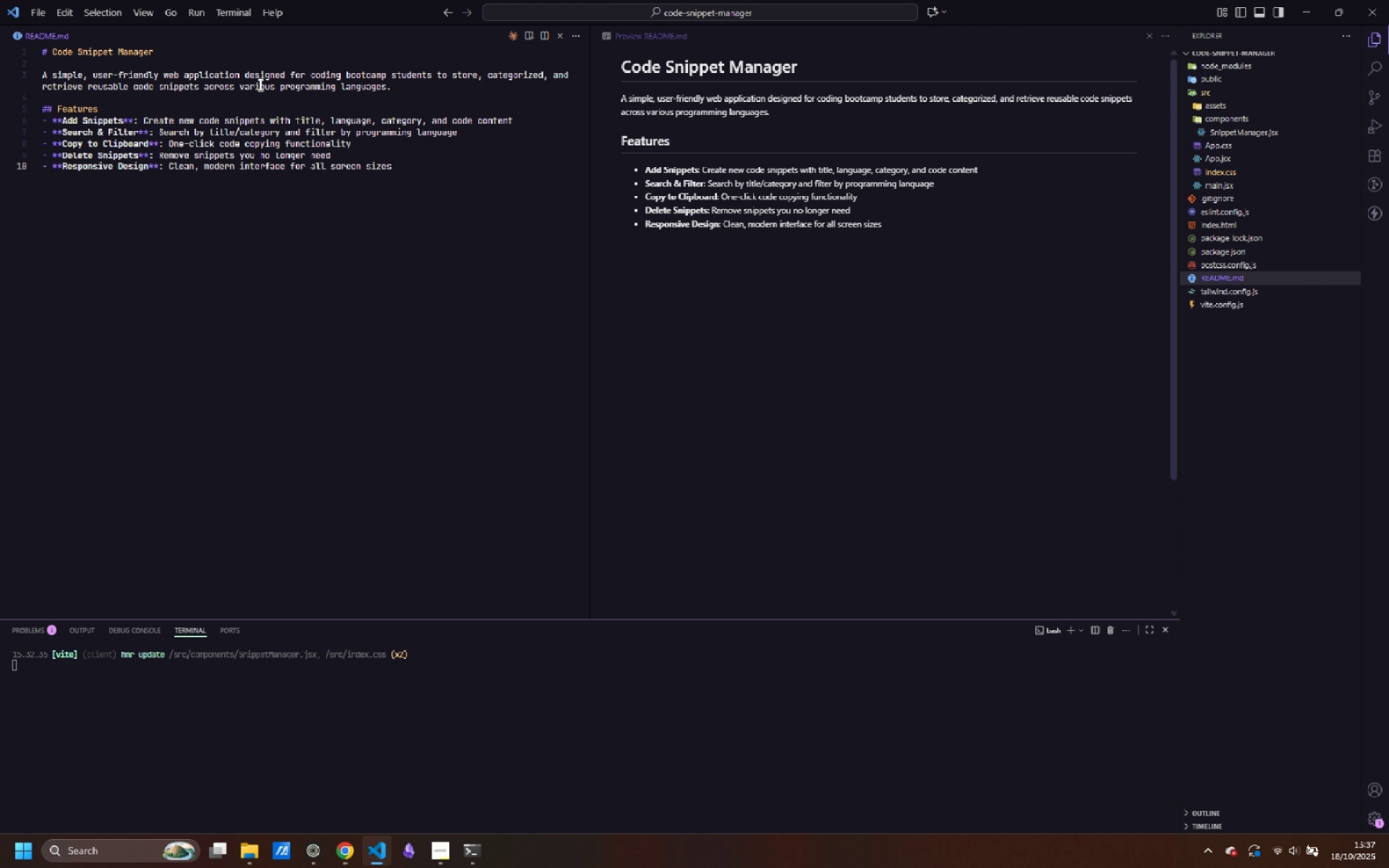 
key(Enter)
 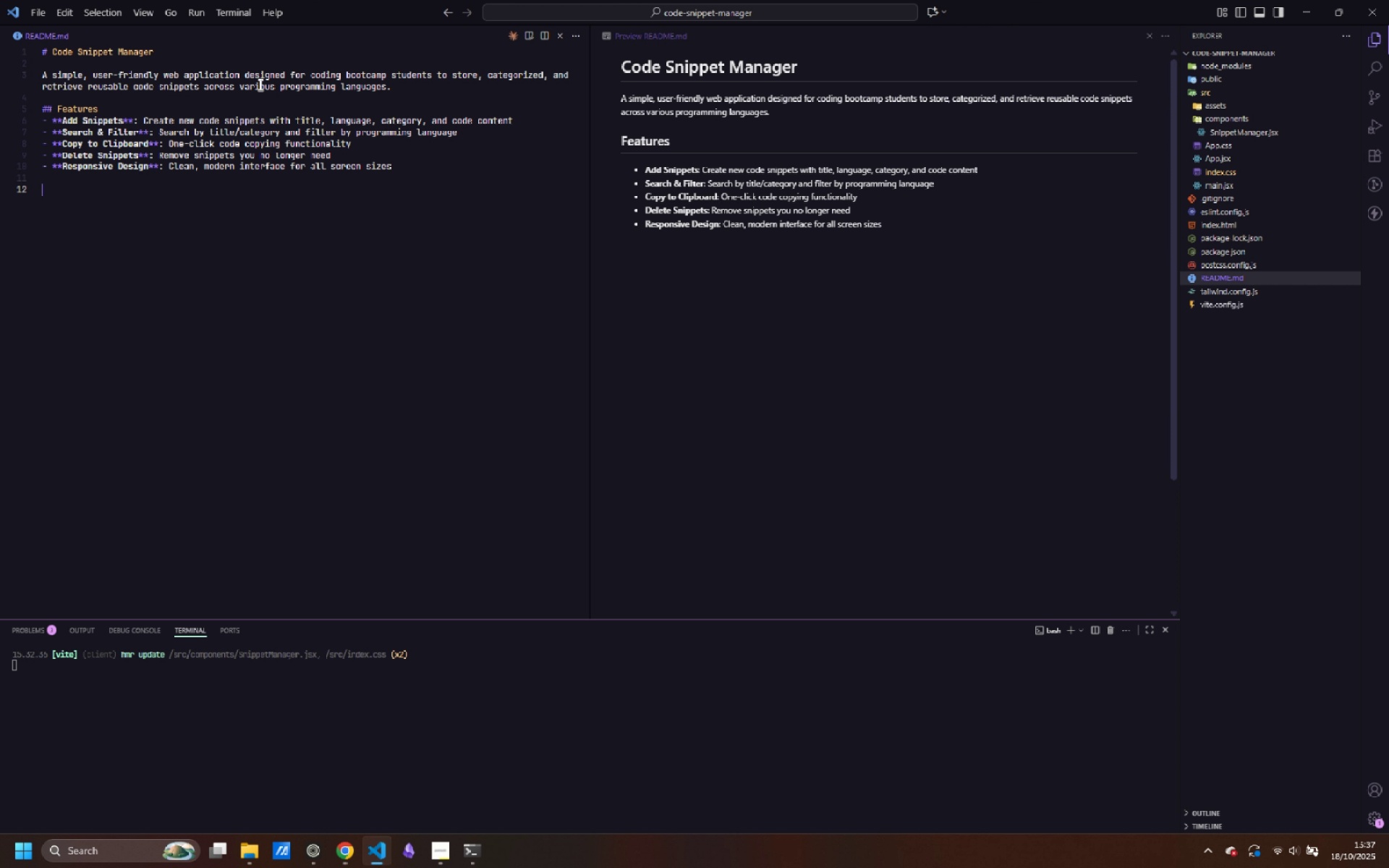 
key(Enter)
 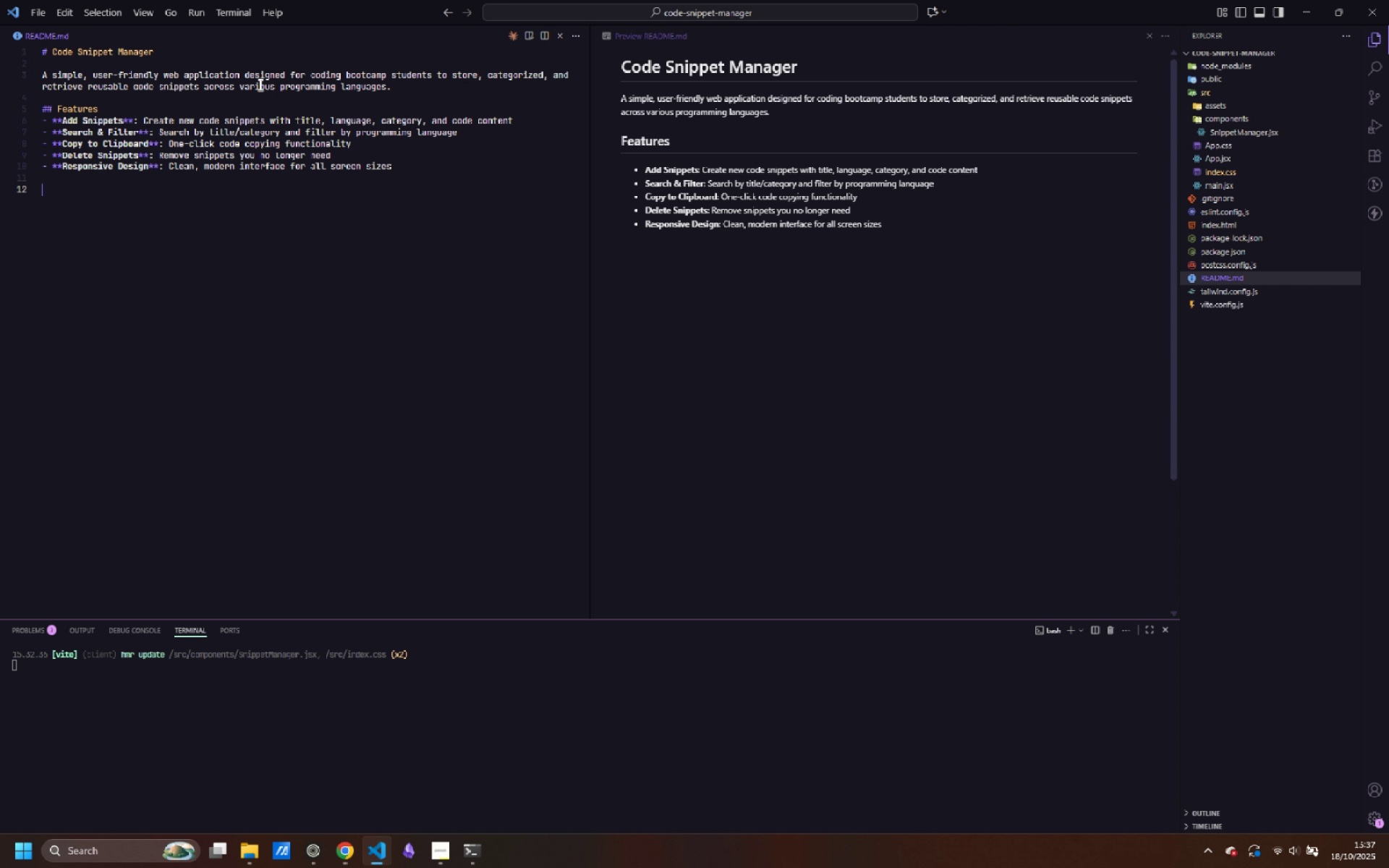 
type(## Supper)
key(Backspace)
key(Backspace)
type(orted Languages)
 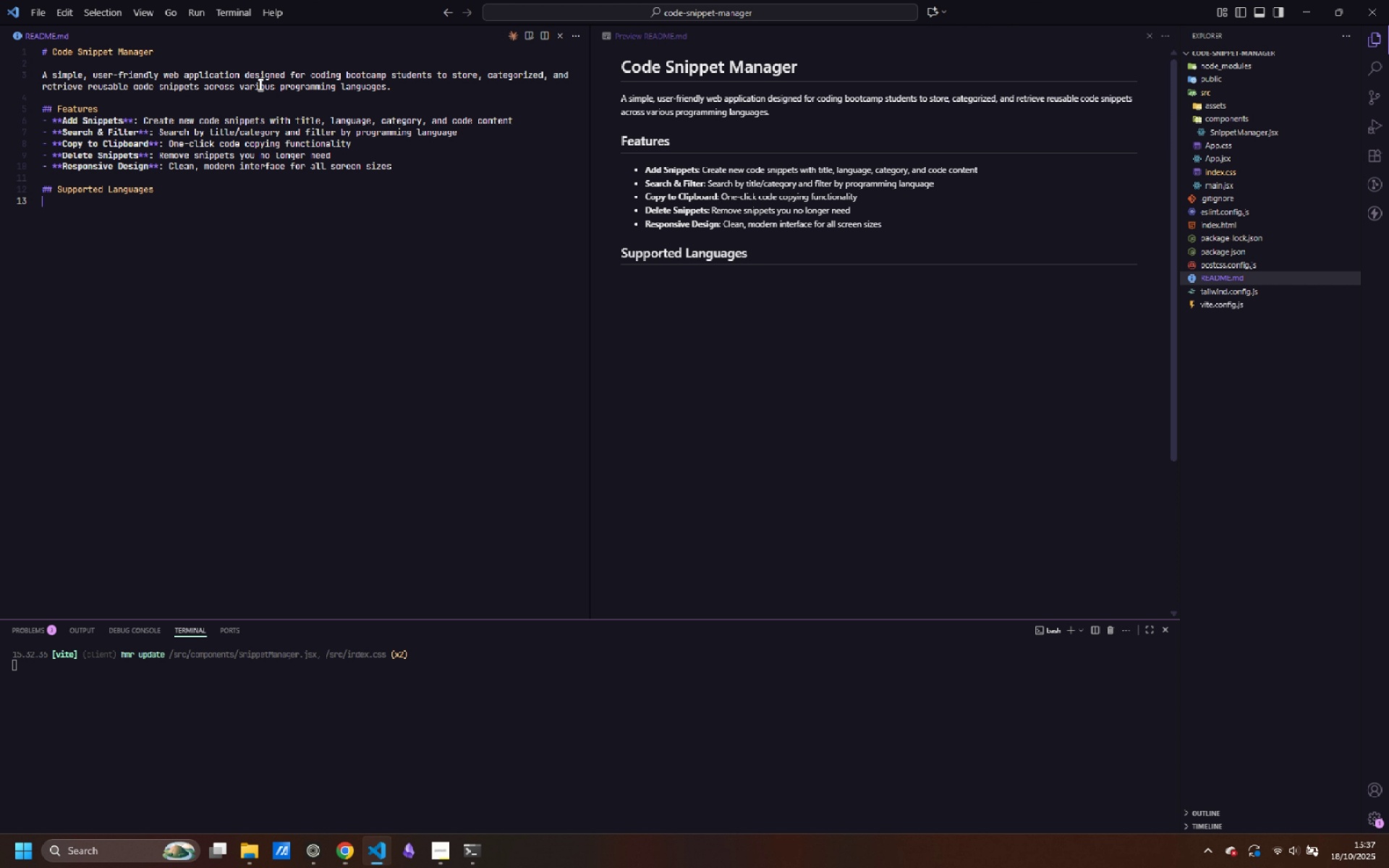 
key(Enter)
 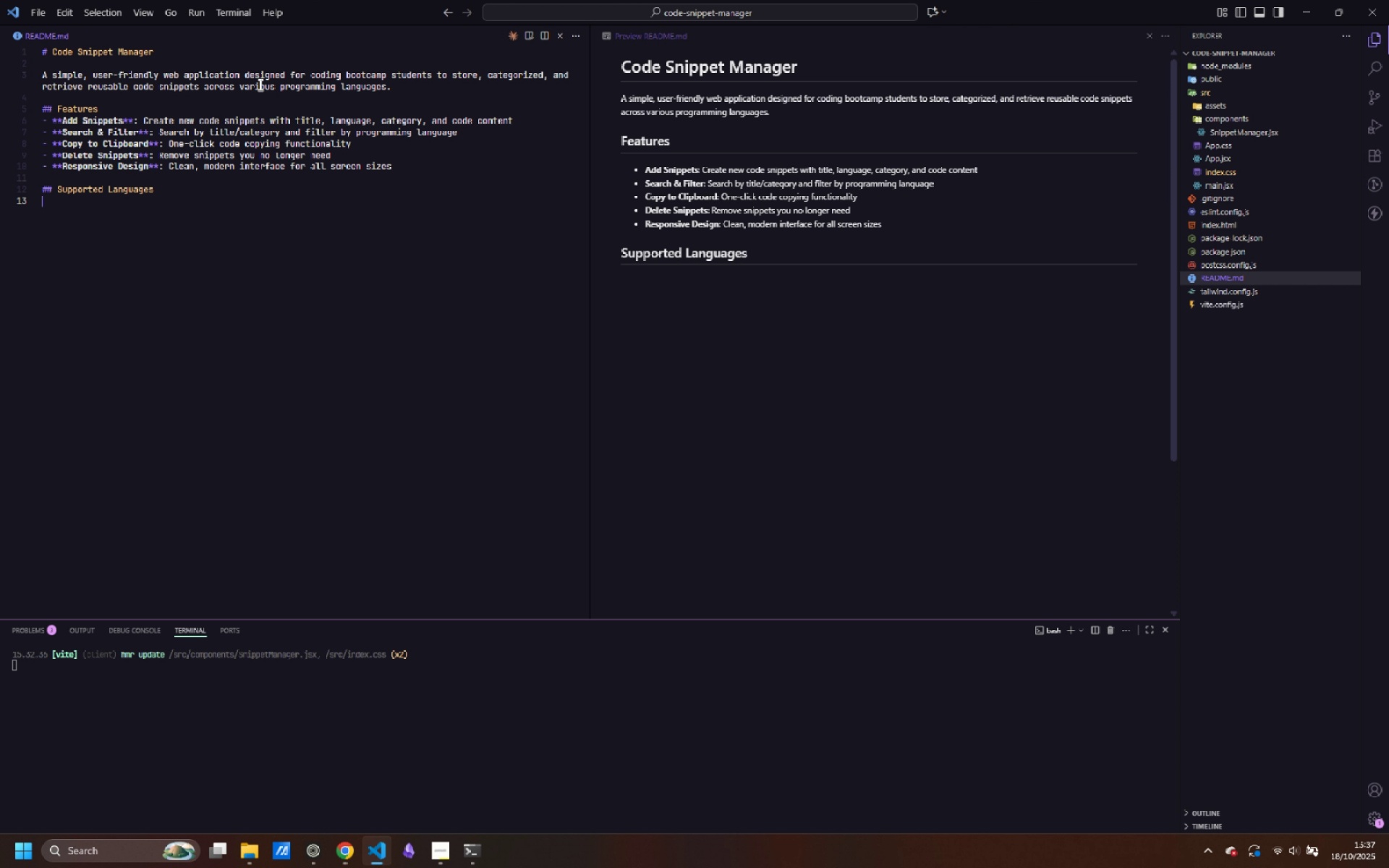 
type(Javascript, Typescript, )
 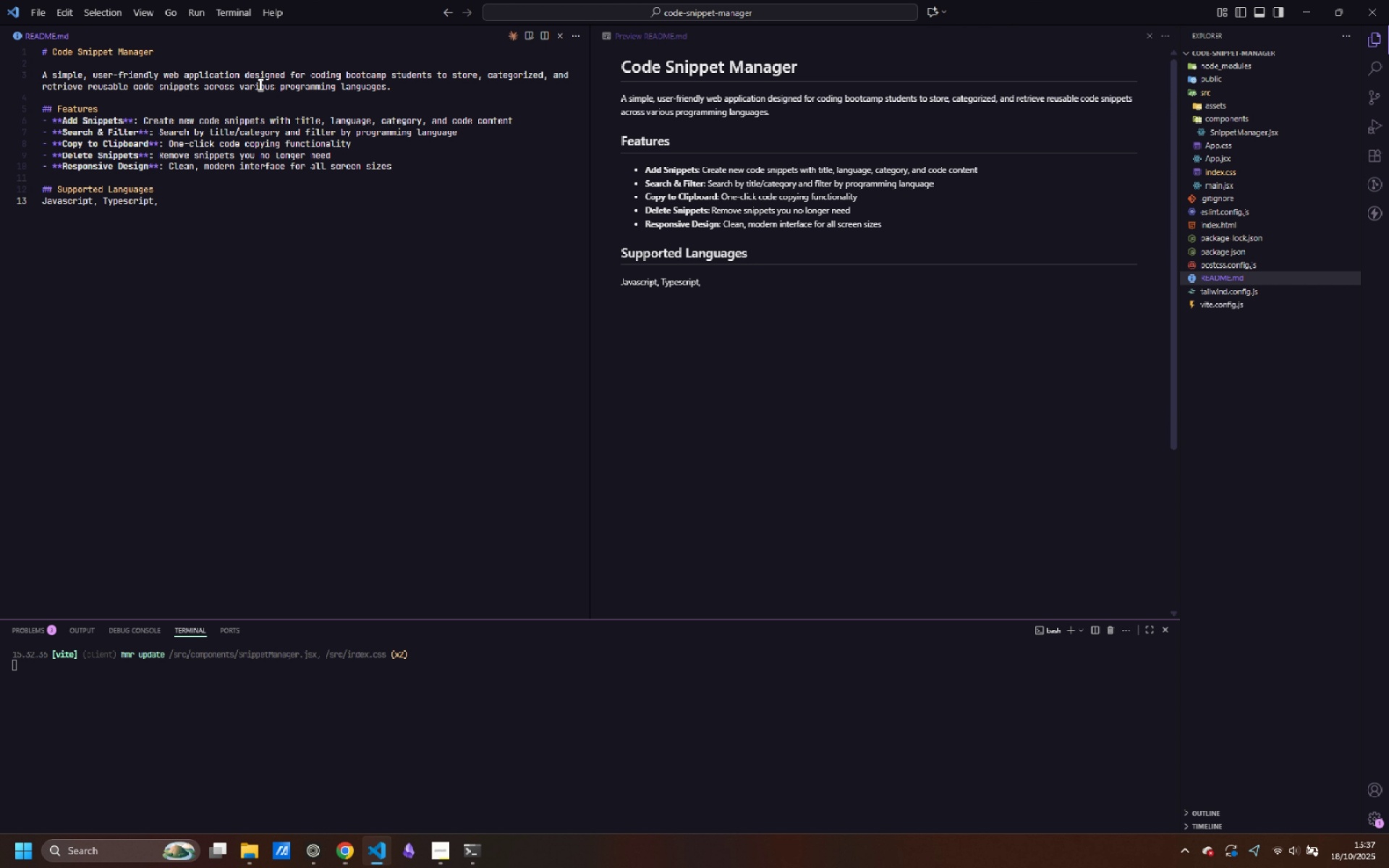 
wait(5.86)
 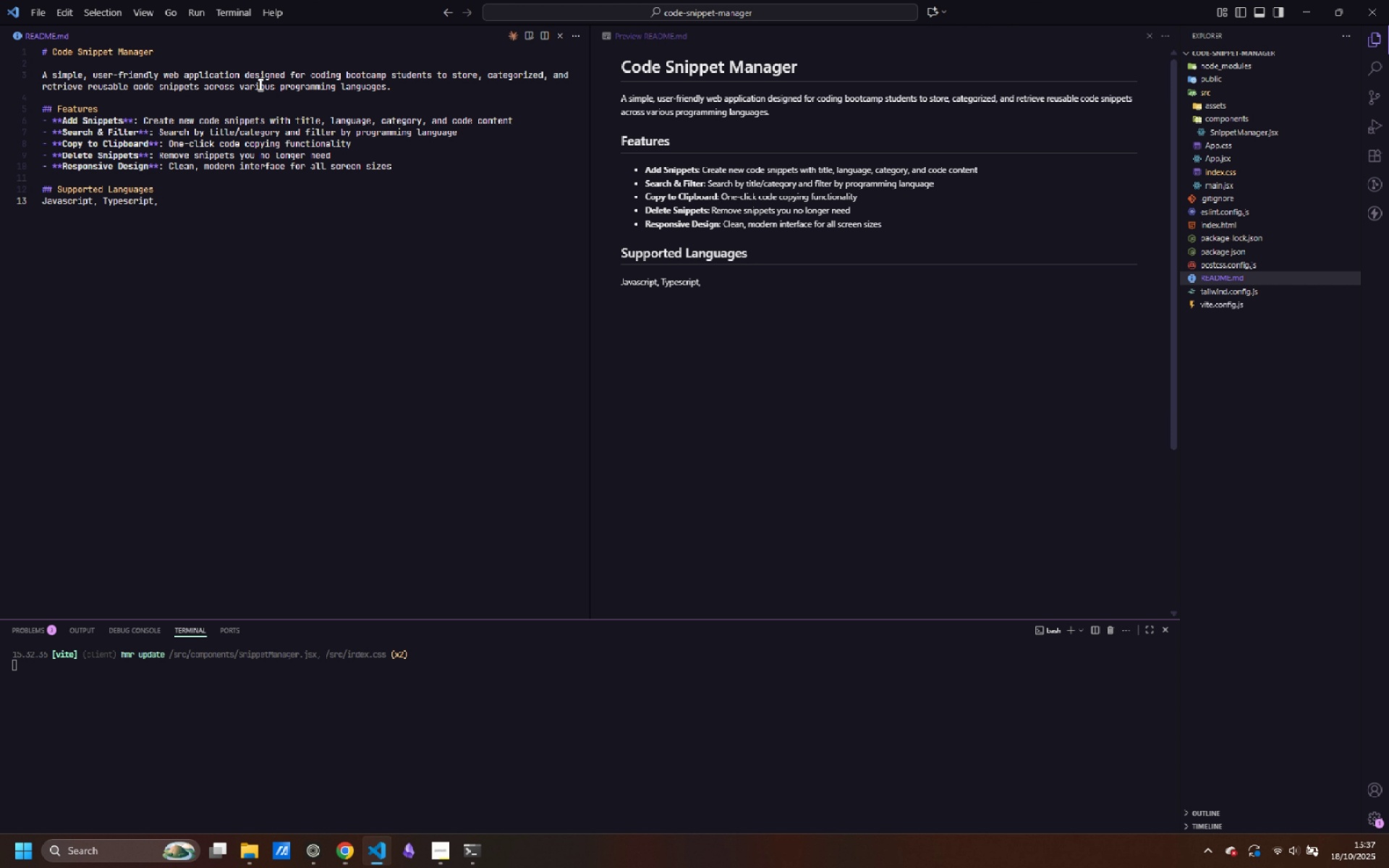 
type(Python, Java, Ruby, Go, Rust)
 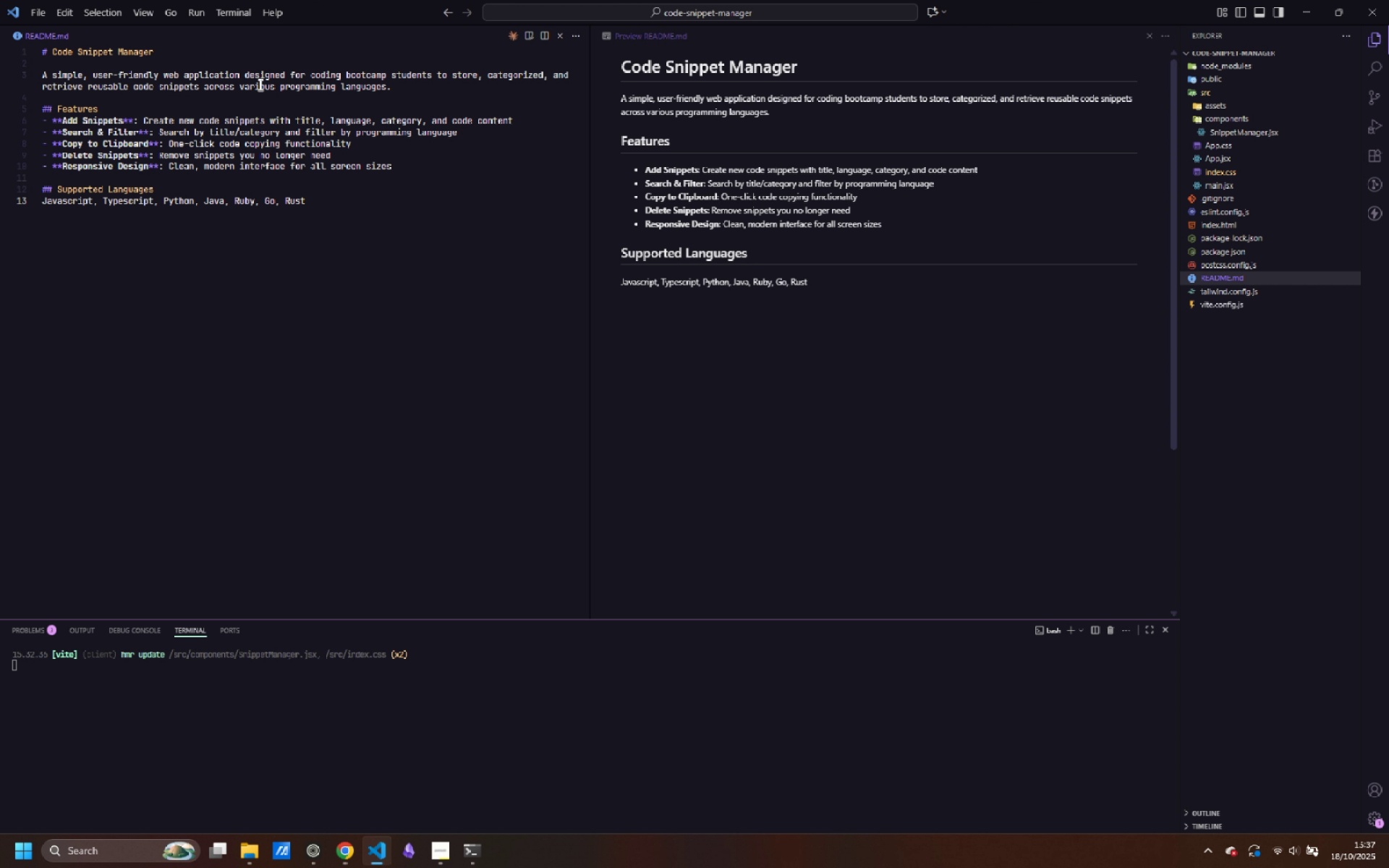 
key(Enter)
 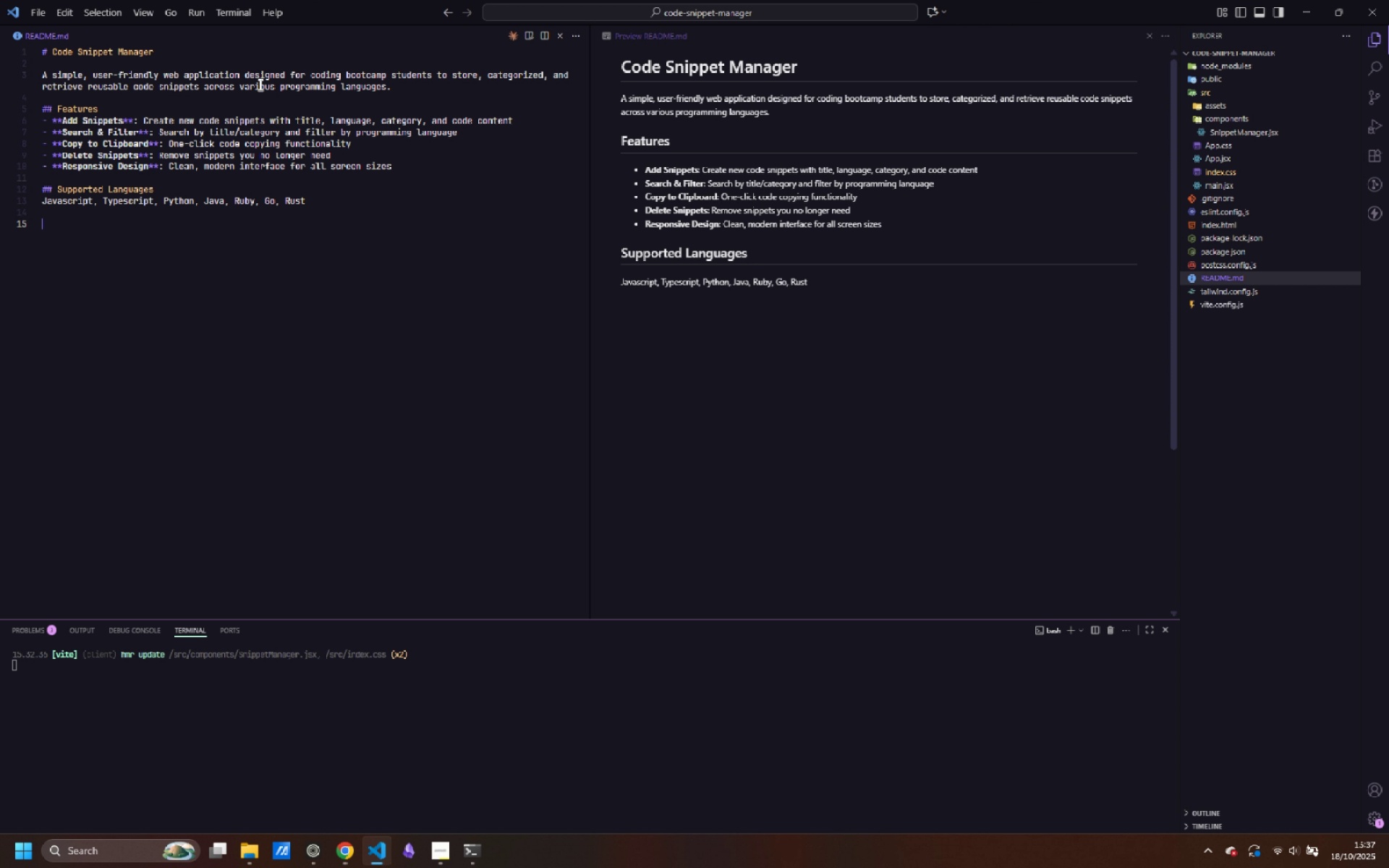 
key(Enter)
 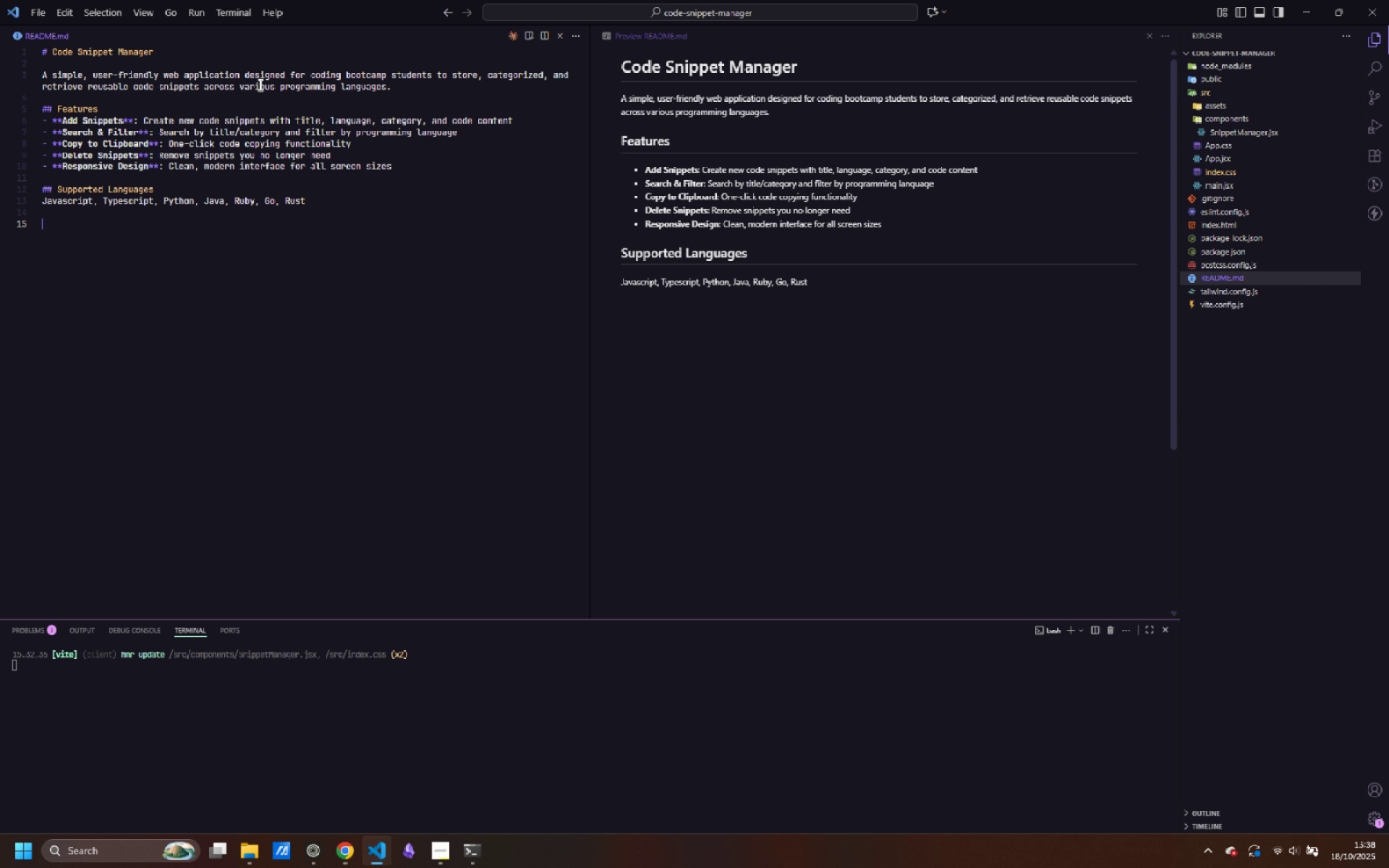 
wait(14.71)
 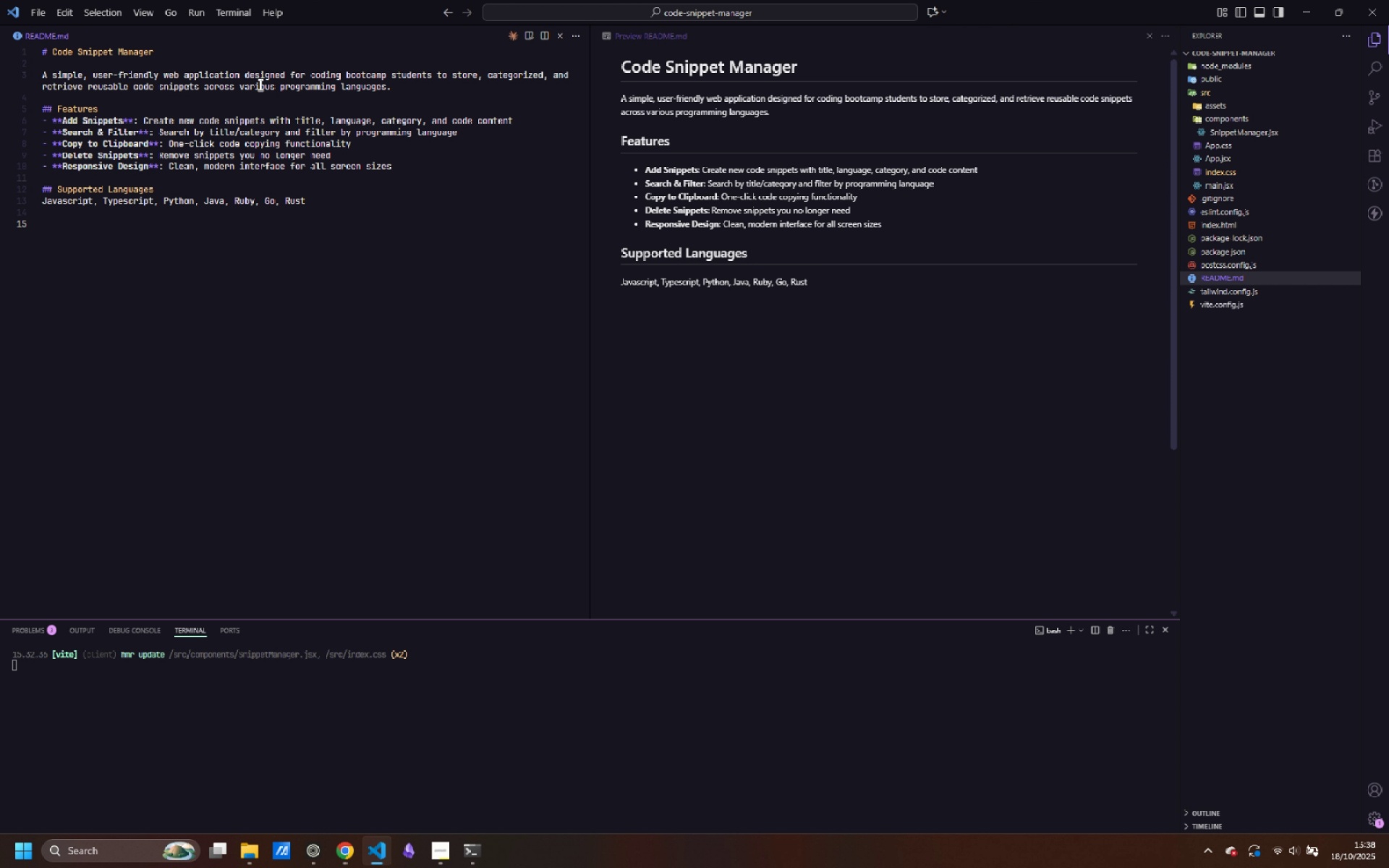 
type($$)
key(Backspace)
key(Backspace)
type($)
key(Backspace)
type(## Sample Dataset)
 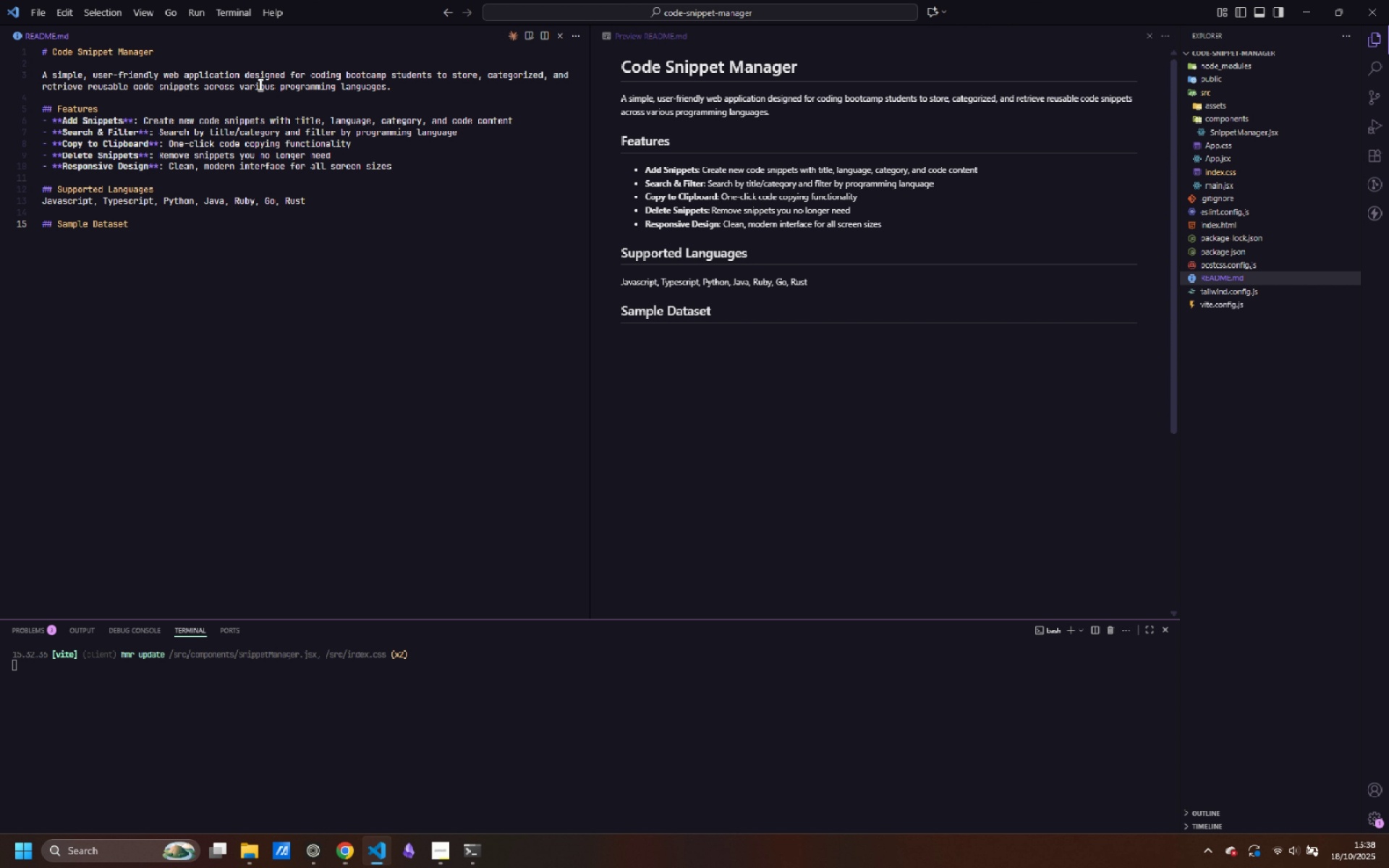 
key(Enter)
 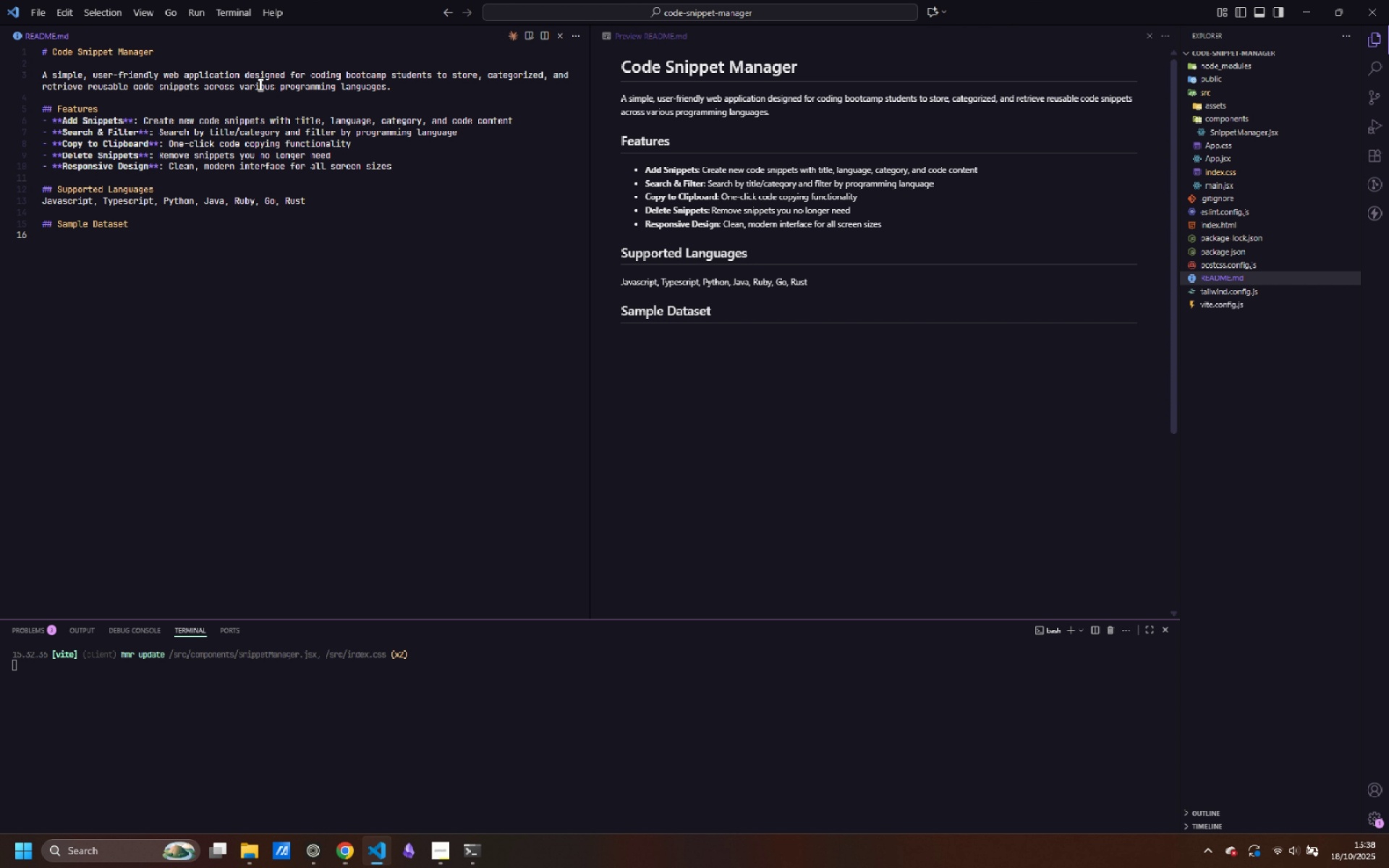 
type(The A)
key(Backspace)
type(application stored)
key(Backspace)
type(s snippets in IndexedDB for persistance )
 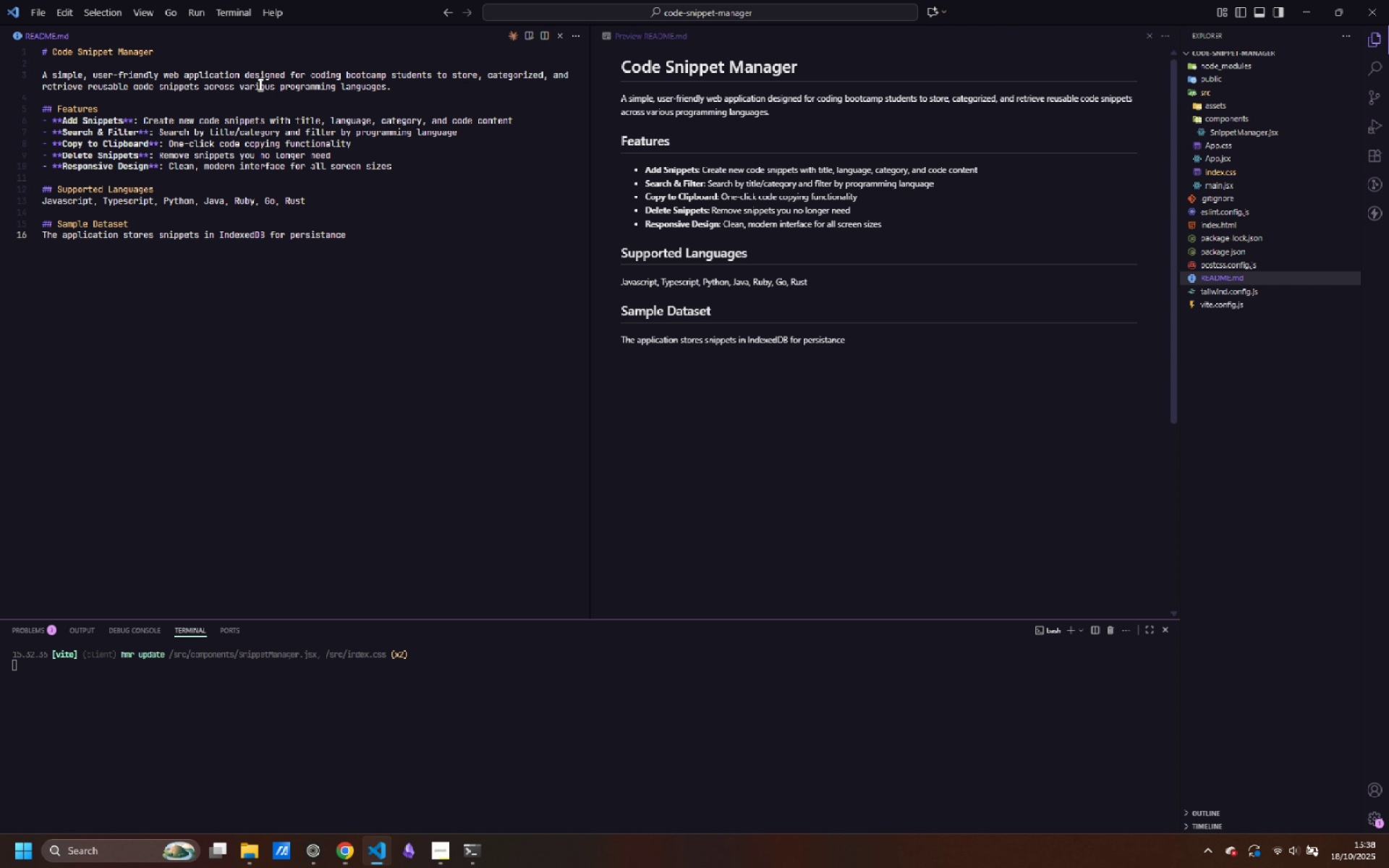 
key(Backspace)
type(. To test the app with sample data:)
 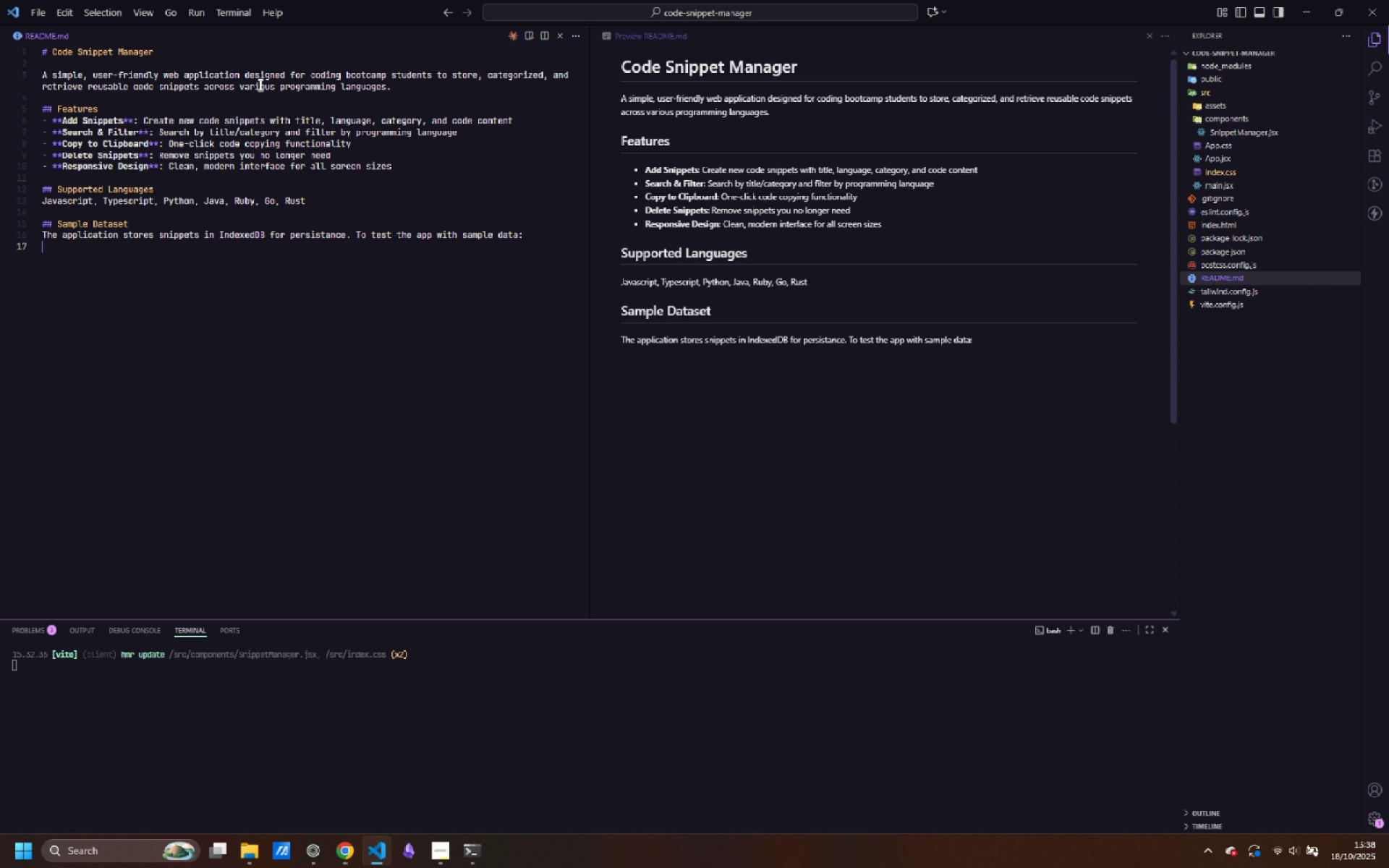 
 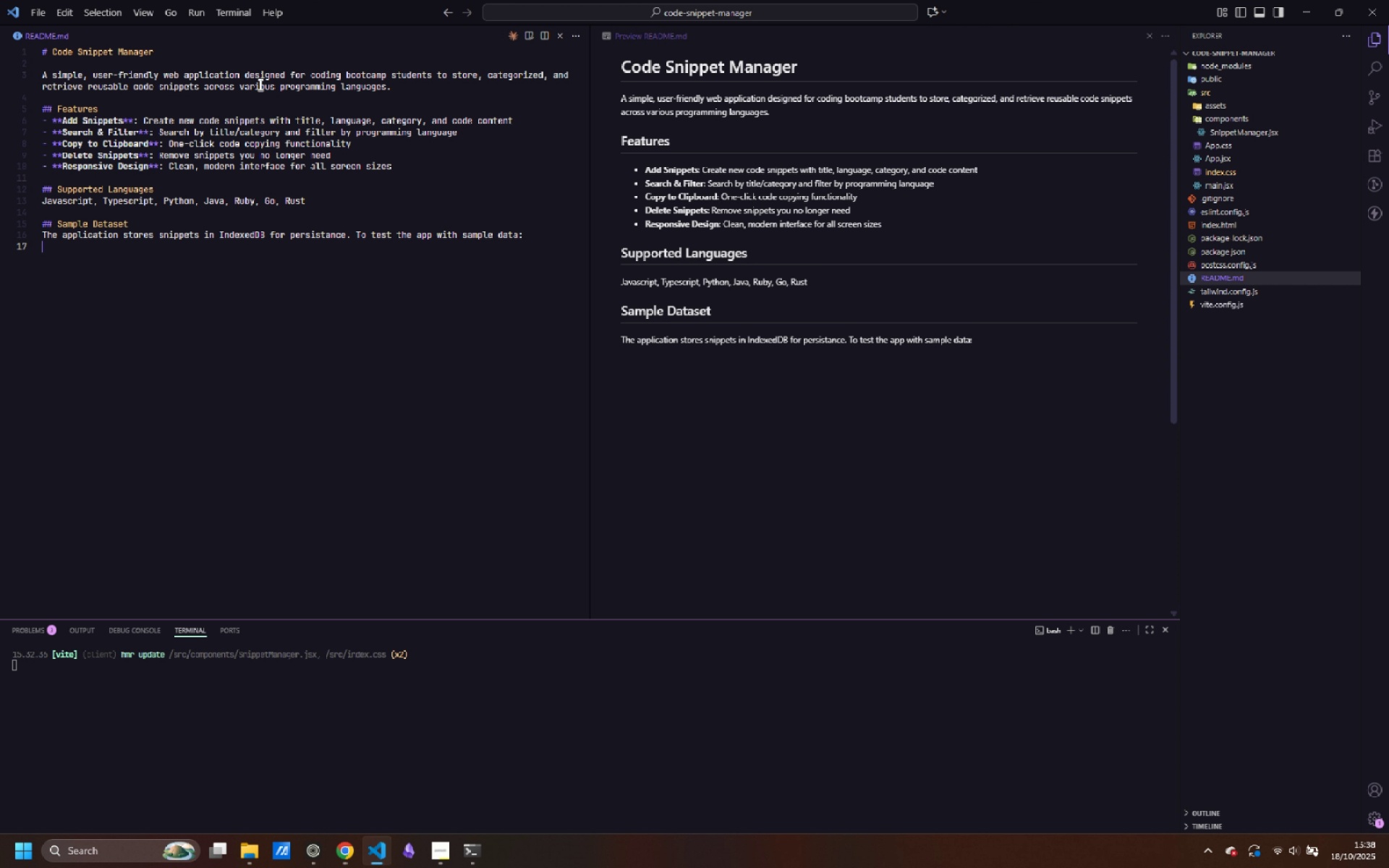 
key(Enter)
 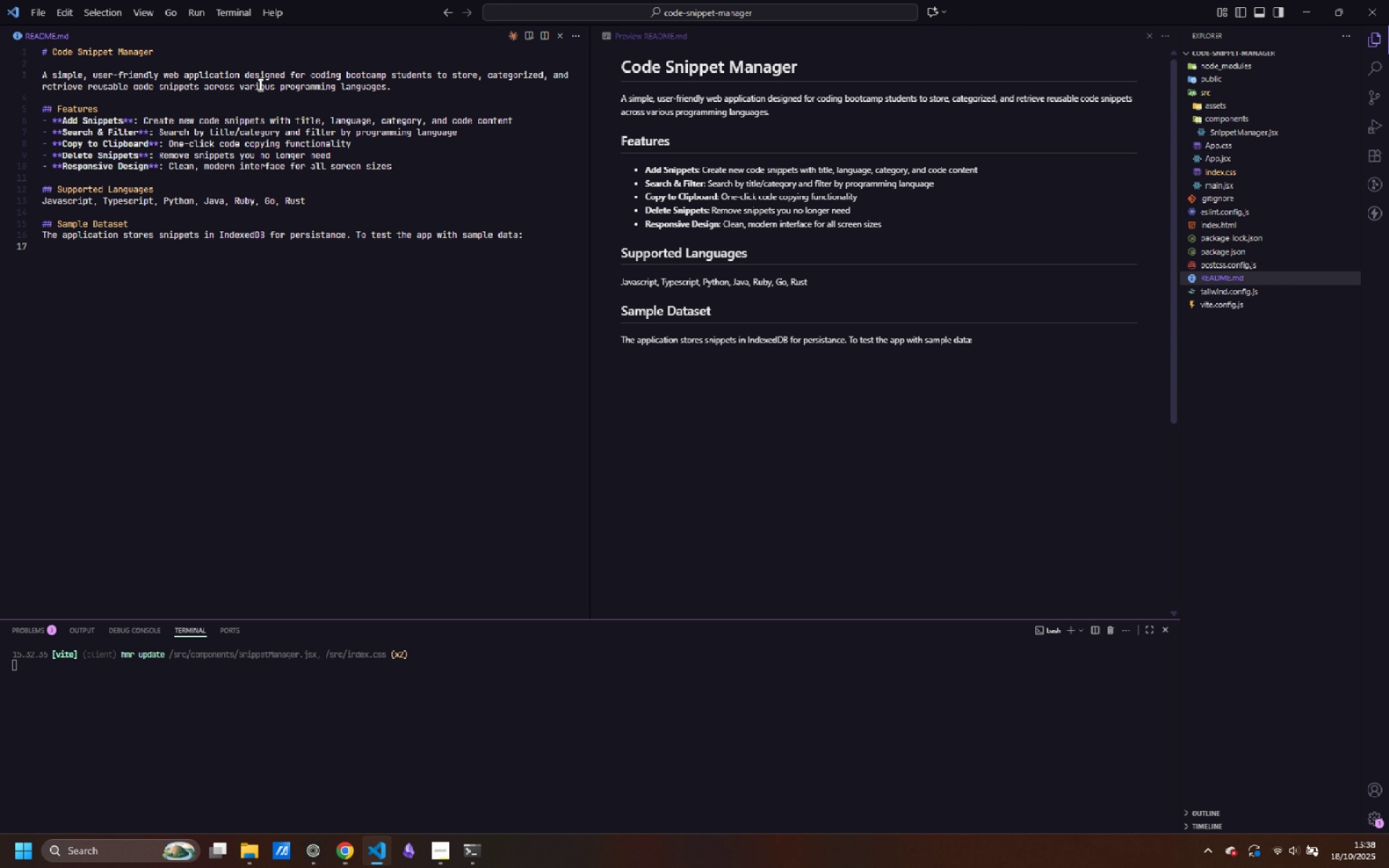 
key(1)
 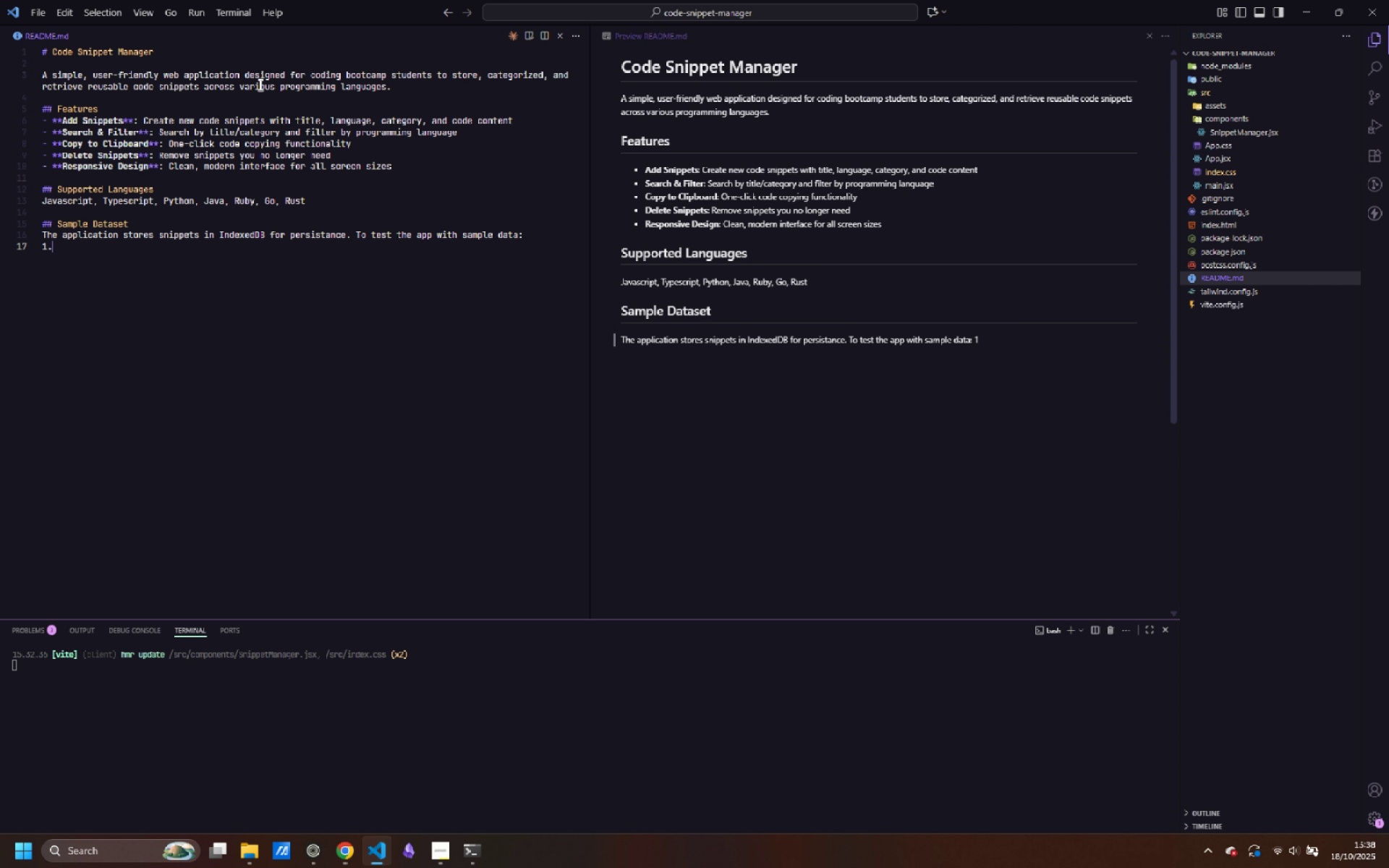 
key(Period)
 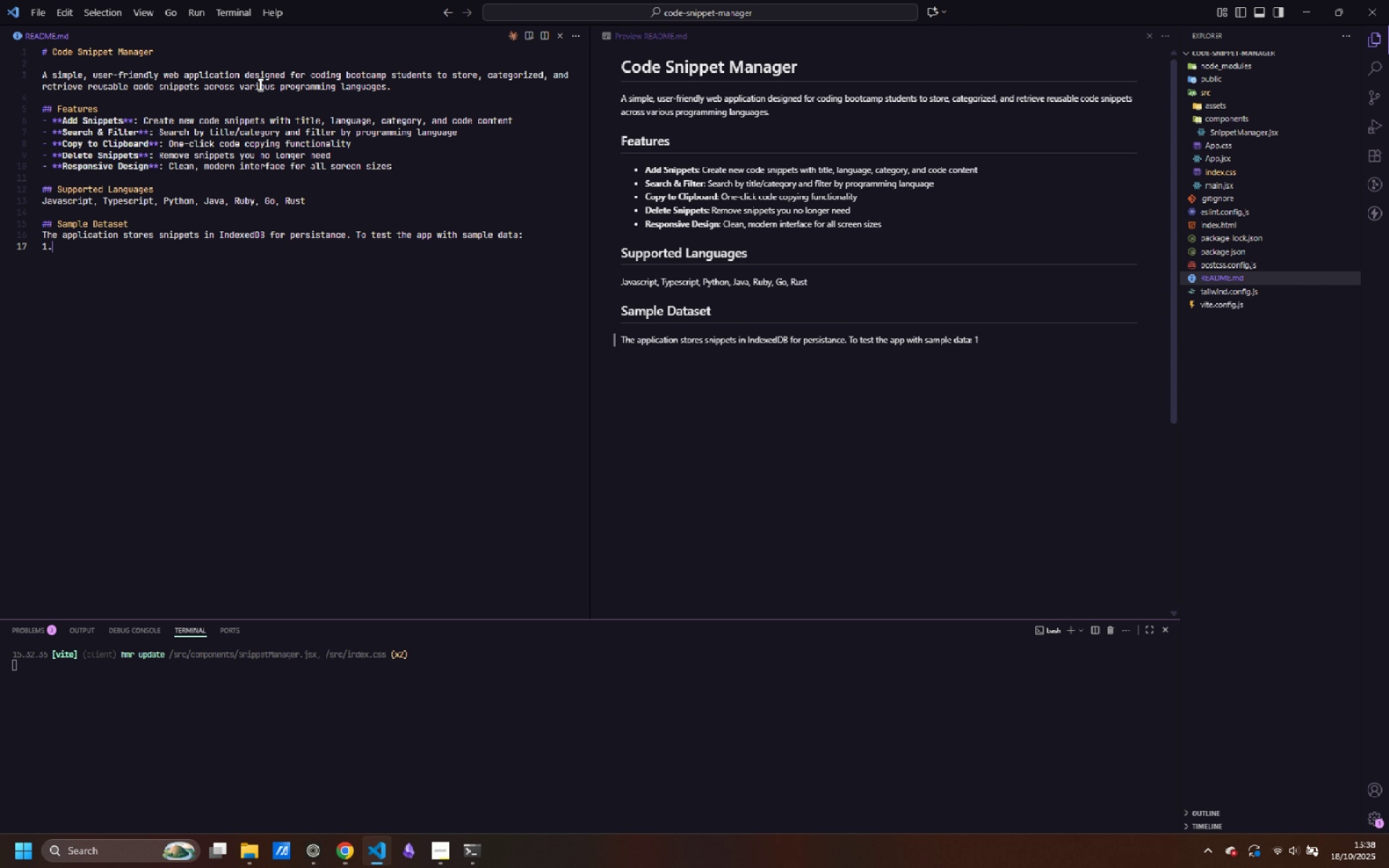 
key(Space)
 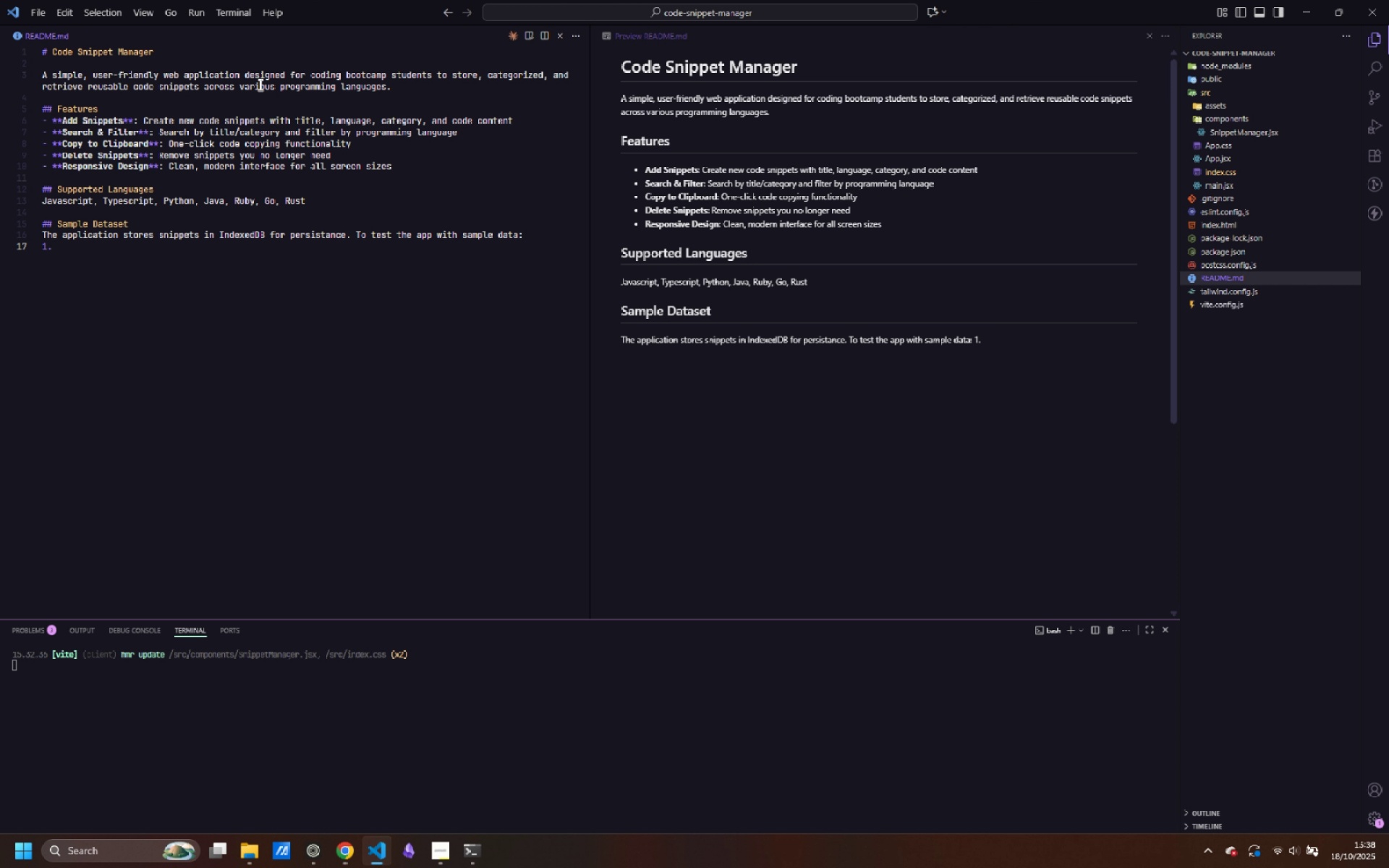 
type(**Open your app in the browser)
 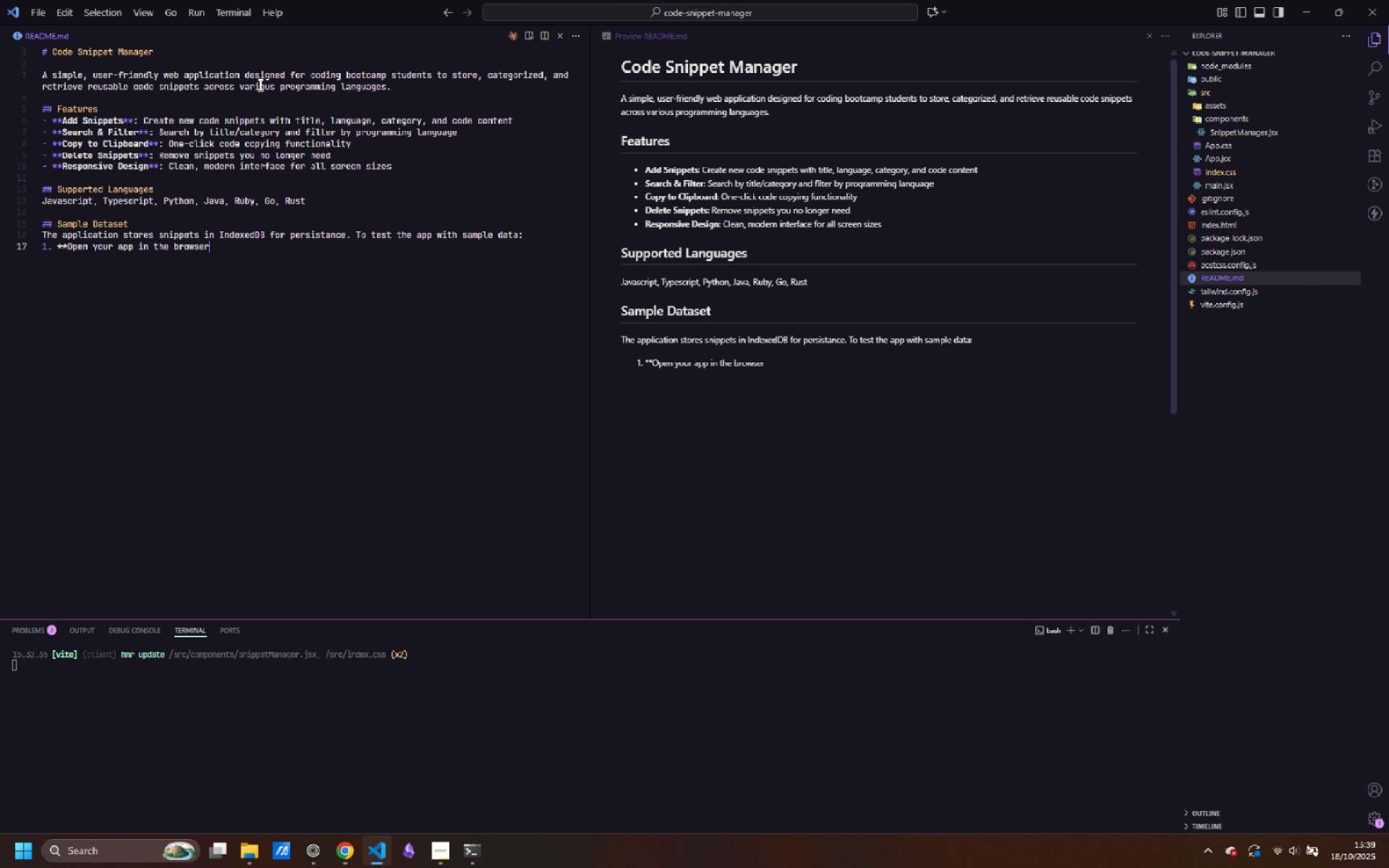 
wait(6.16)
 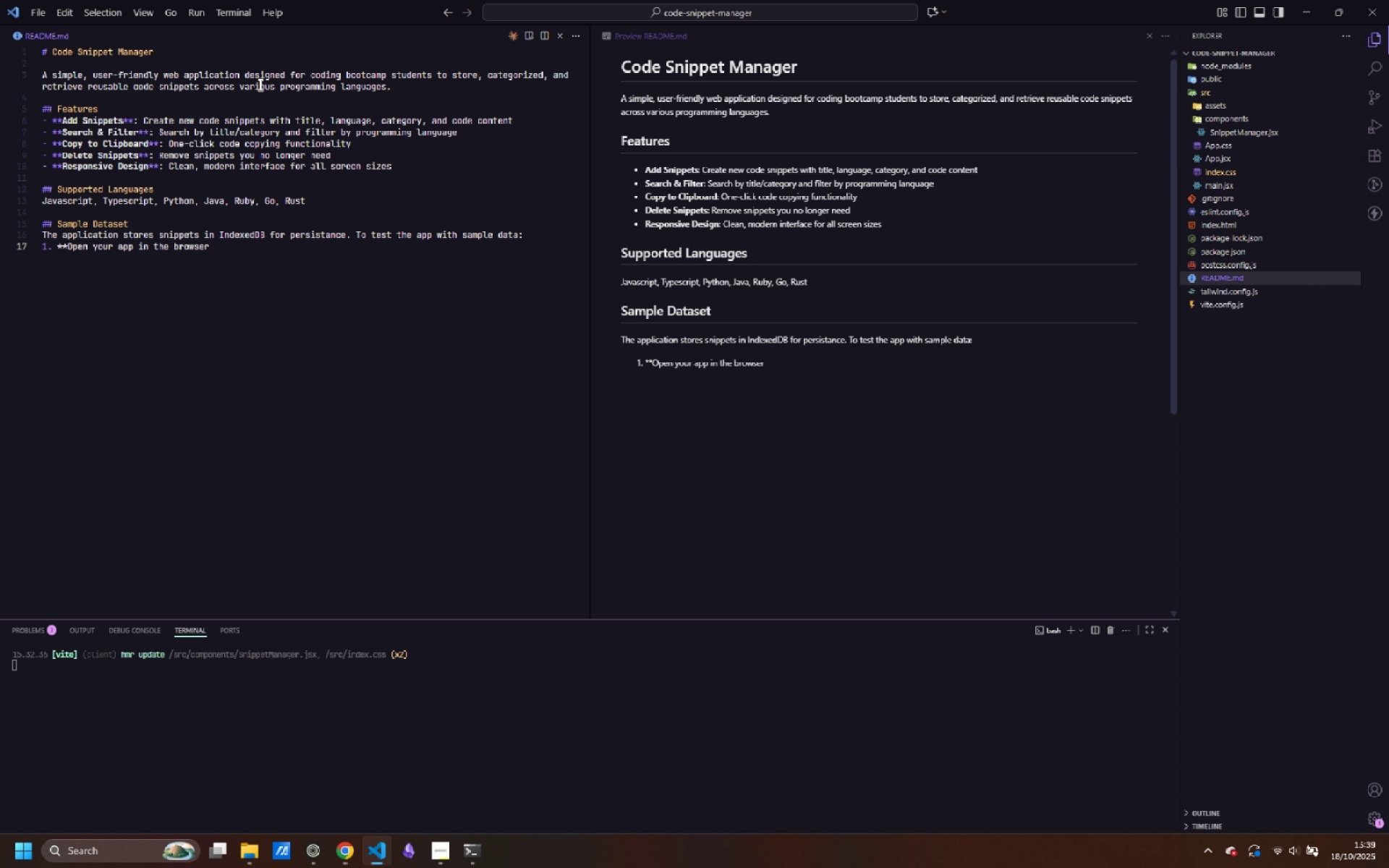 
type(** )
 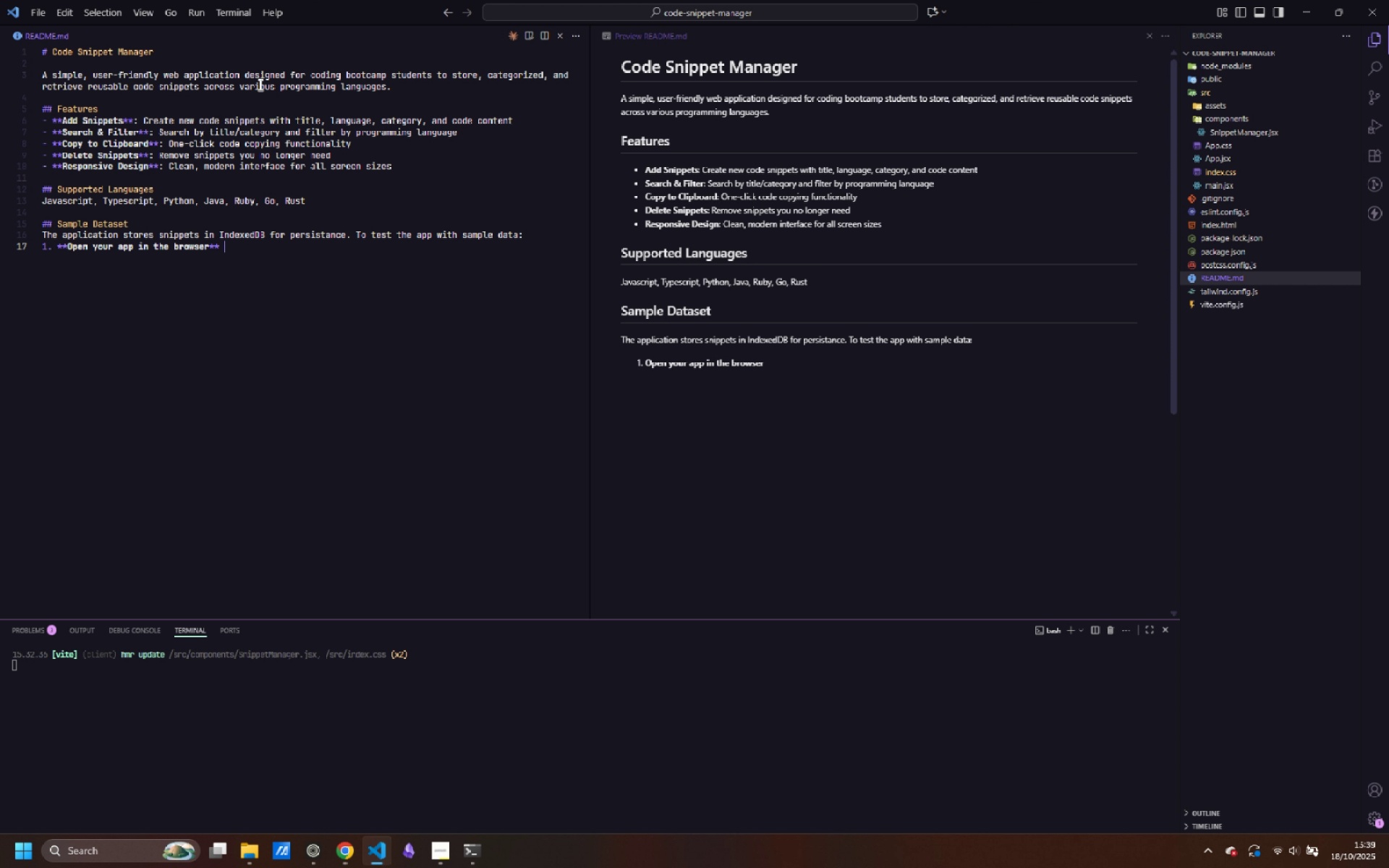 
key(Shift+9)
 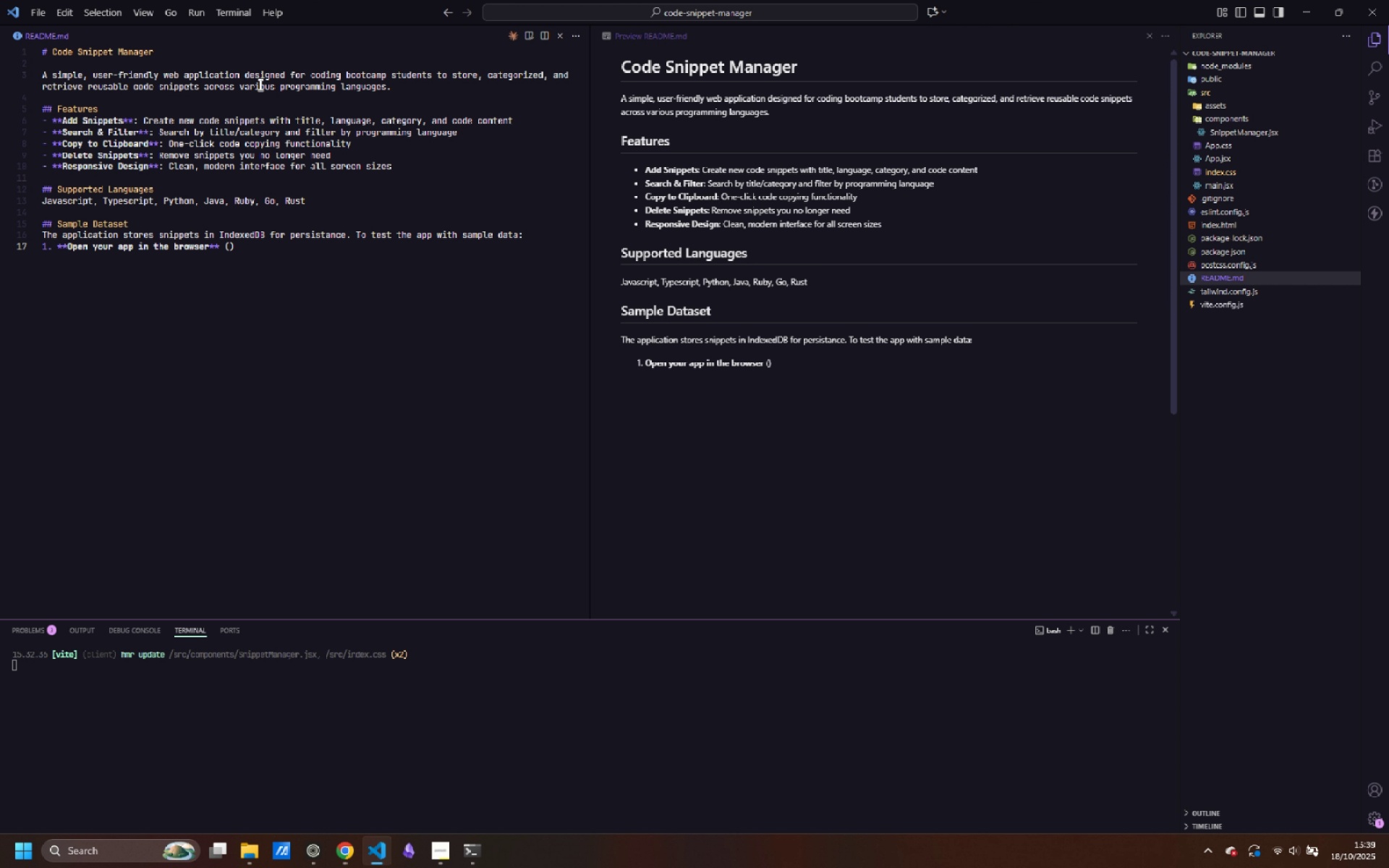 
key(Backquote)
 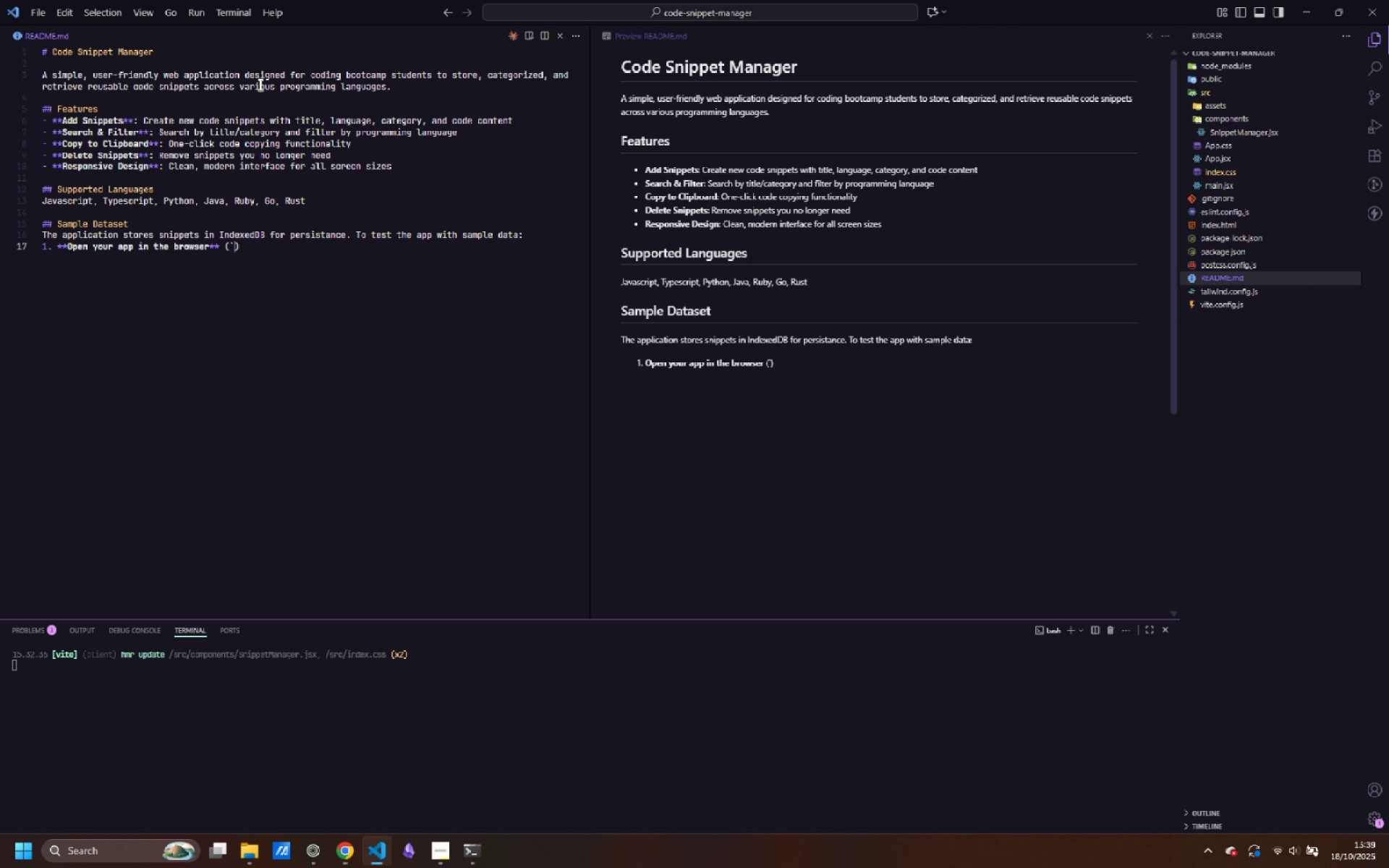 
type(http://localhost:)
 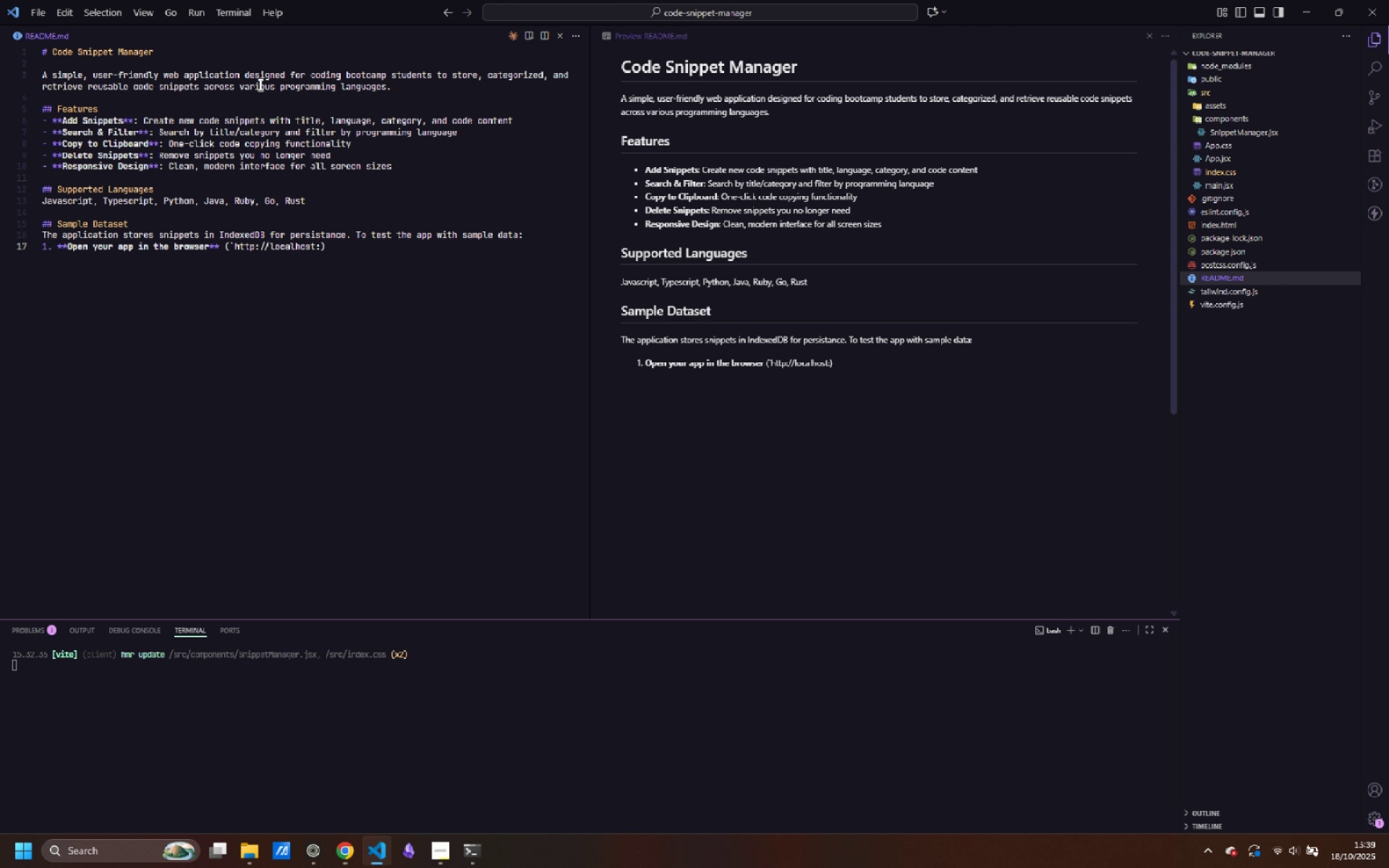 
scroll: coordinate [259, 85], scroll_direction: up, amount: 1.0
 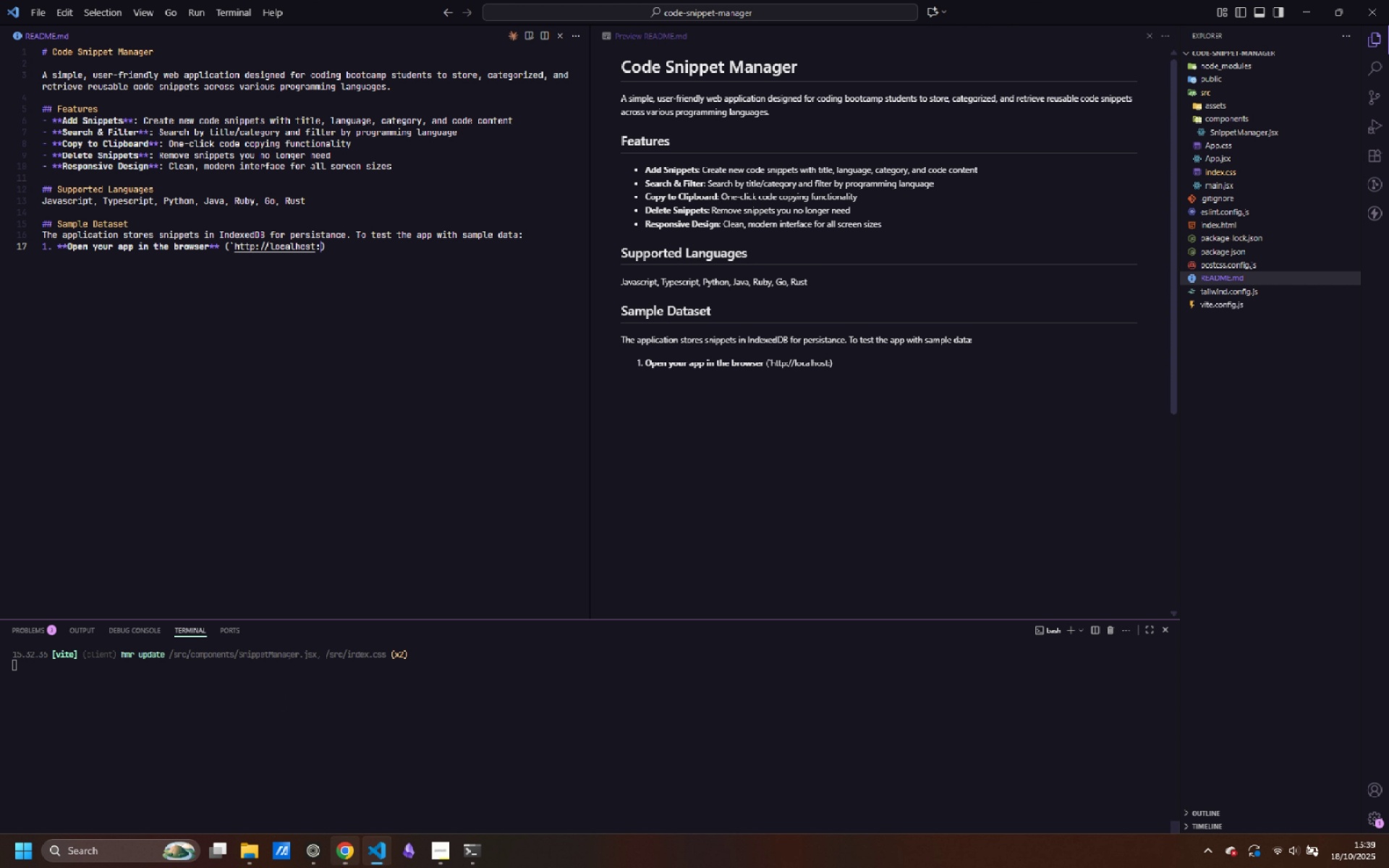 
left_click([342, 867])
 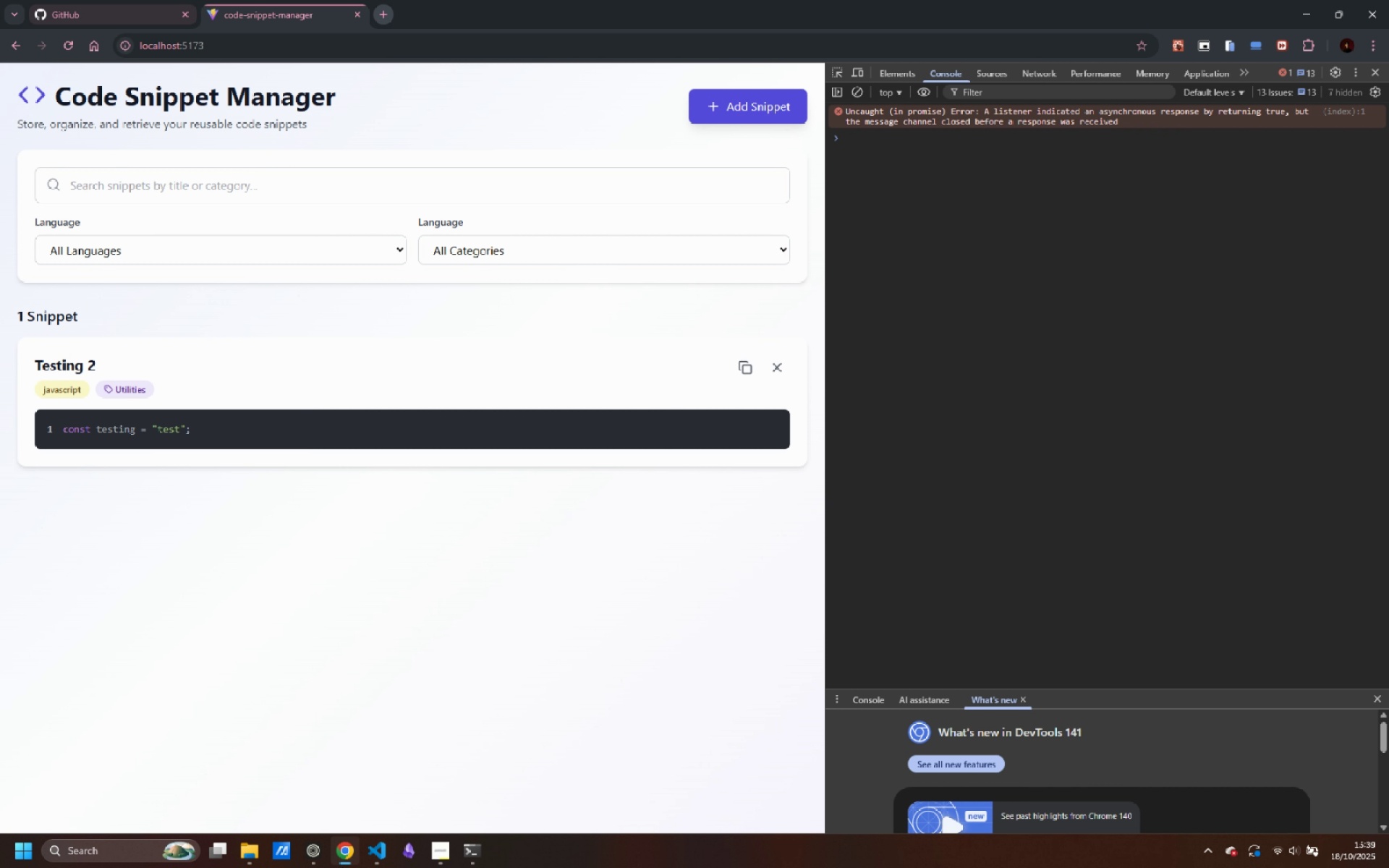 
left_click([342, 867])
 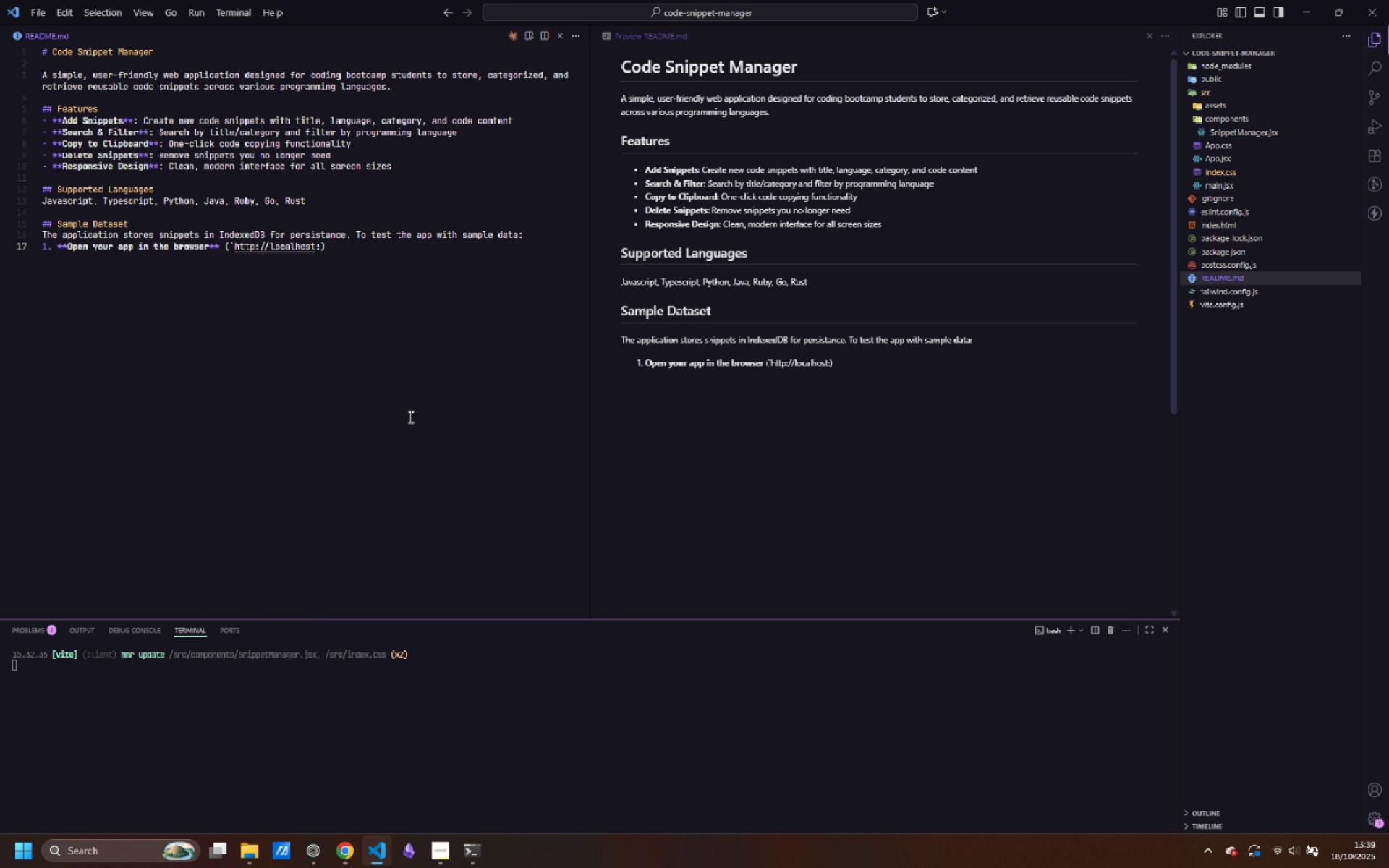 
type(%!&#)
 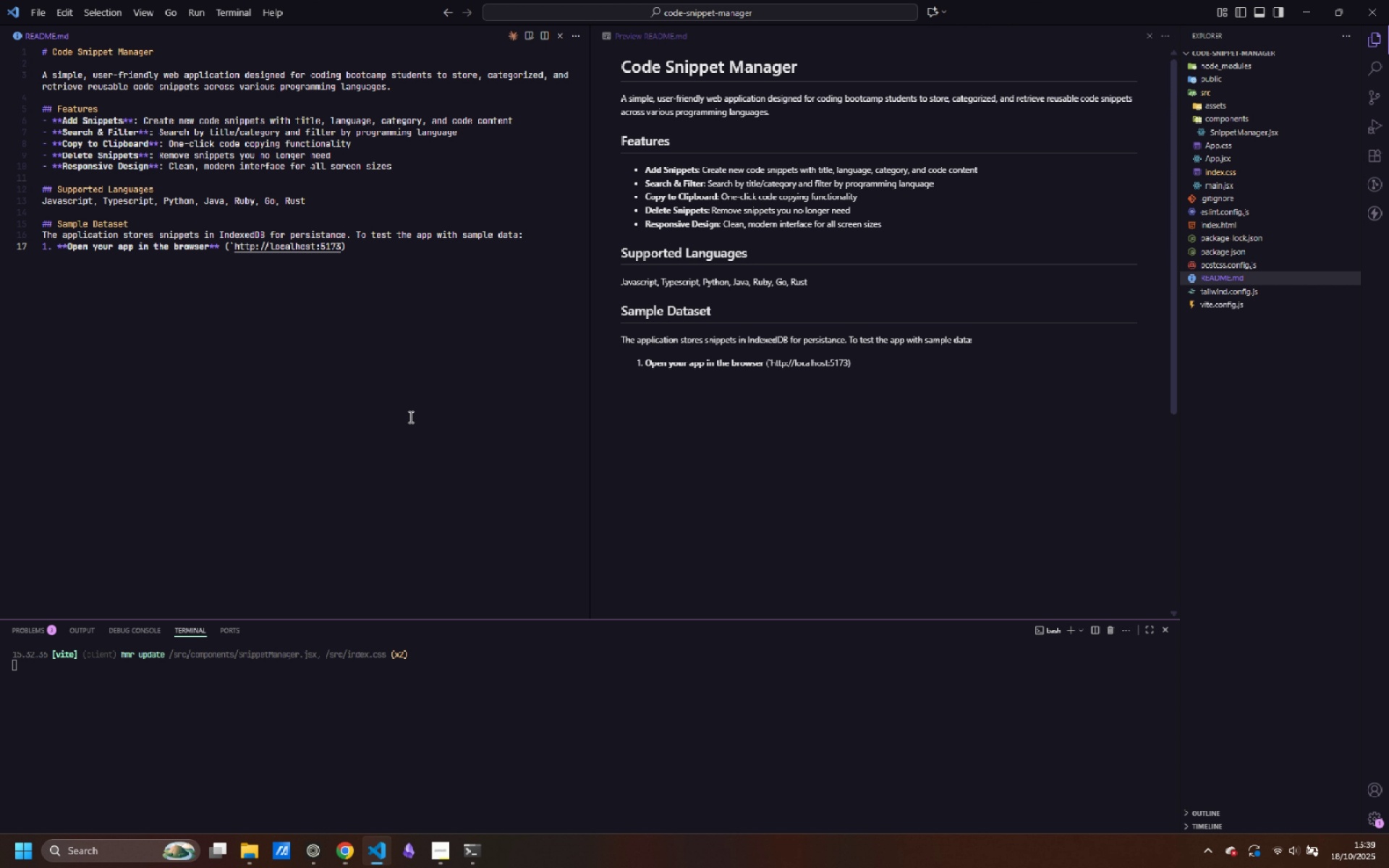 
key(Shift+Backquote)
 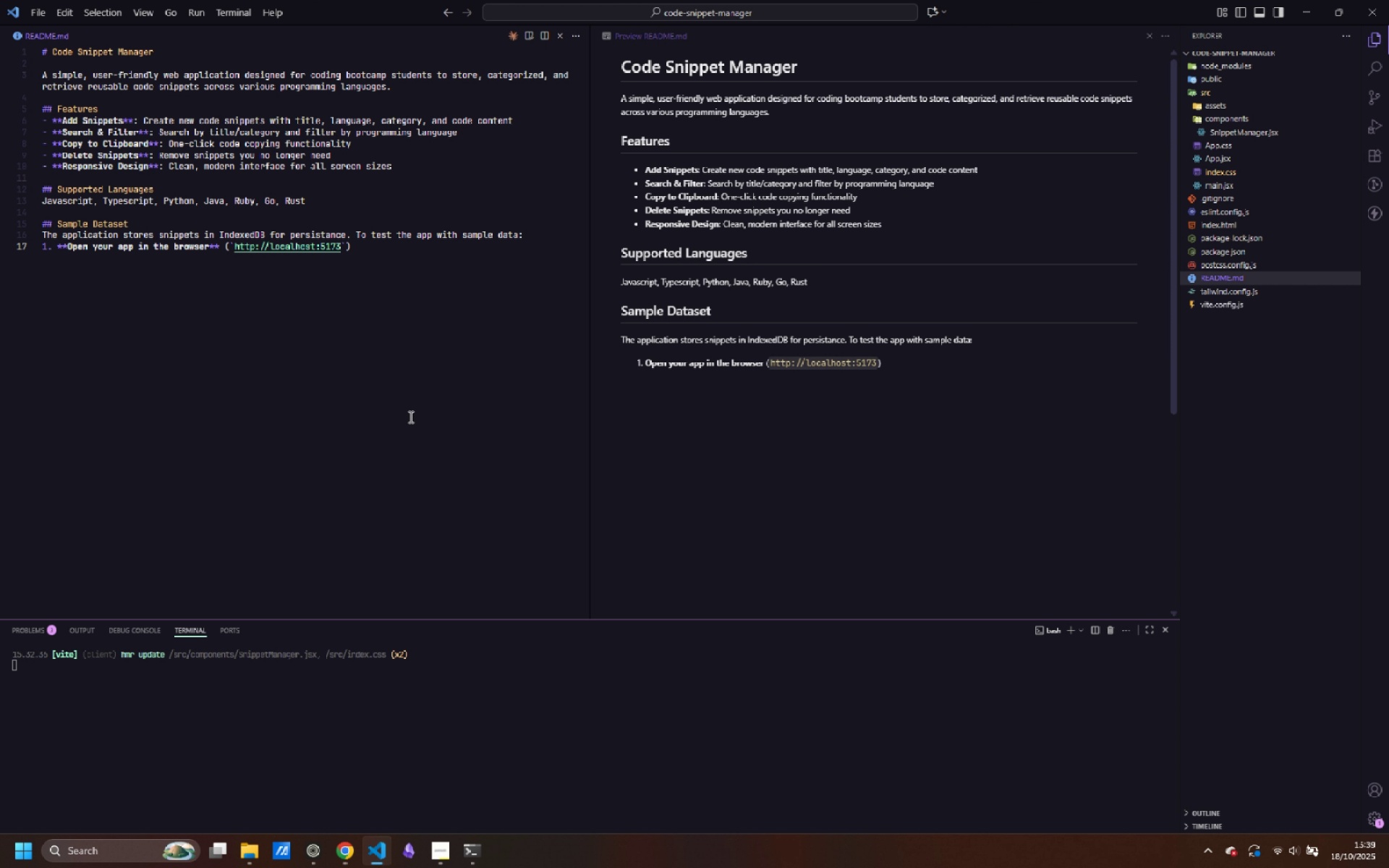 
key(Shift+ArrowRight)
 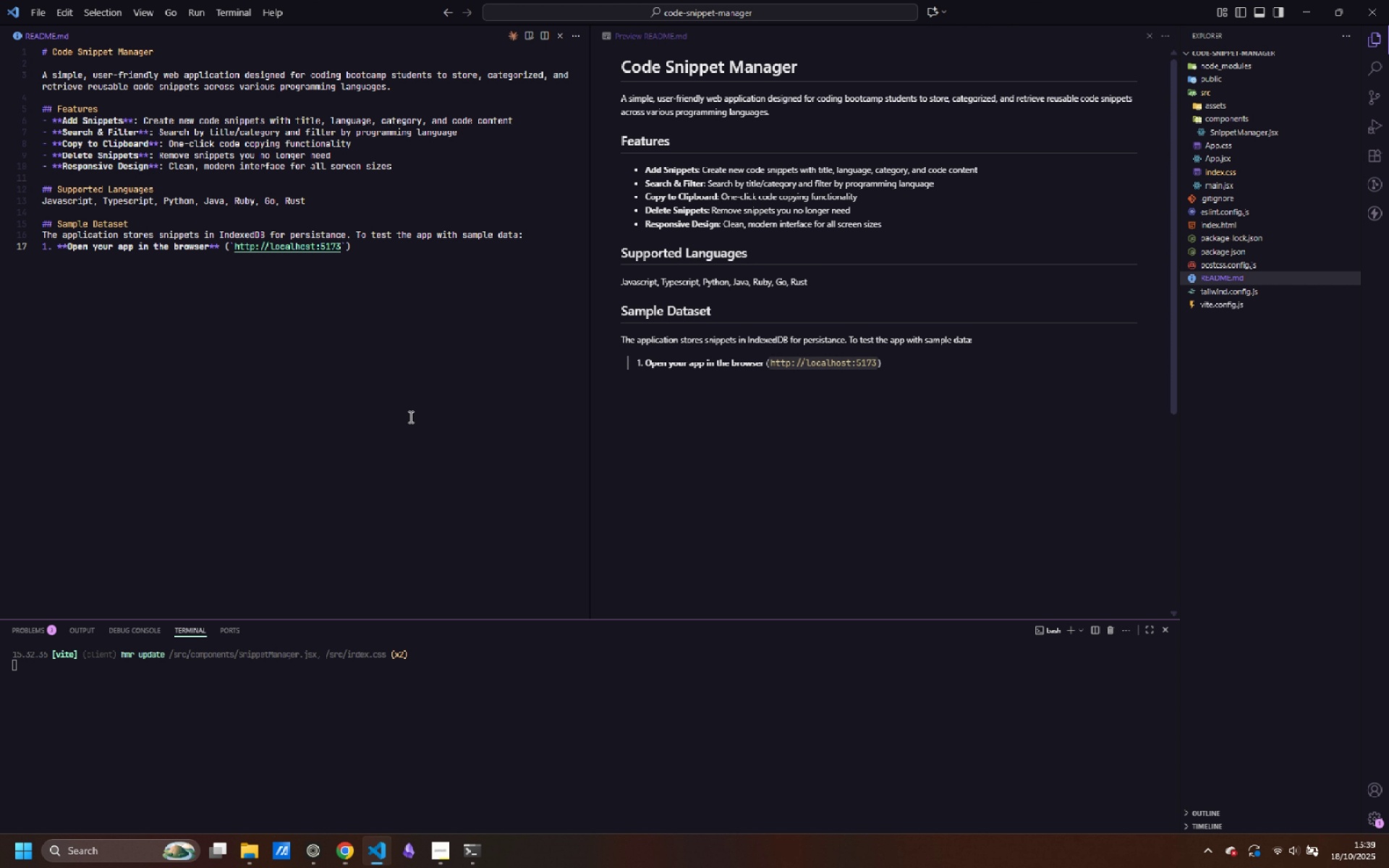 
key(Shift+Enter)
 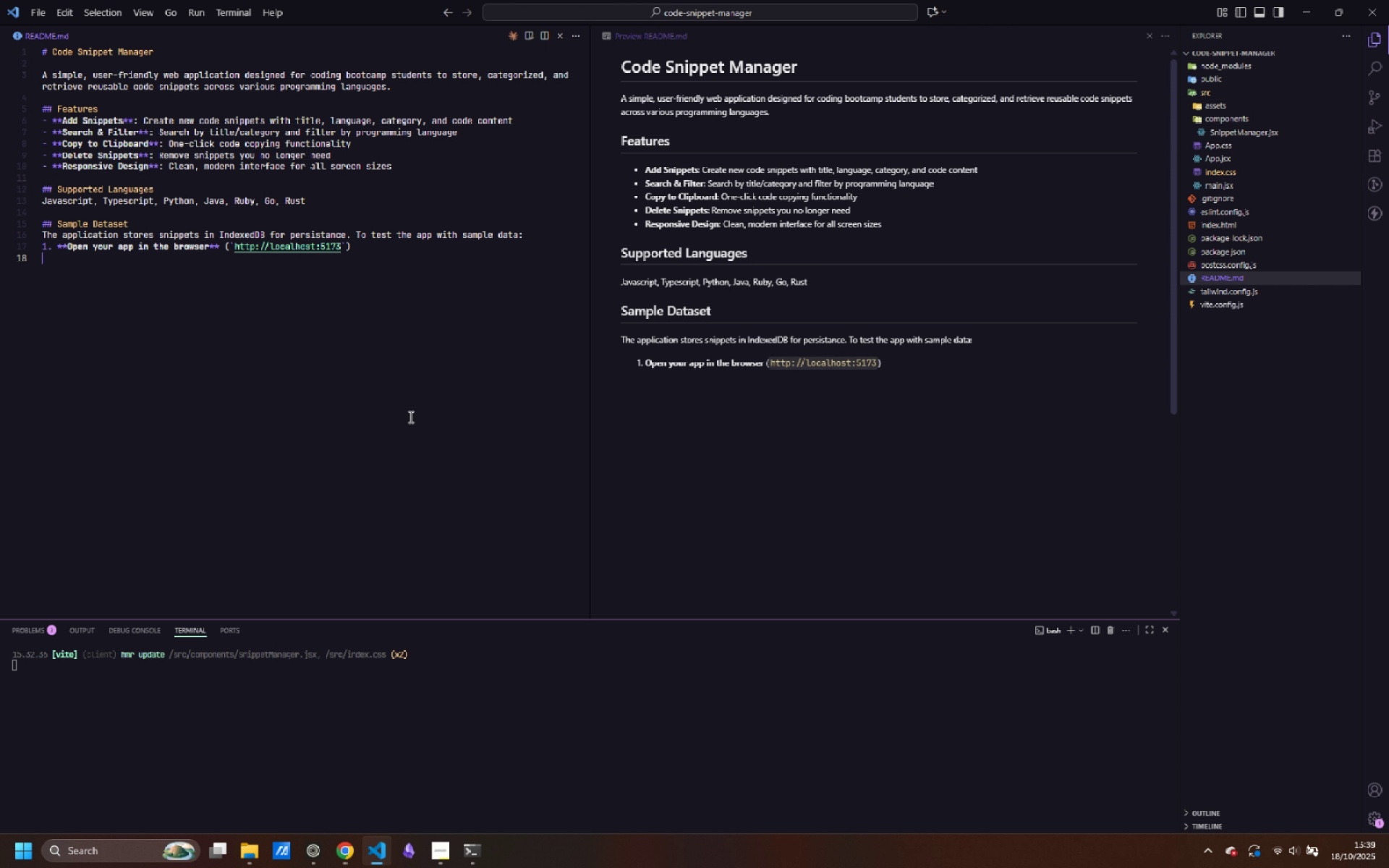 
type(@> **Open browser console)
 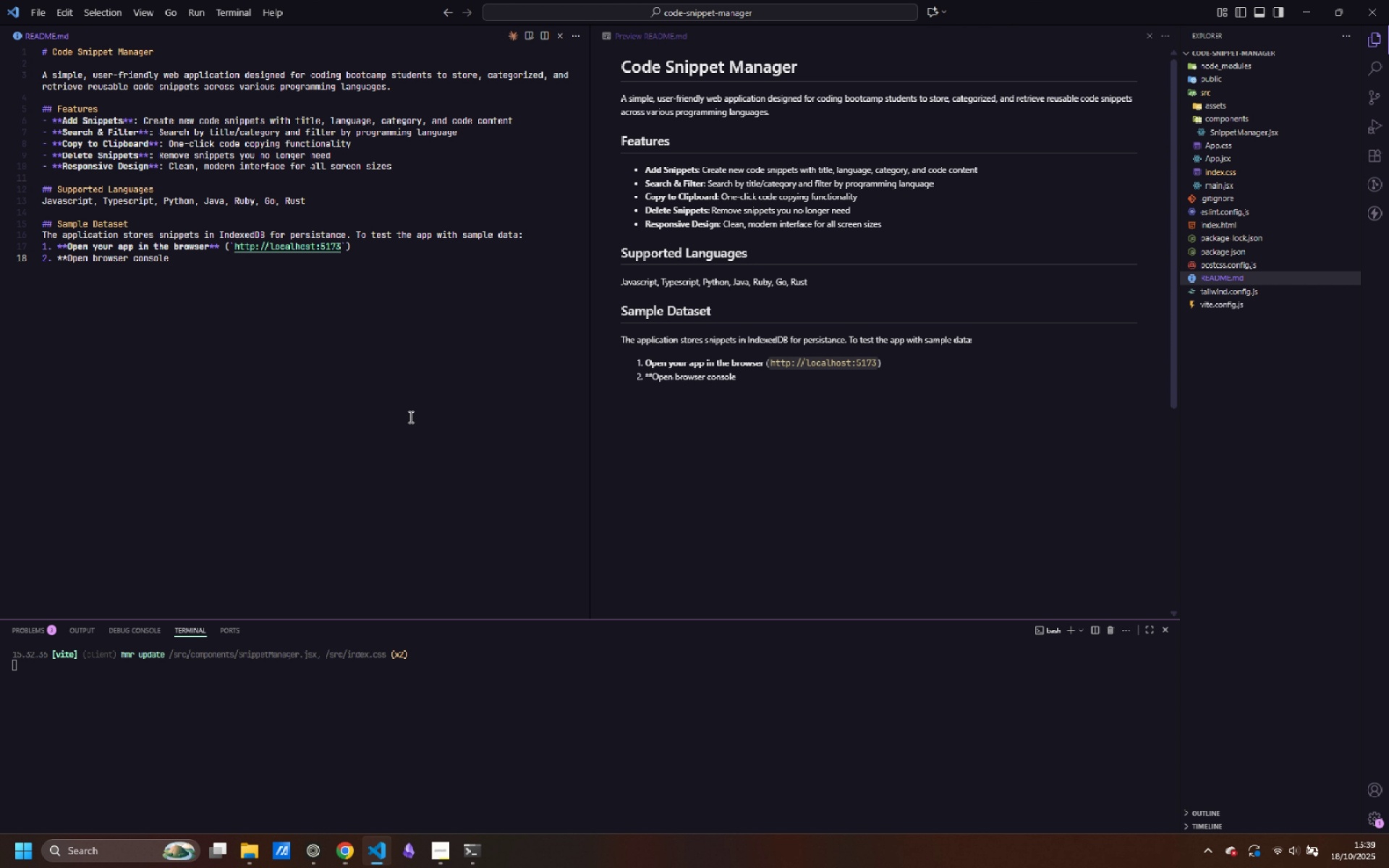 
key(Control+ArrowLeft)
 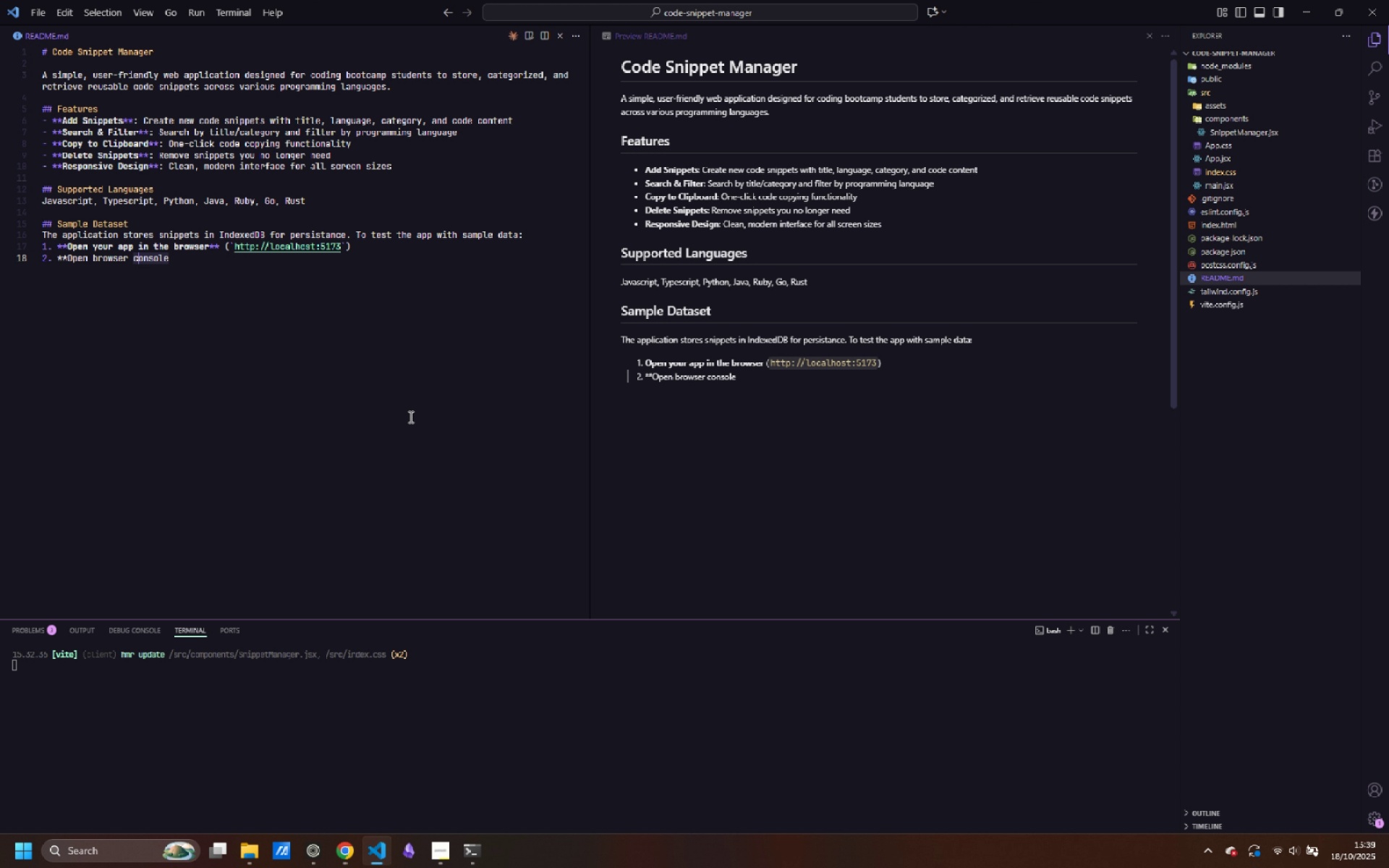 
key(ArrowRight)
 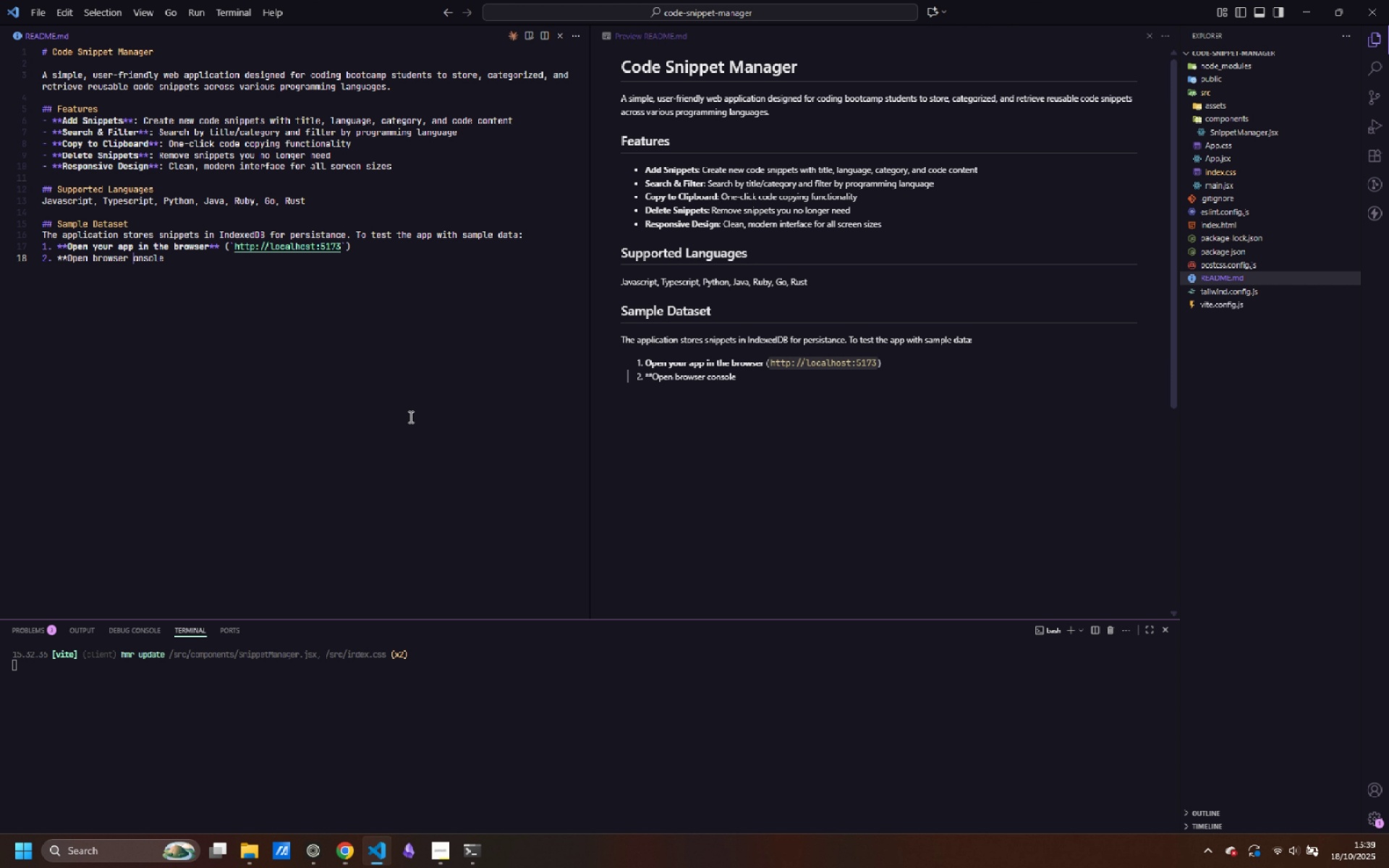 
key(Backspace)
 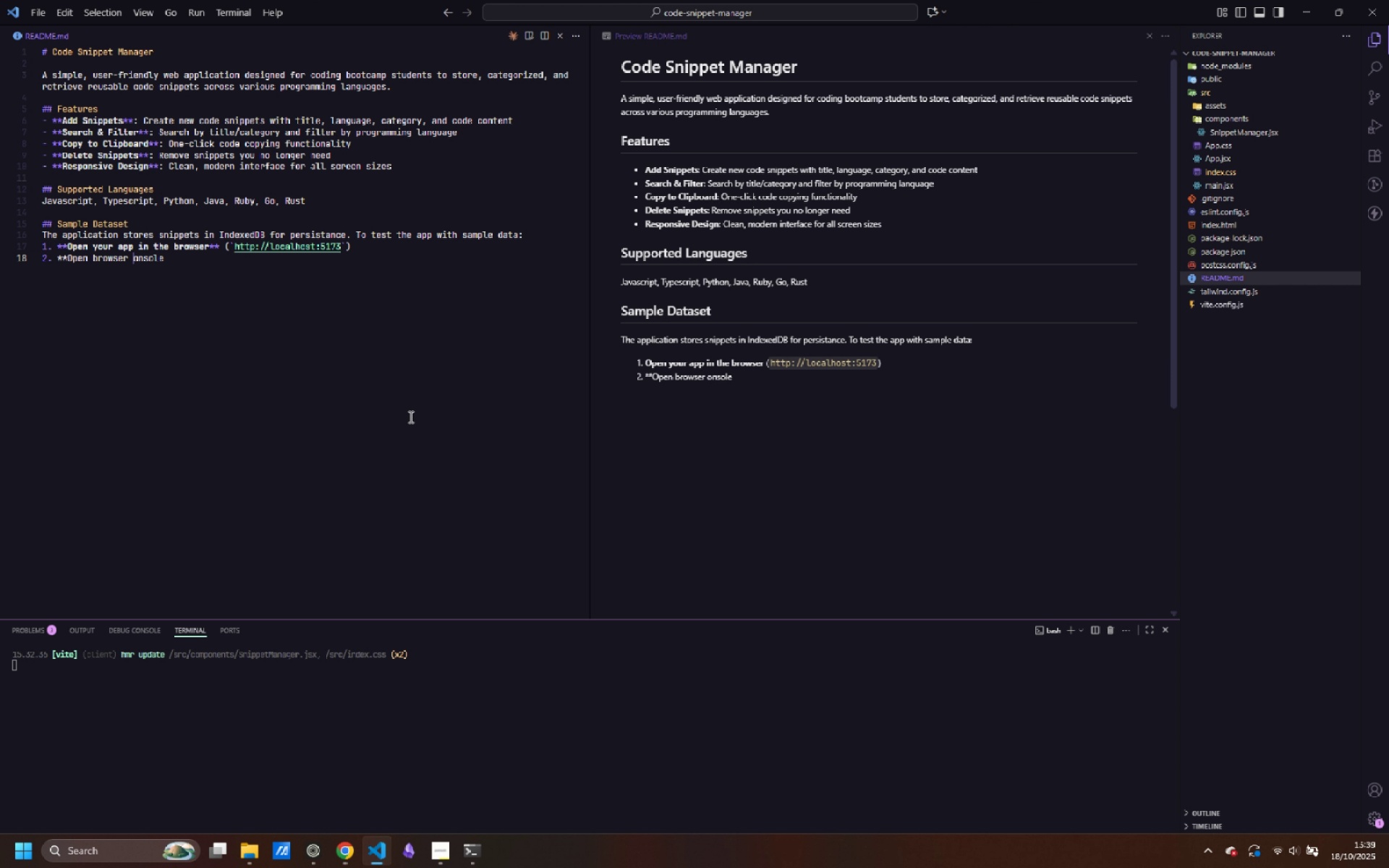 
key(Shift+ShiftLeft)
 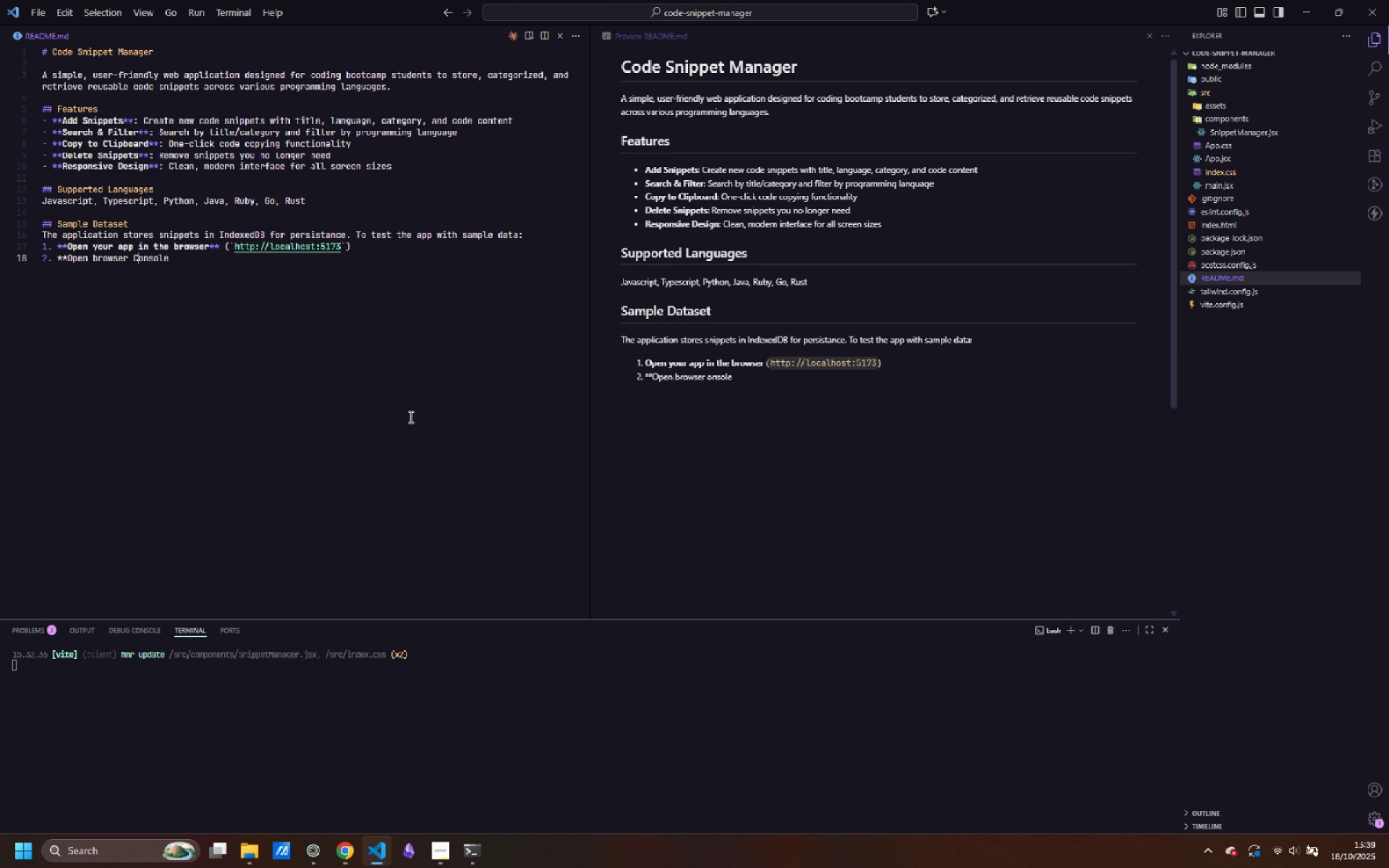 
key(Shift+C)
 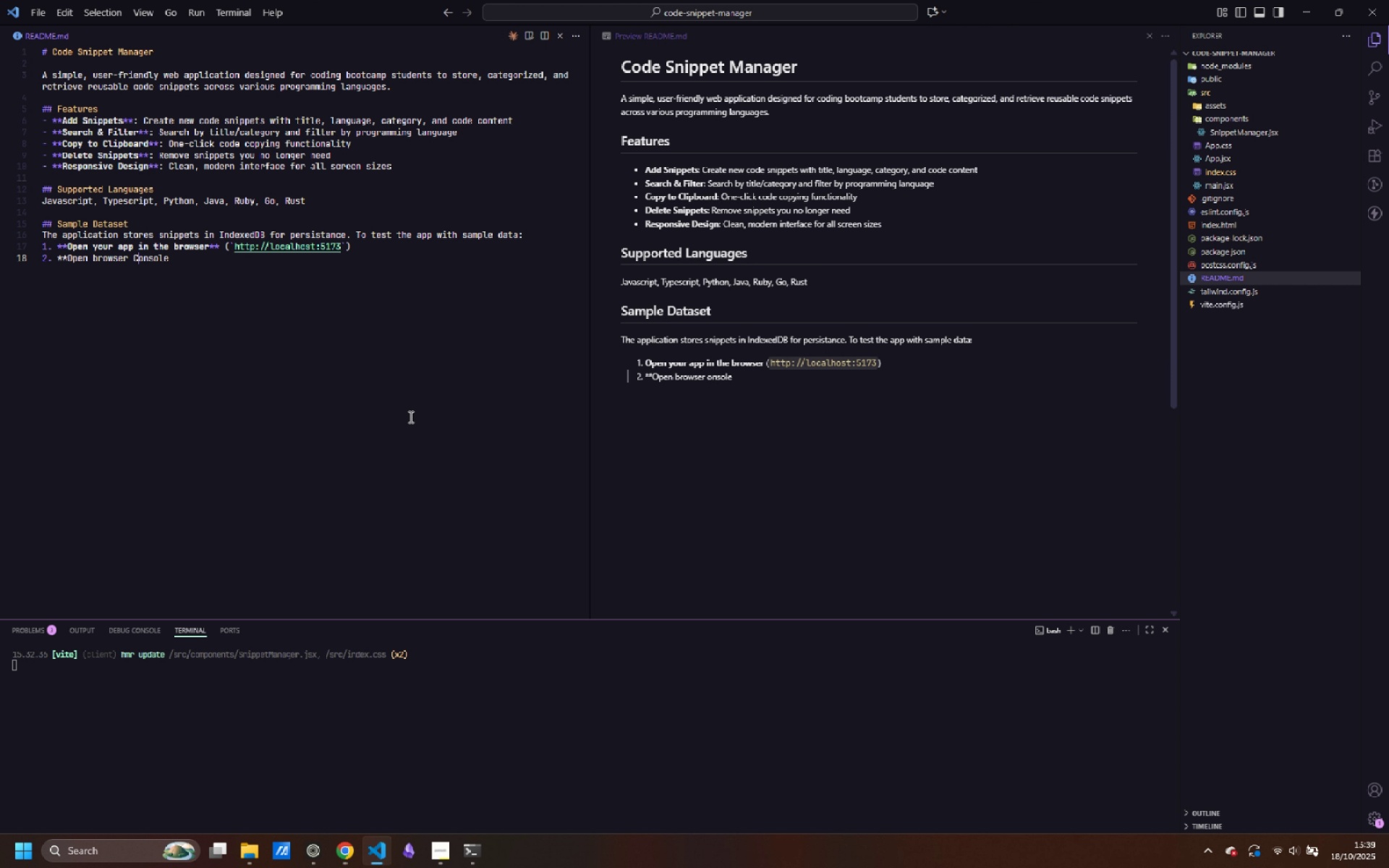 
key(Control+ArrowLeft)
 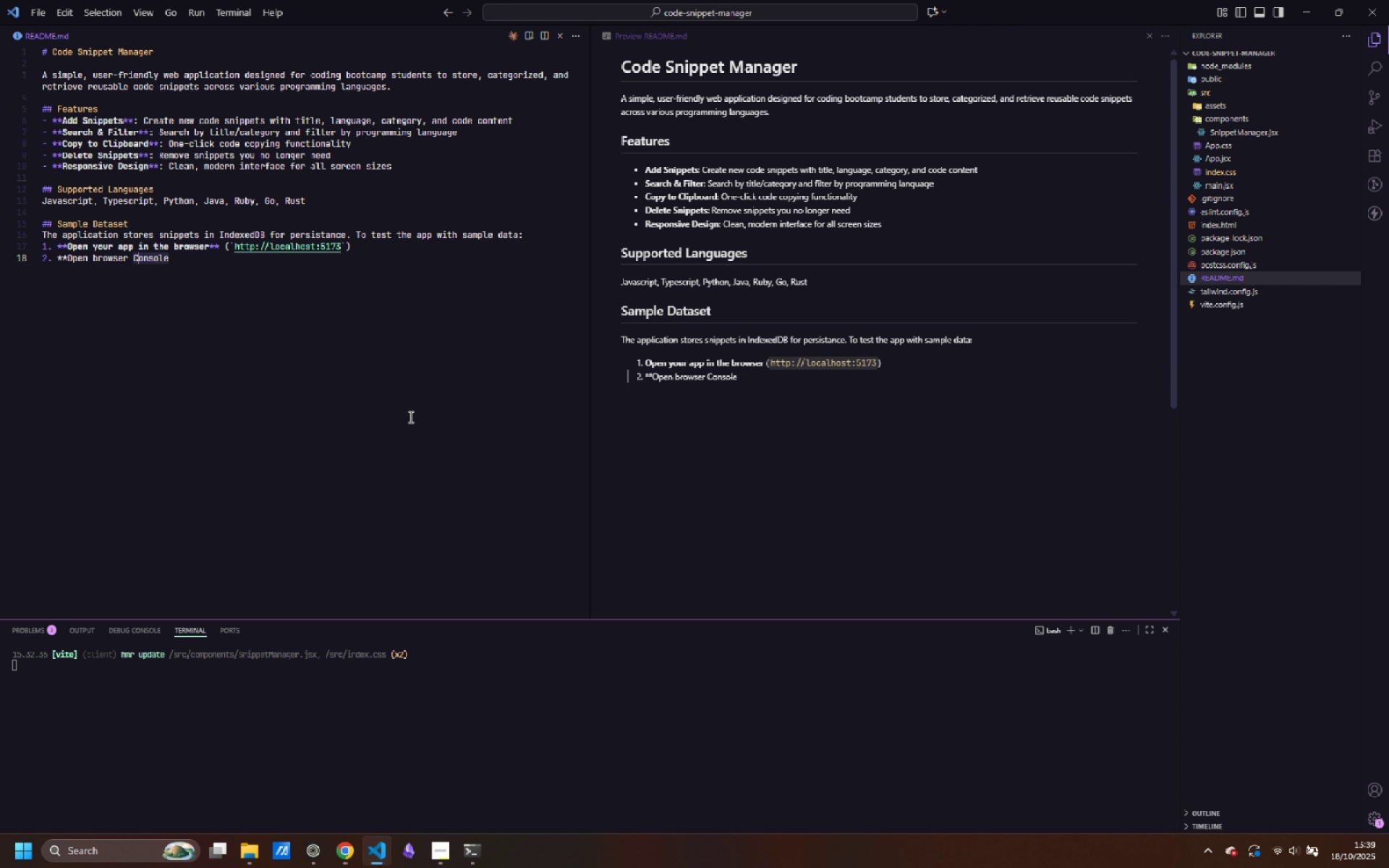 
key(ArrowRight)
 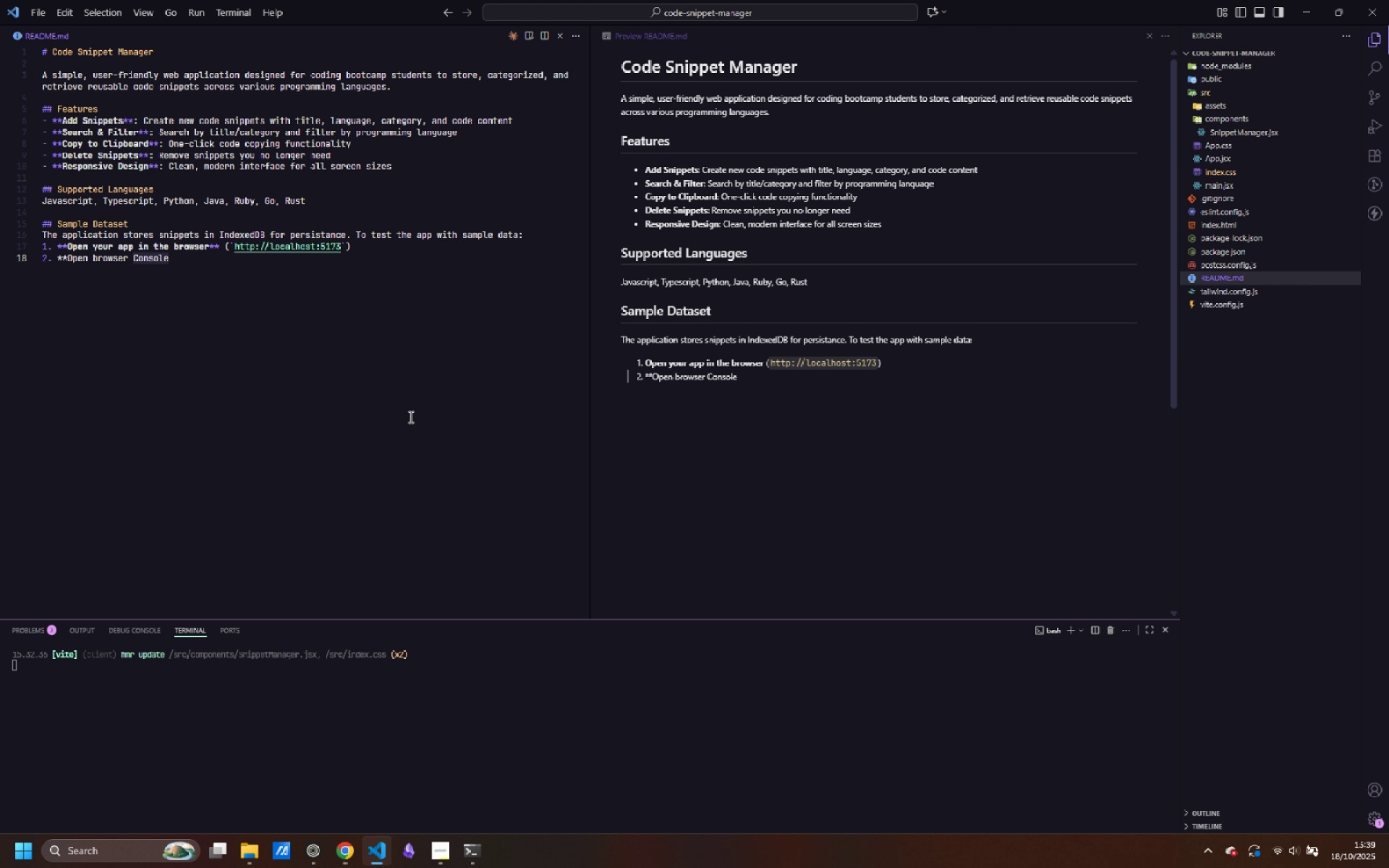 
key(Control+ControlLeft)
 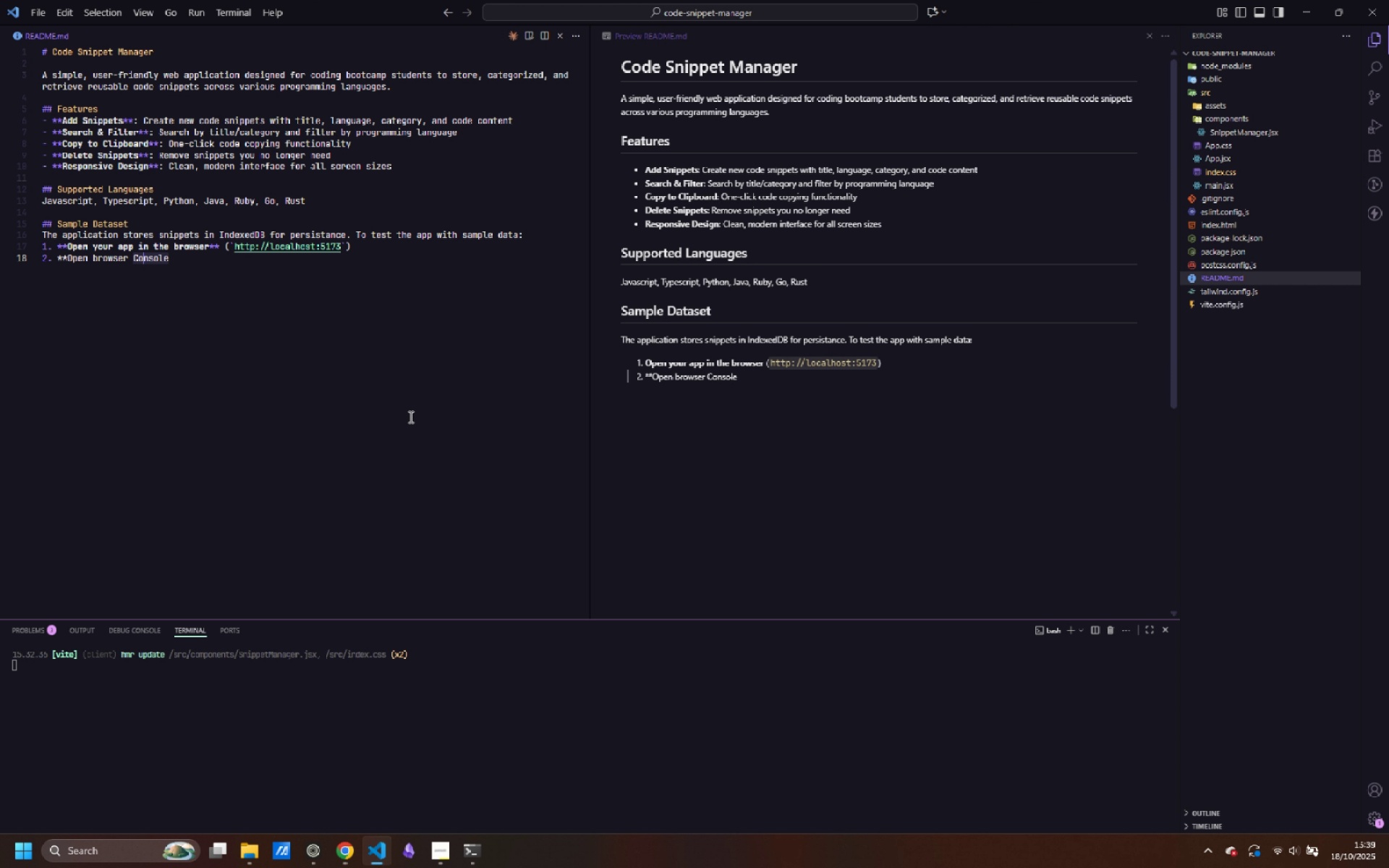 
key(ArrowRight)
 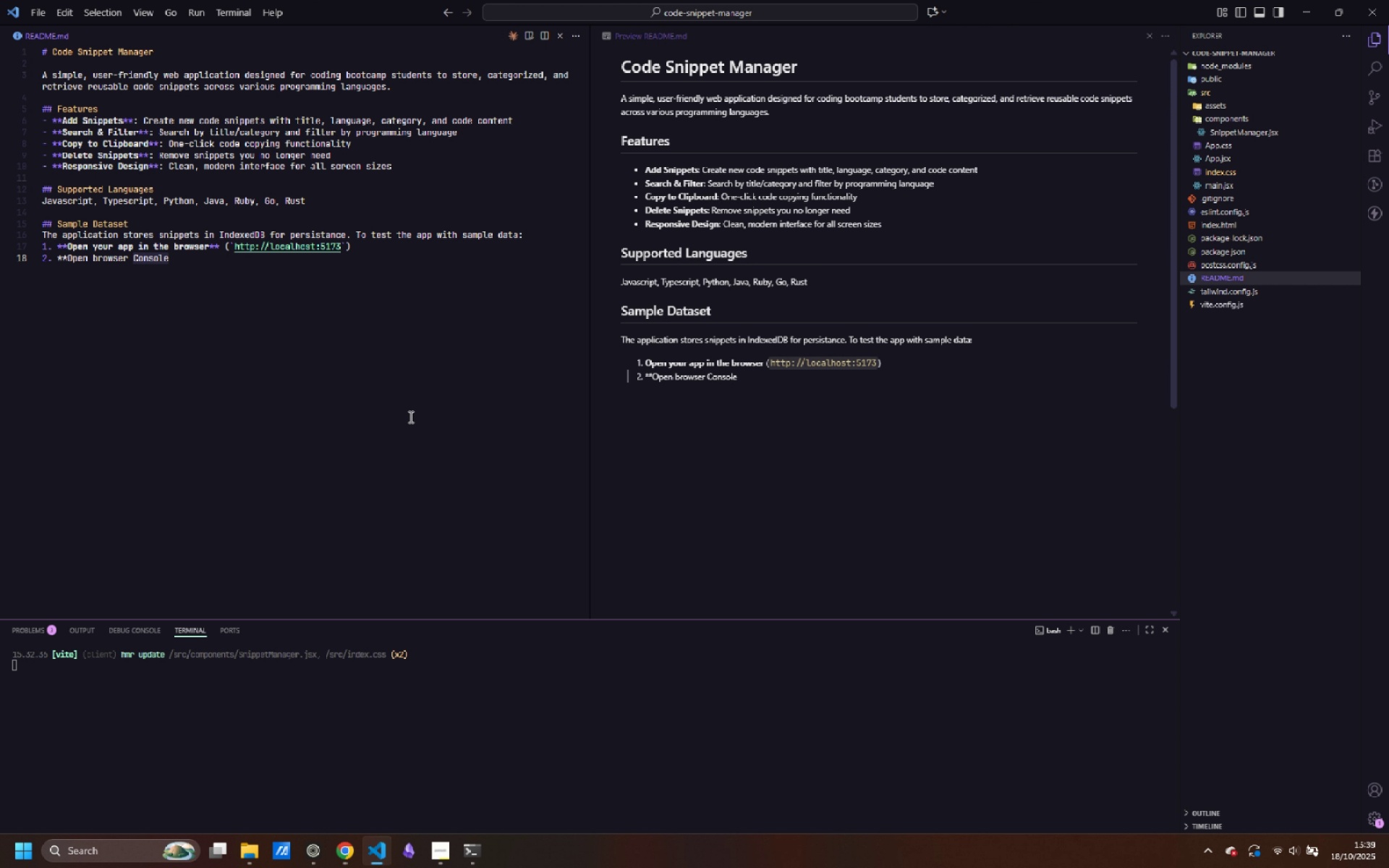 
key(ArrowLeft)
 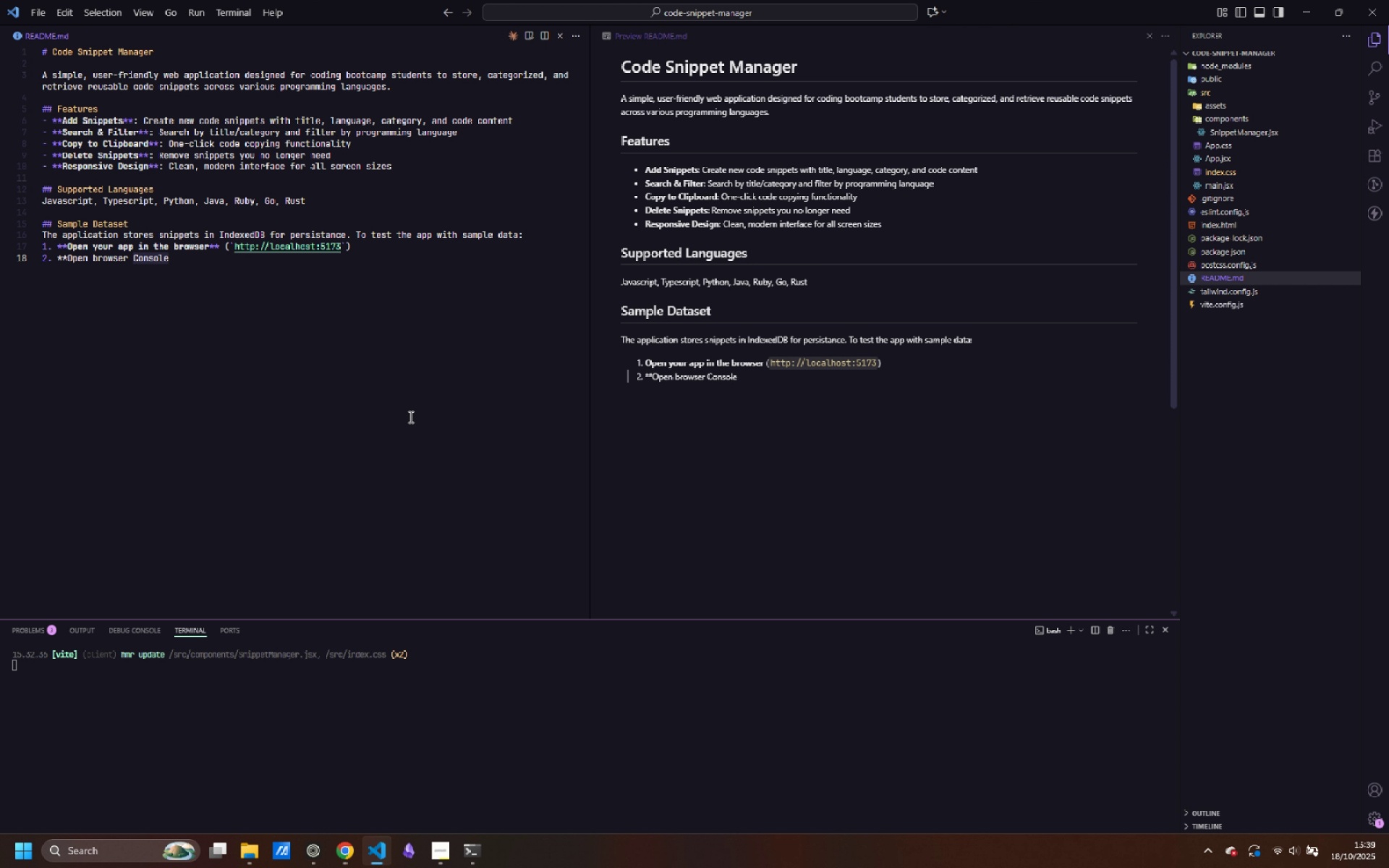 
key(Backspace)
 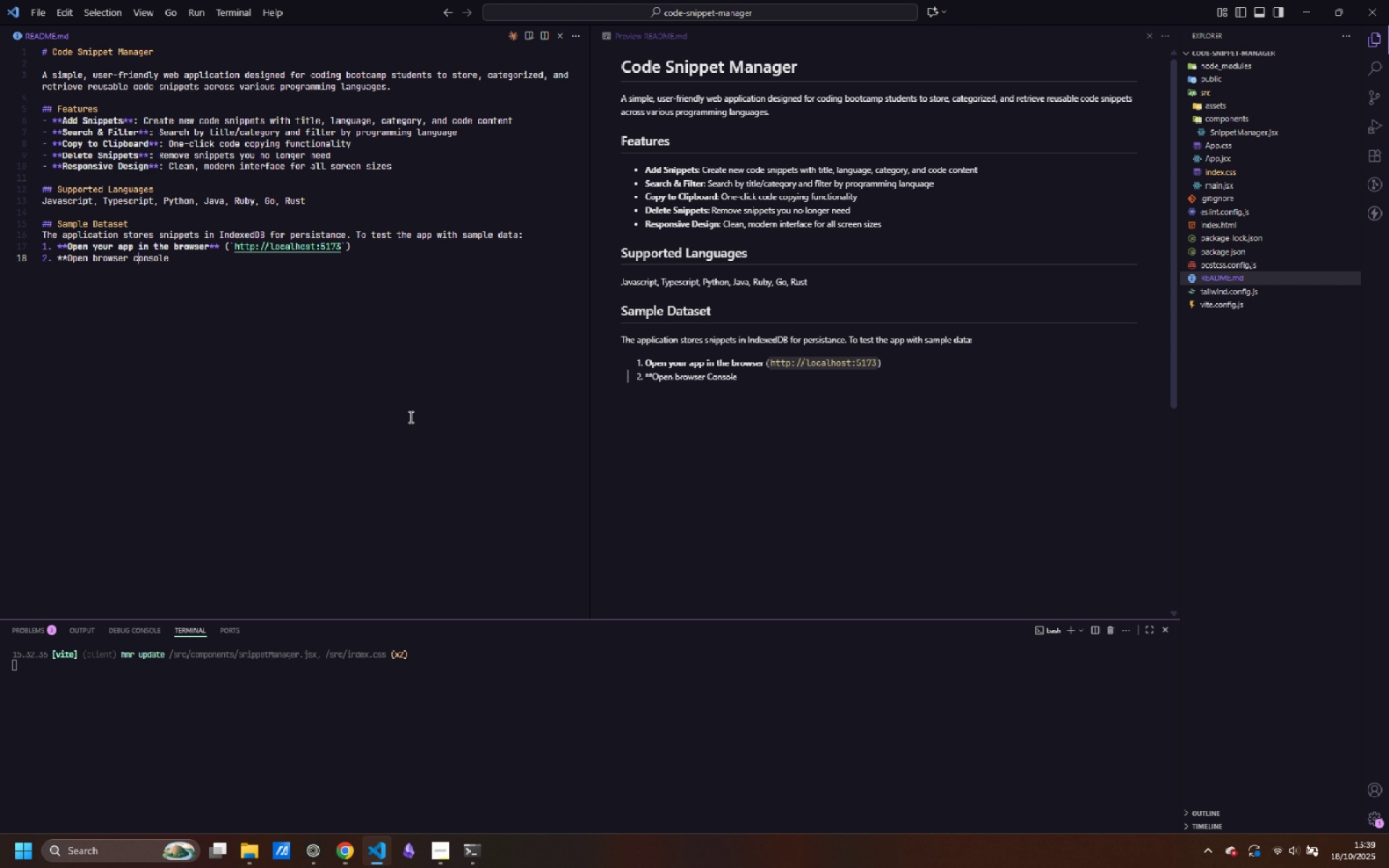 
key(C)
 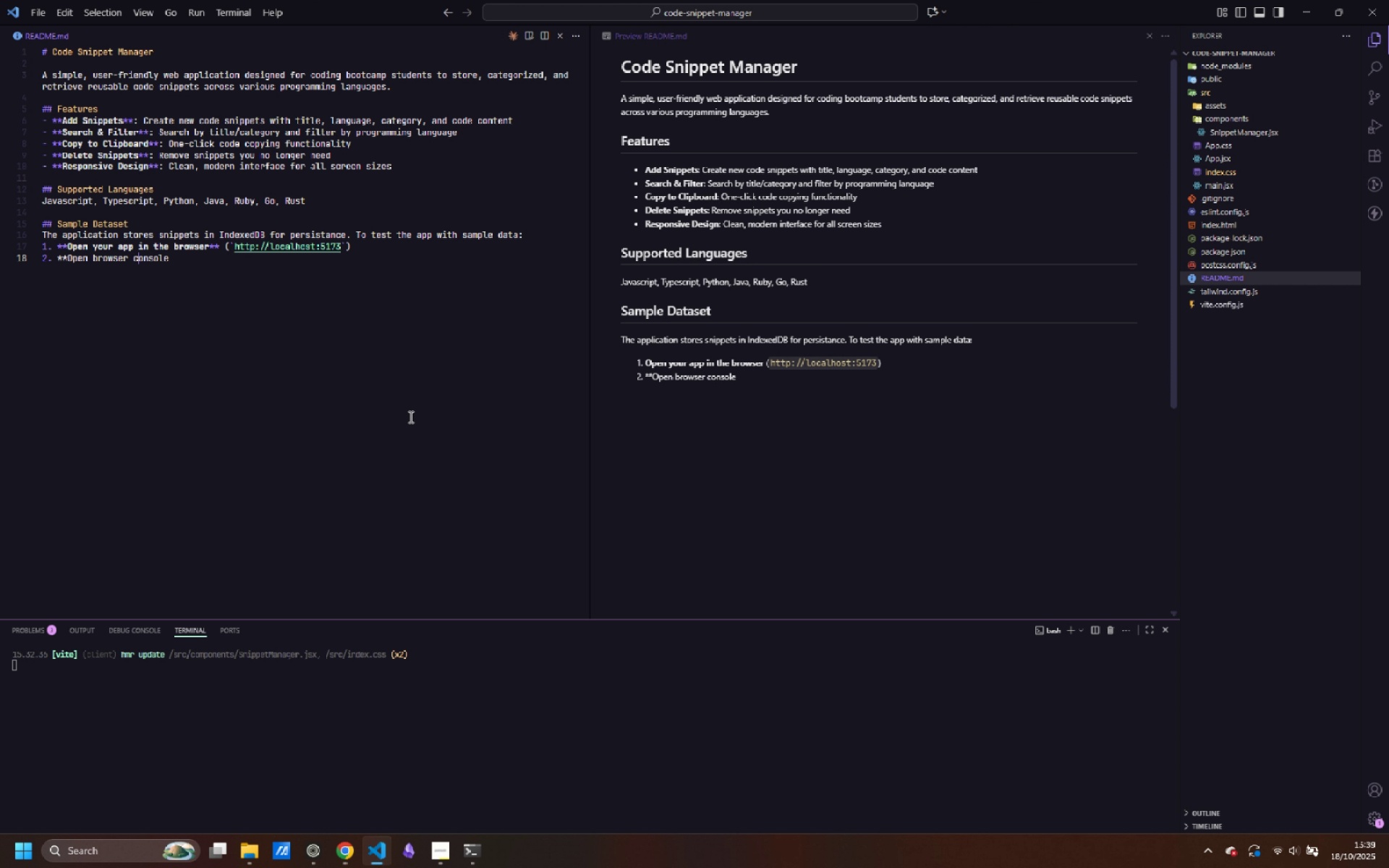 
key(Control+ControlLeft)
 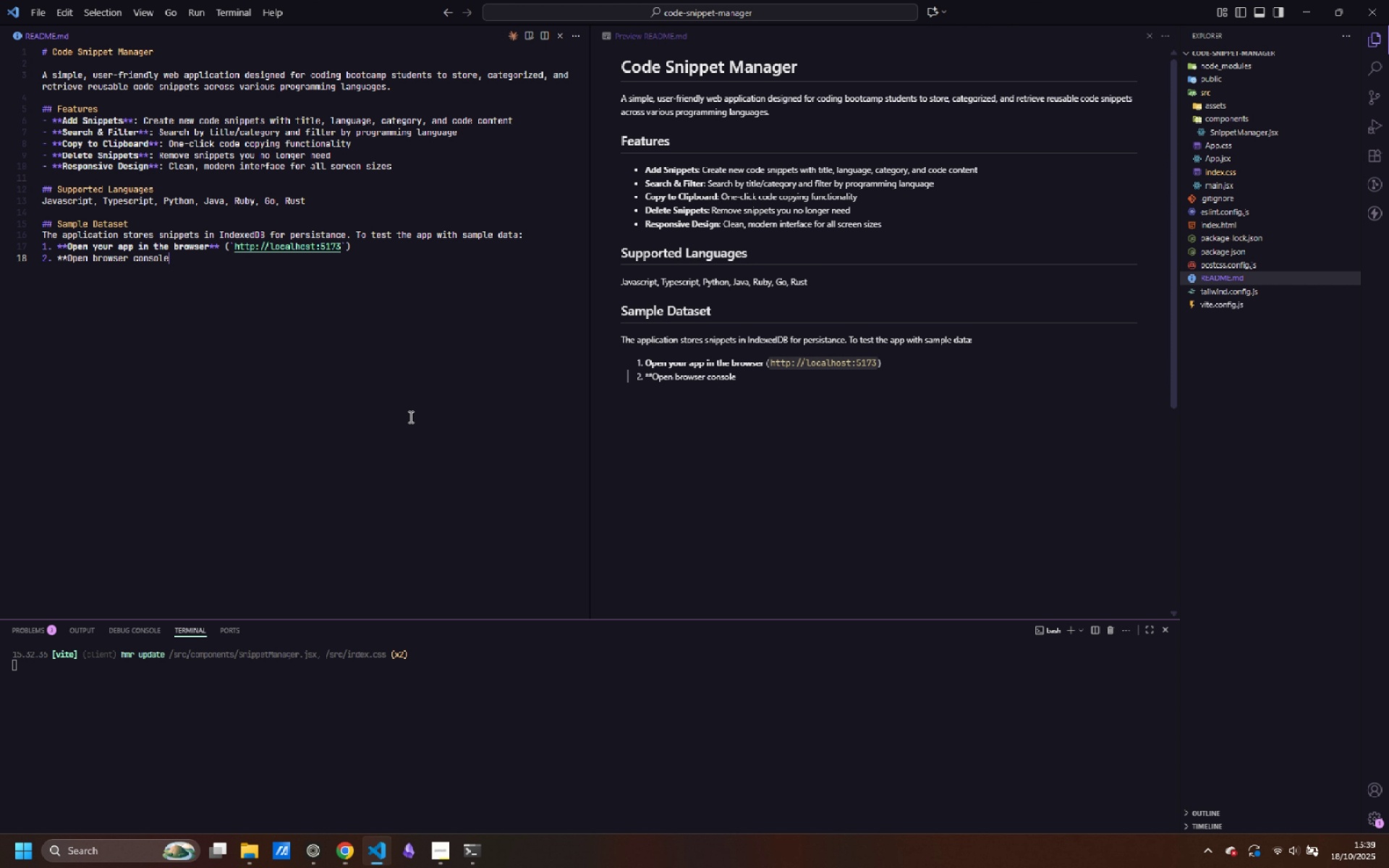 
key(Control+ArrowRight)
 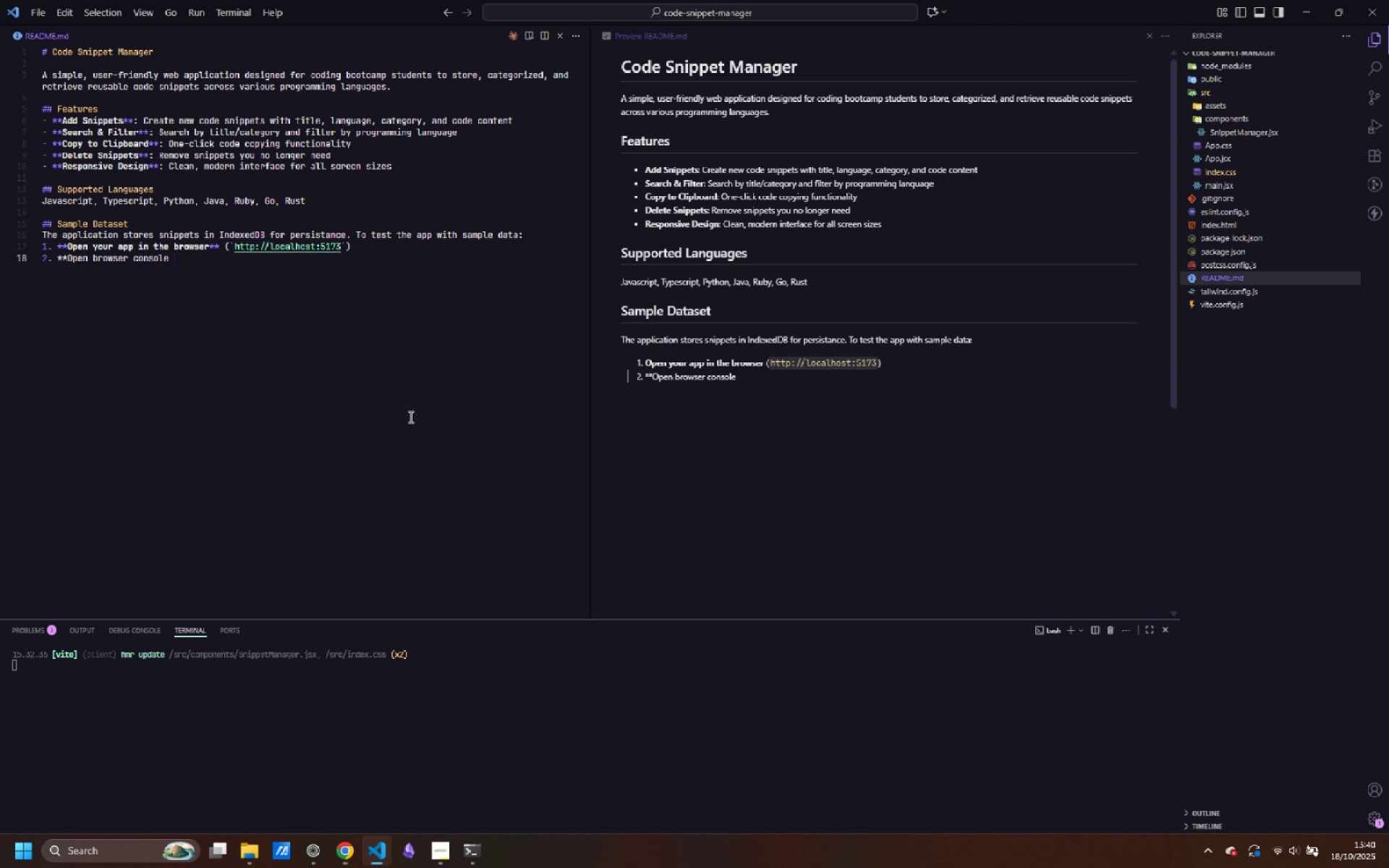 
type( )
key(Backspace)
type(** )
 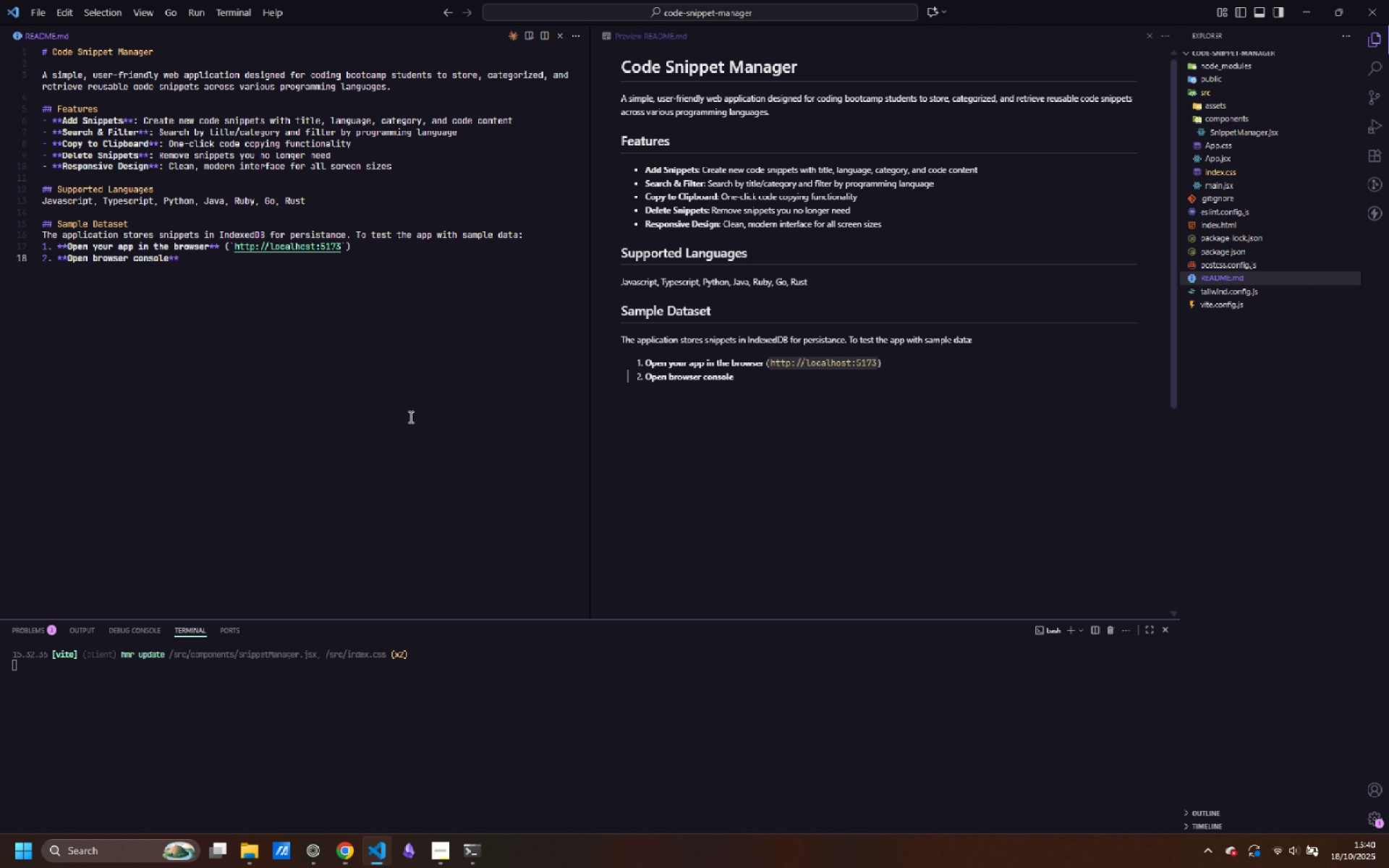 
type((F12 or Cmd+Shift)
 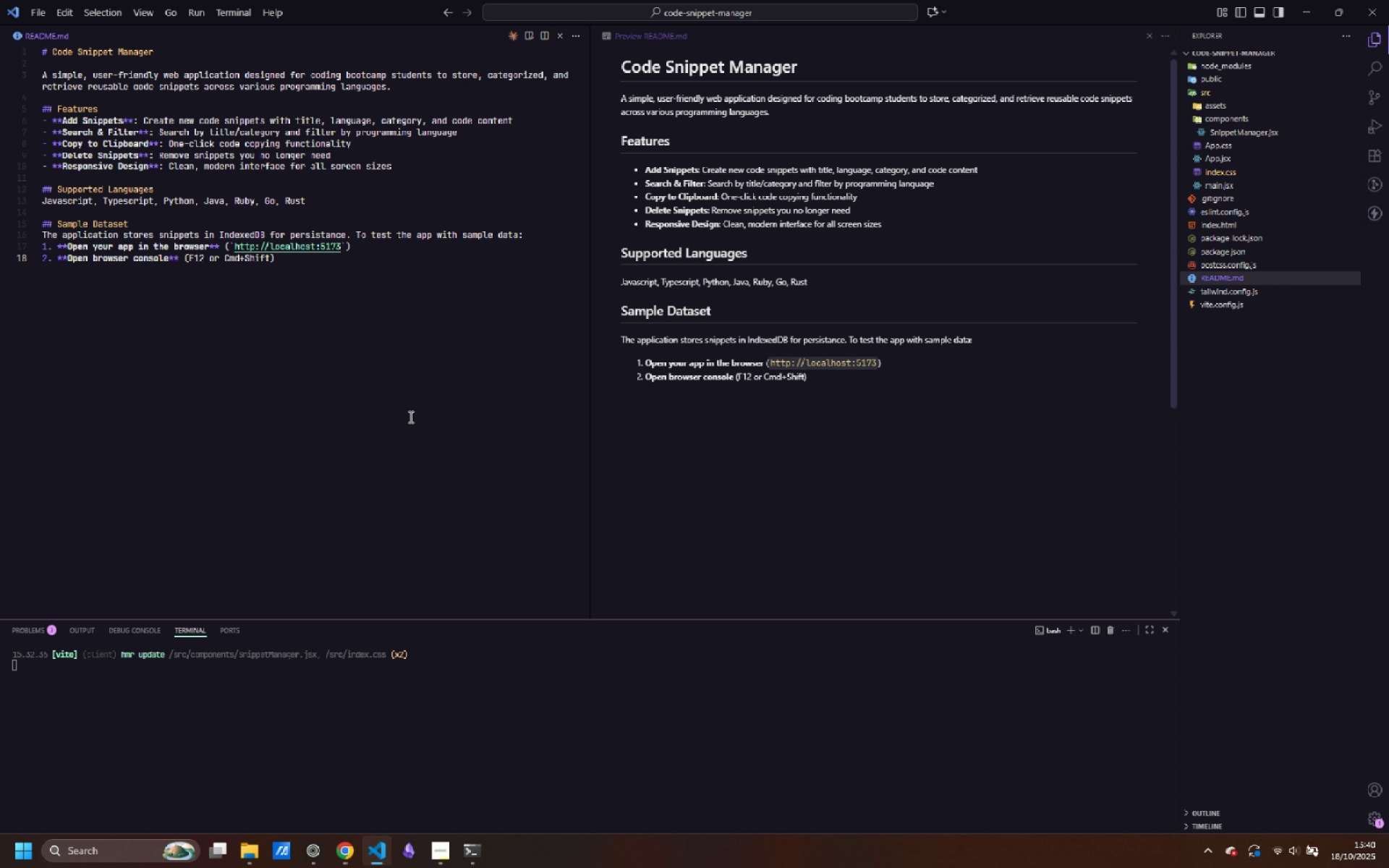 
wait(5.34)
 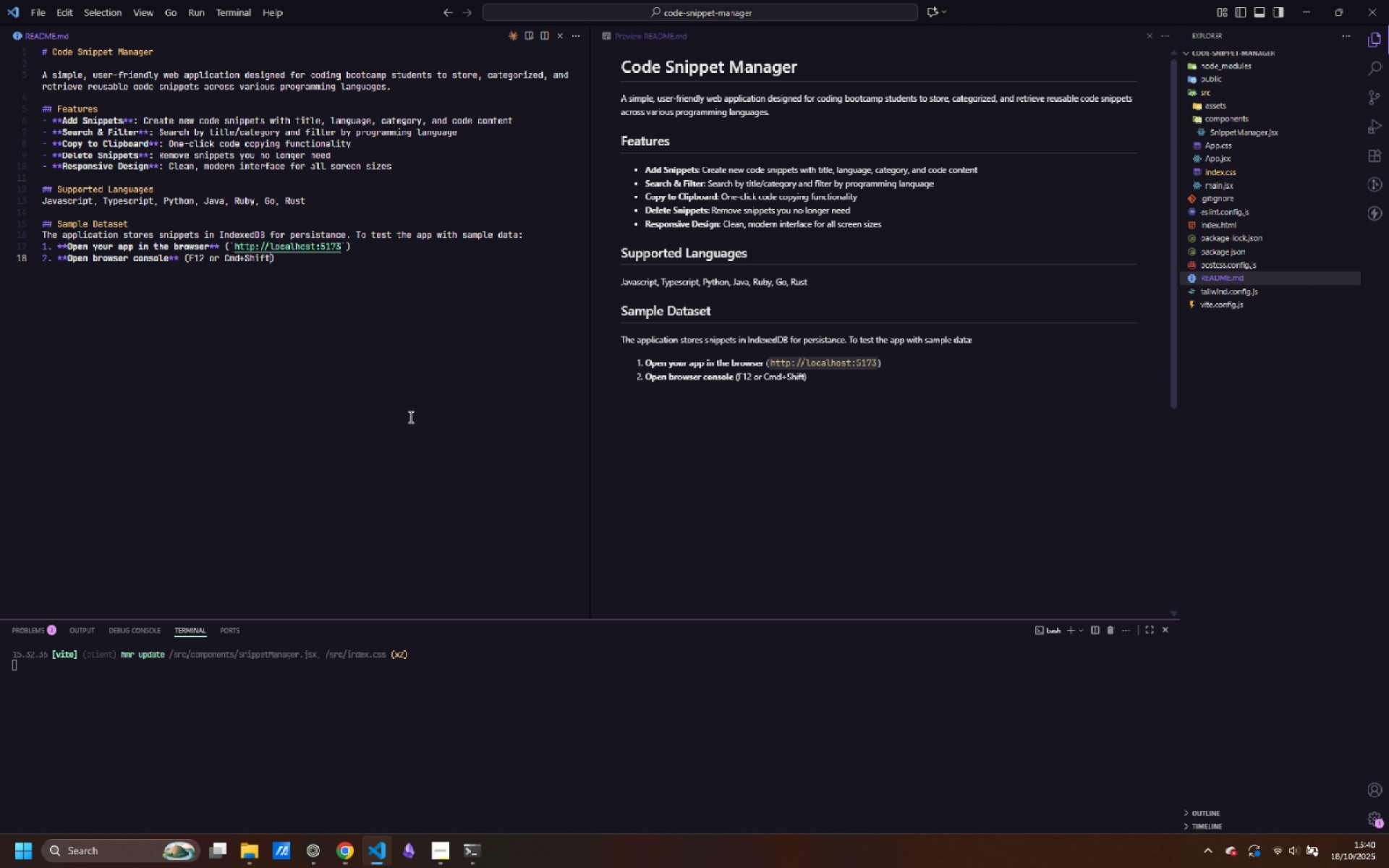 
key(Shift+Equal)
 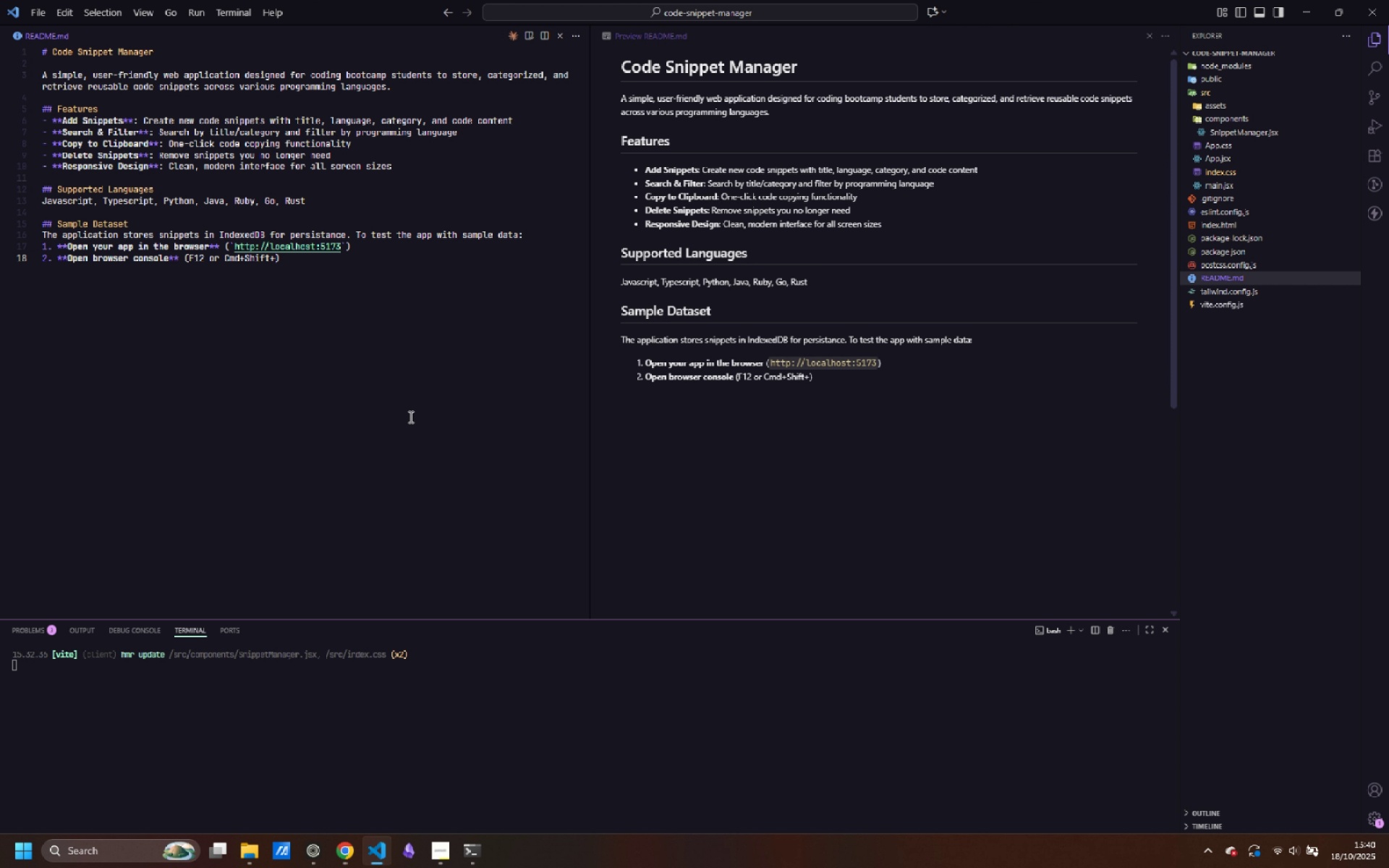 
key(Shift+I)
 